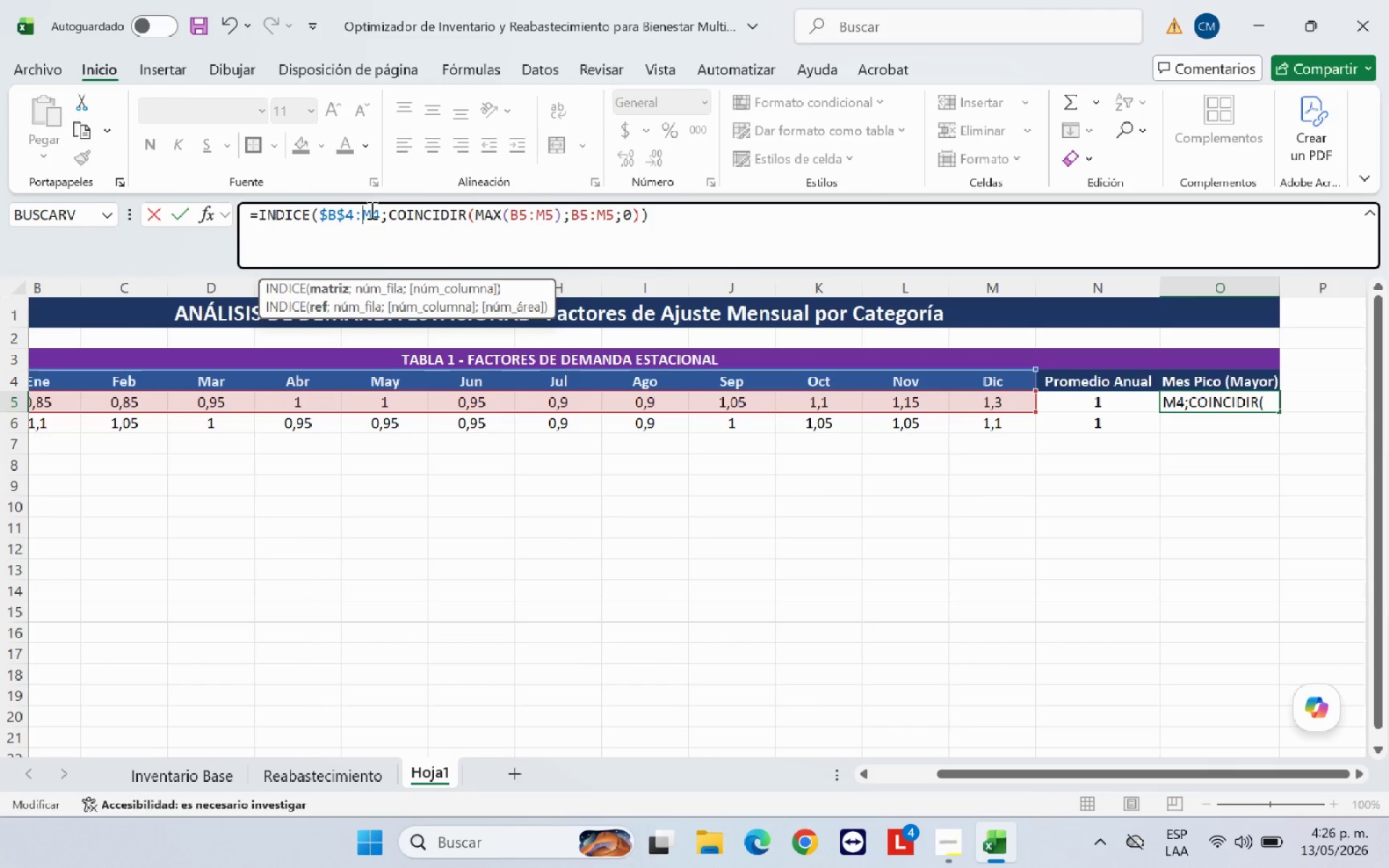 
key(Shift+4)
 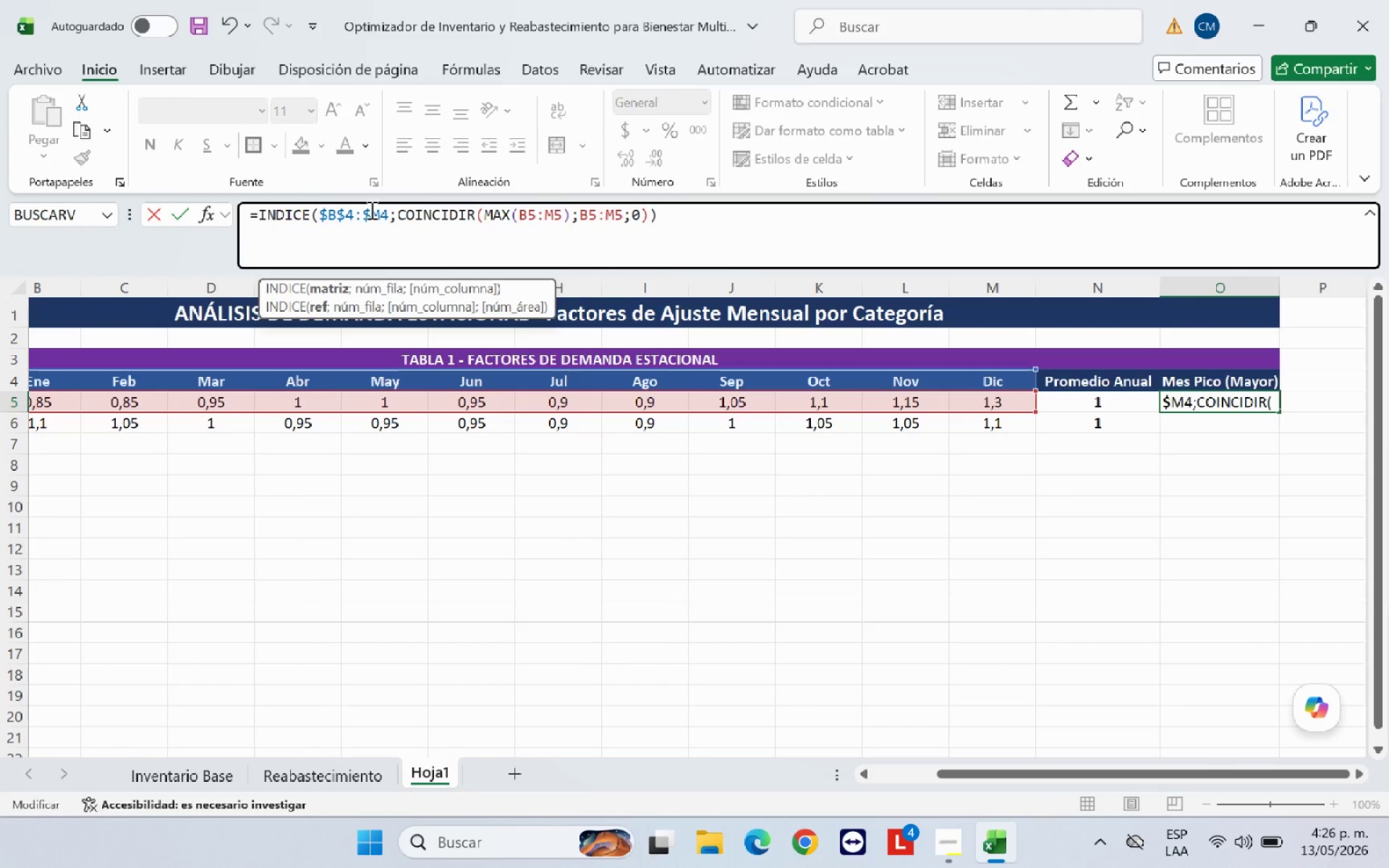 
key(ArrowRight)
 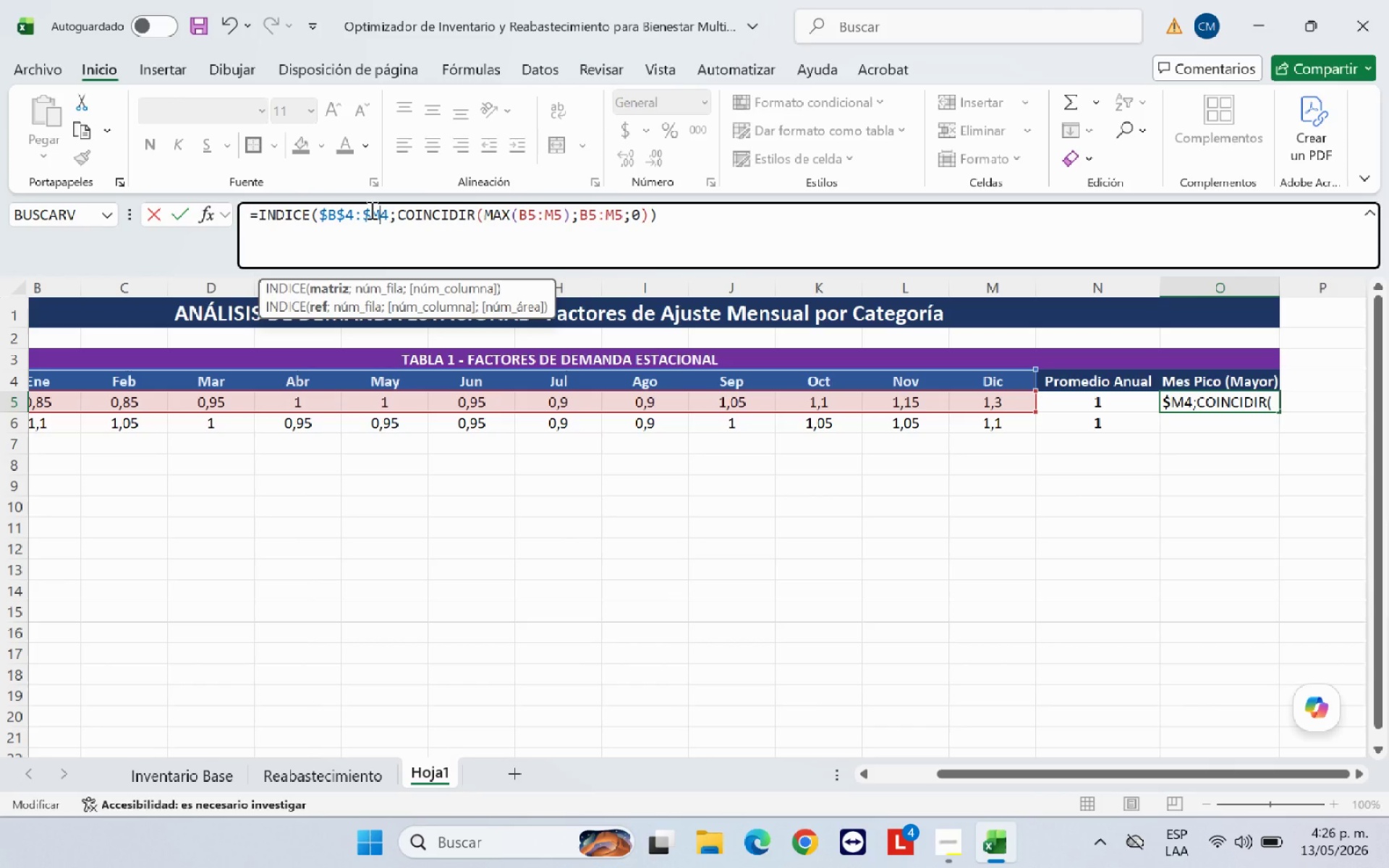 
key(Shift+4)
 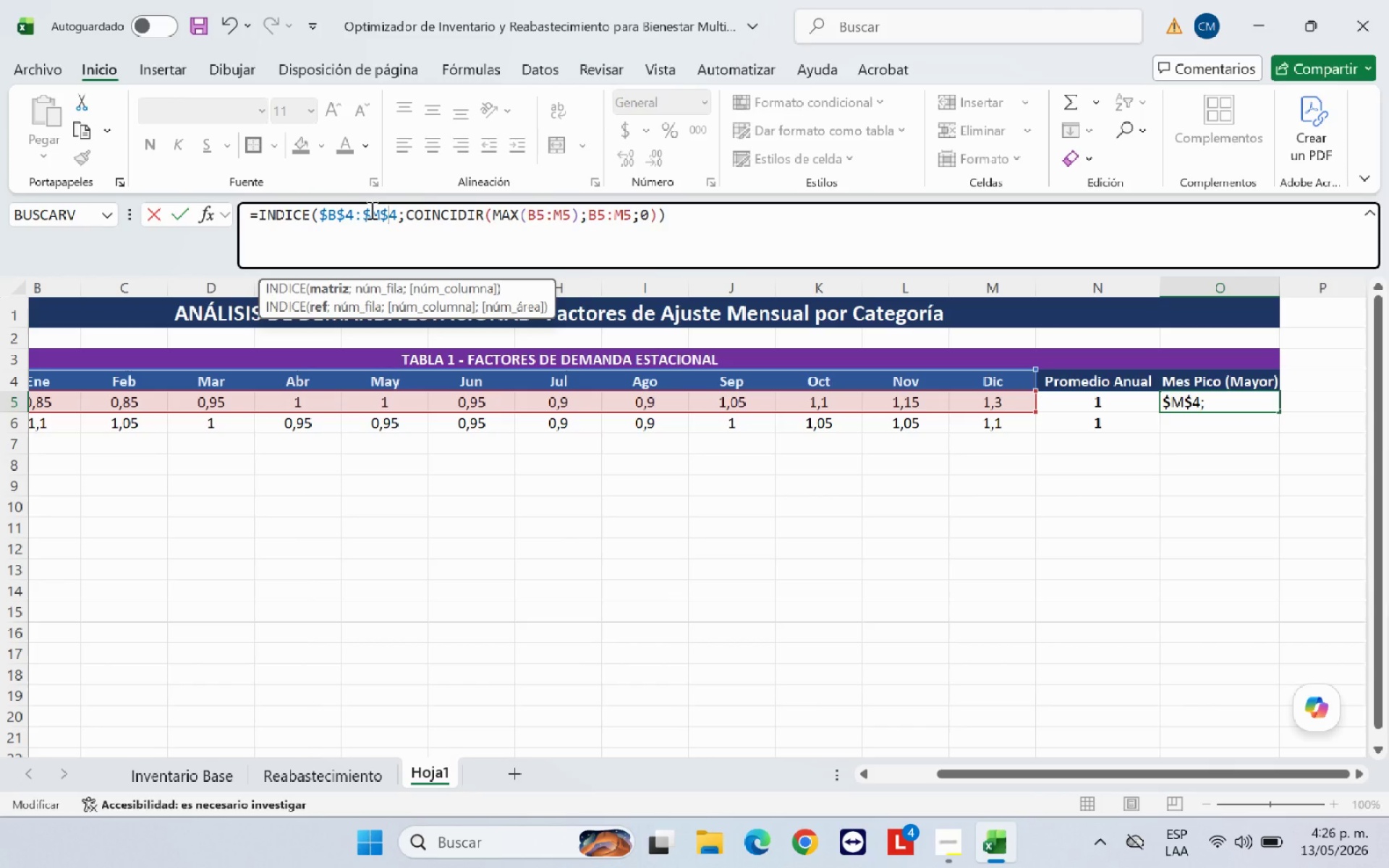 
wait(7.61)
 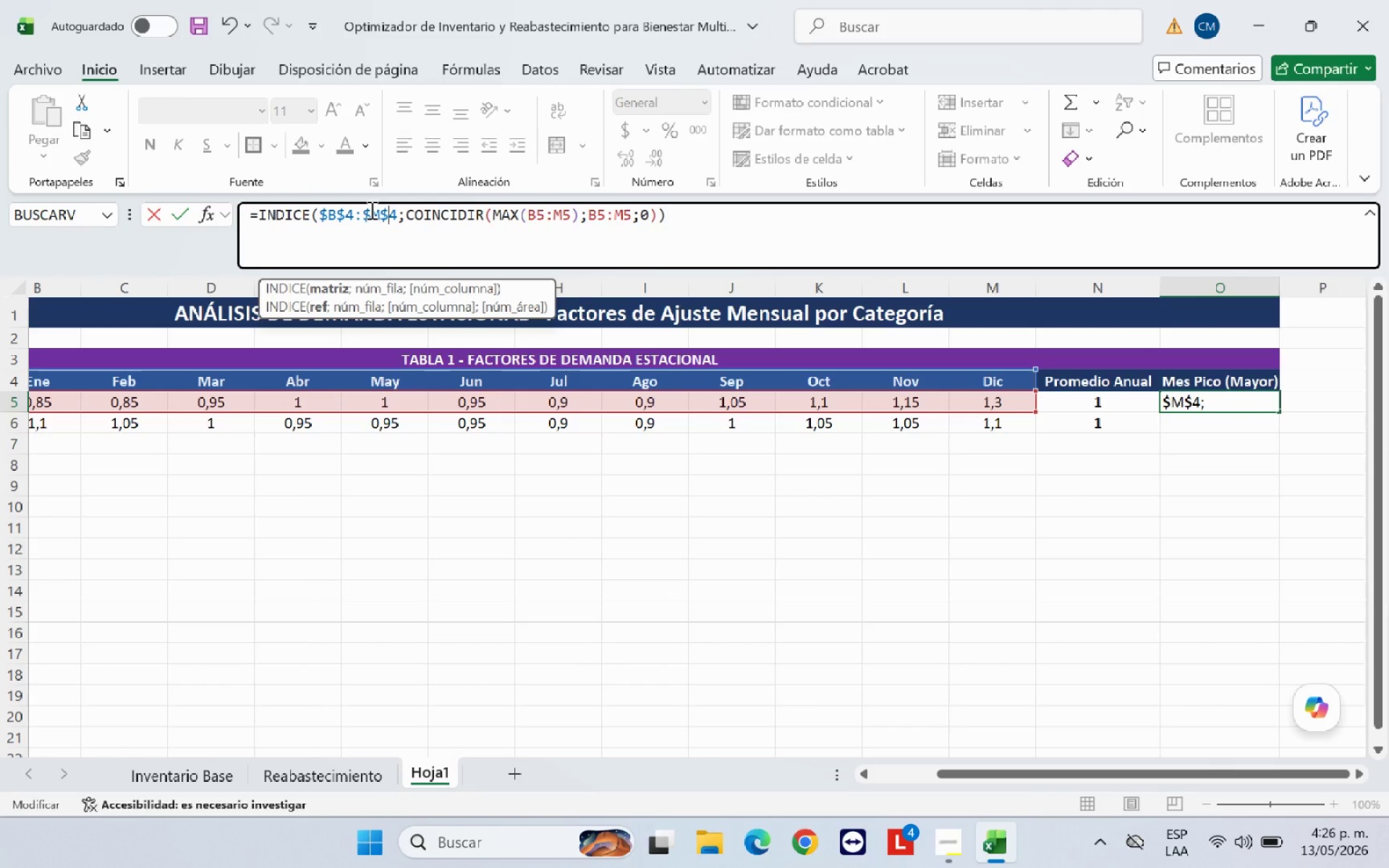 
key(Enter)
 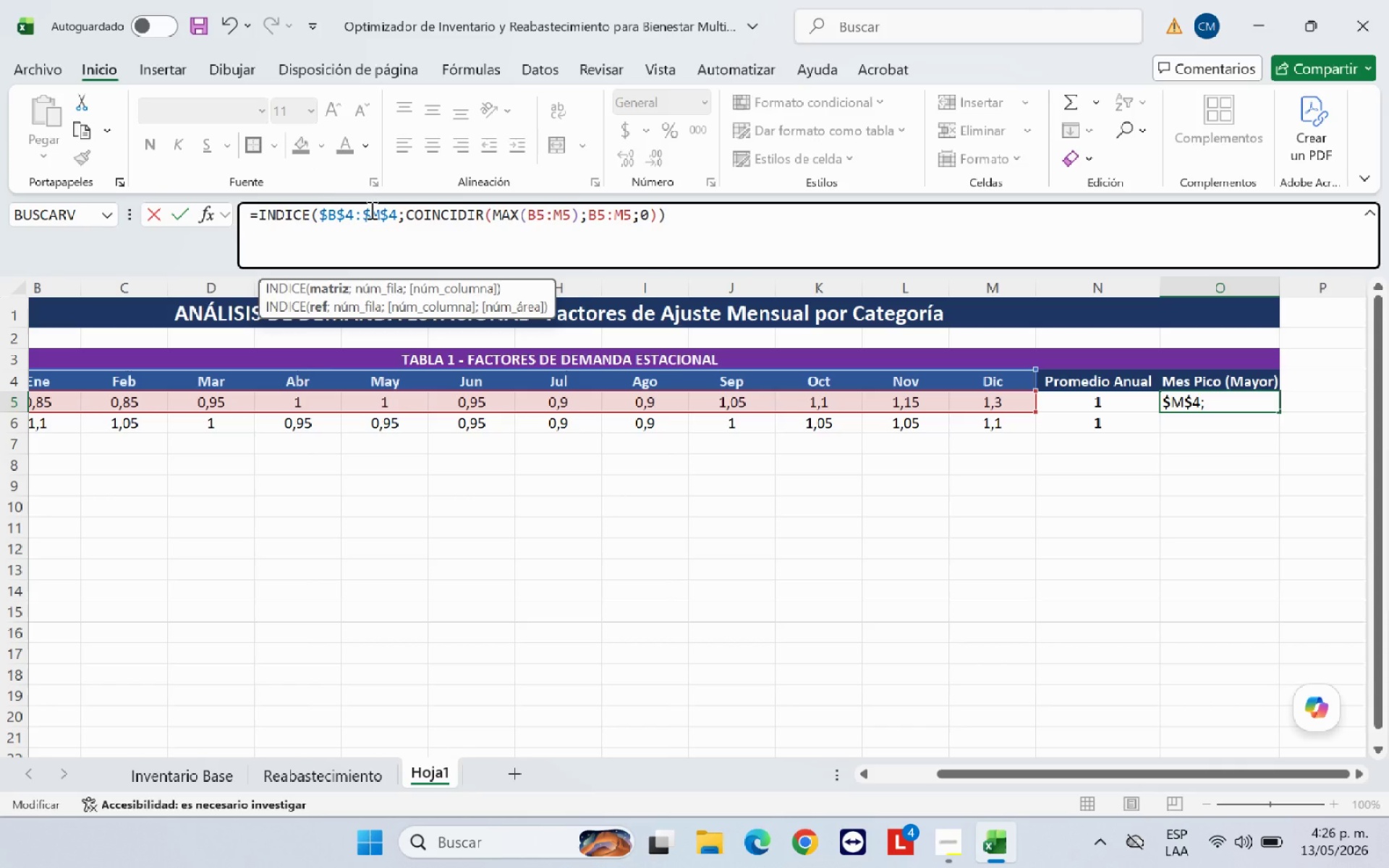 
key(Enter)
 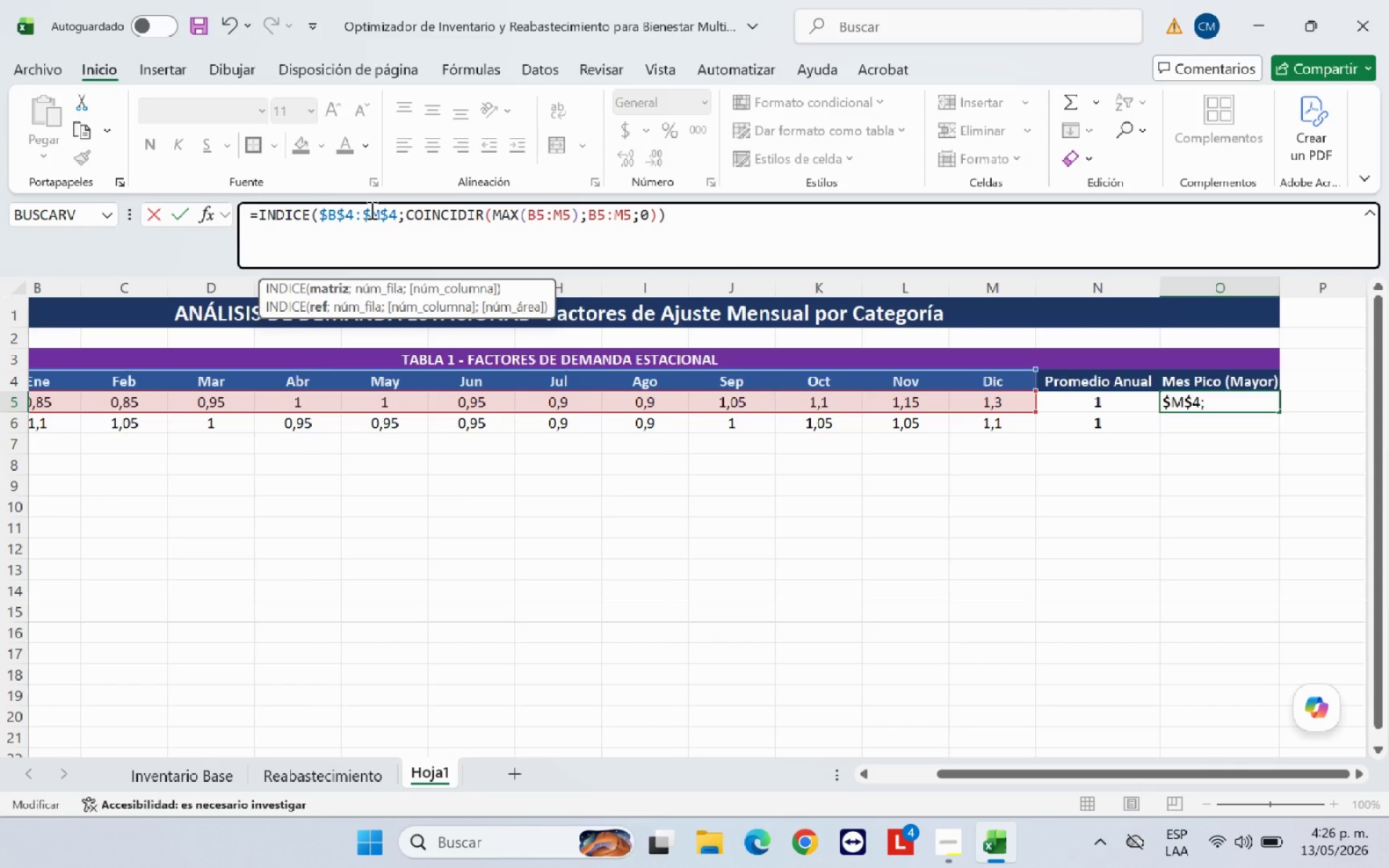 
left_click([1227, 406])
 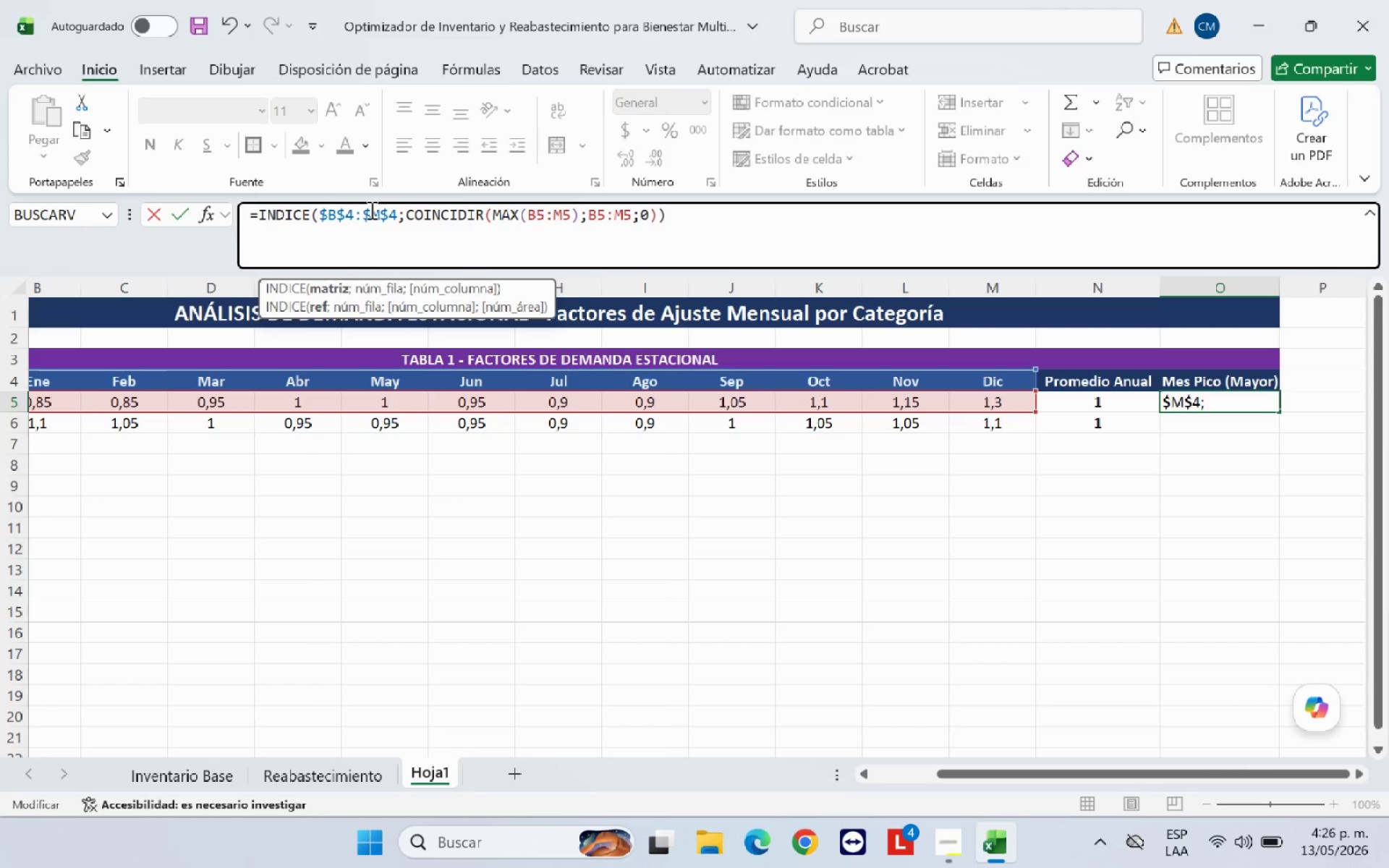 
left_click_drag(start_coordinate=[1277, 411], to_coordinate=[1277, 426])
 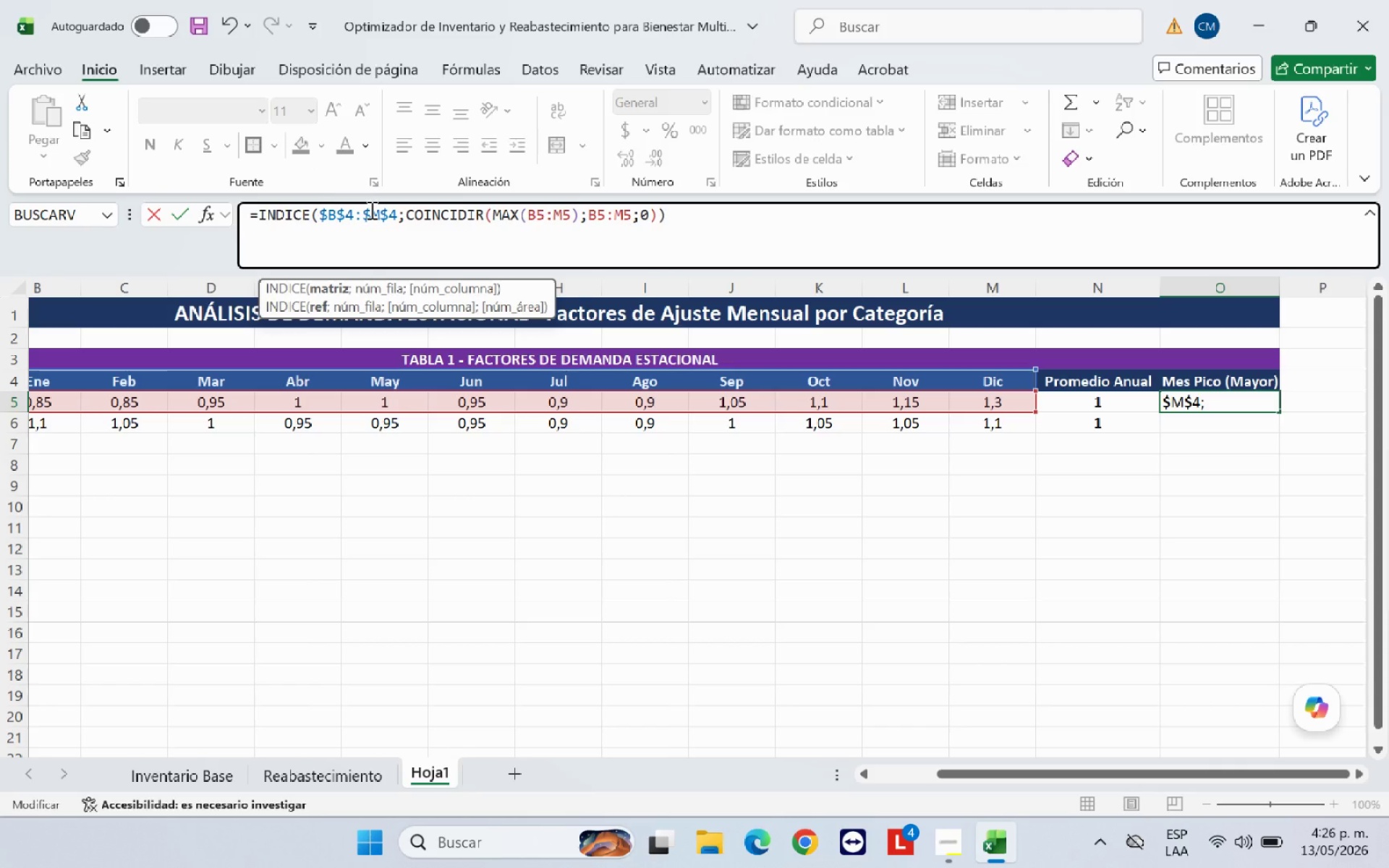 
left_click([1234, 454])
 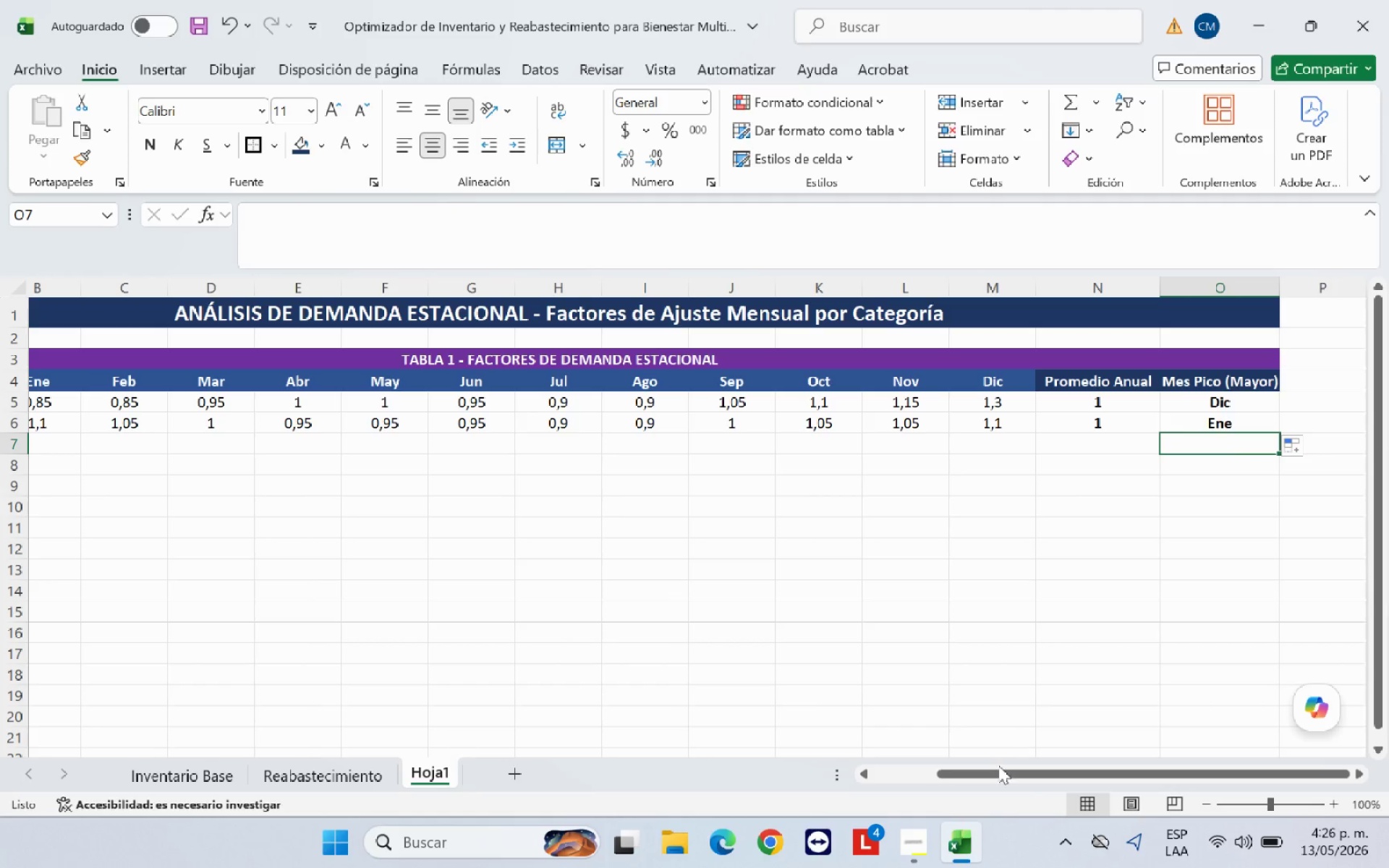 
left_click_drag(start_coordinate=[995, 773], to_coordinate=[884, 766])
 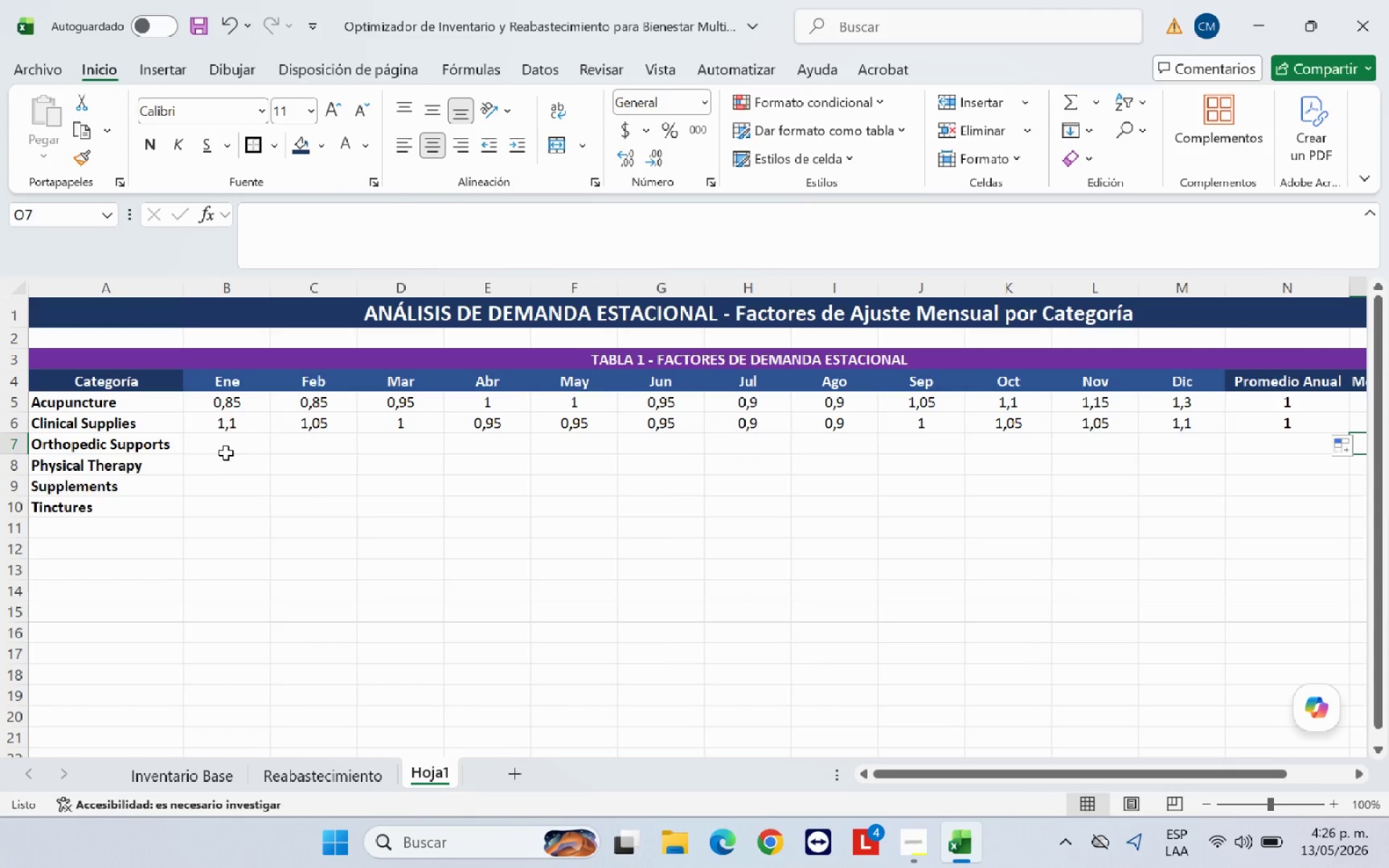 
left_click([225, 449])
 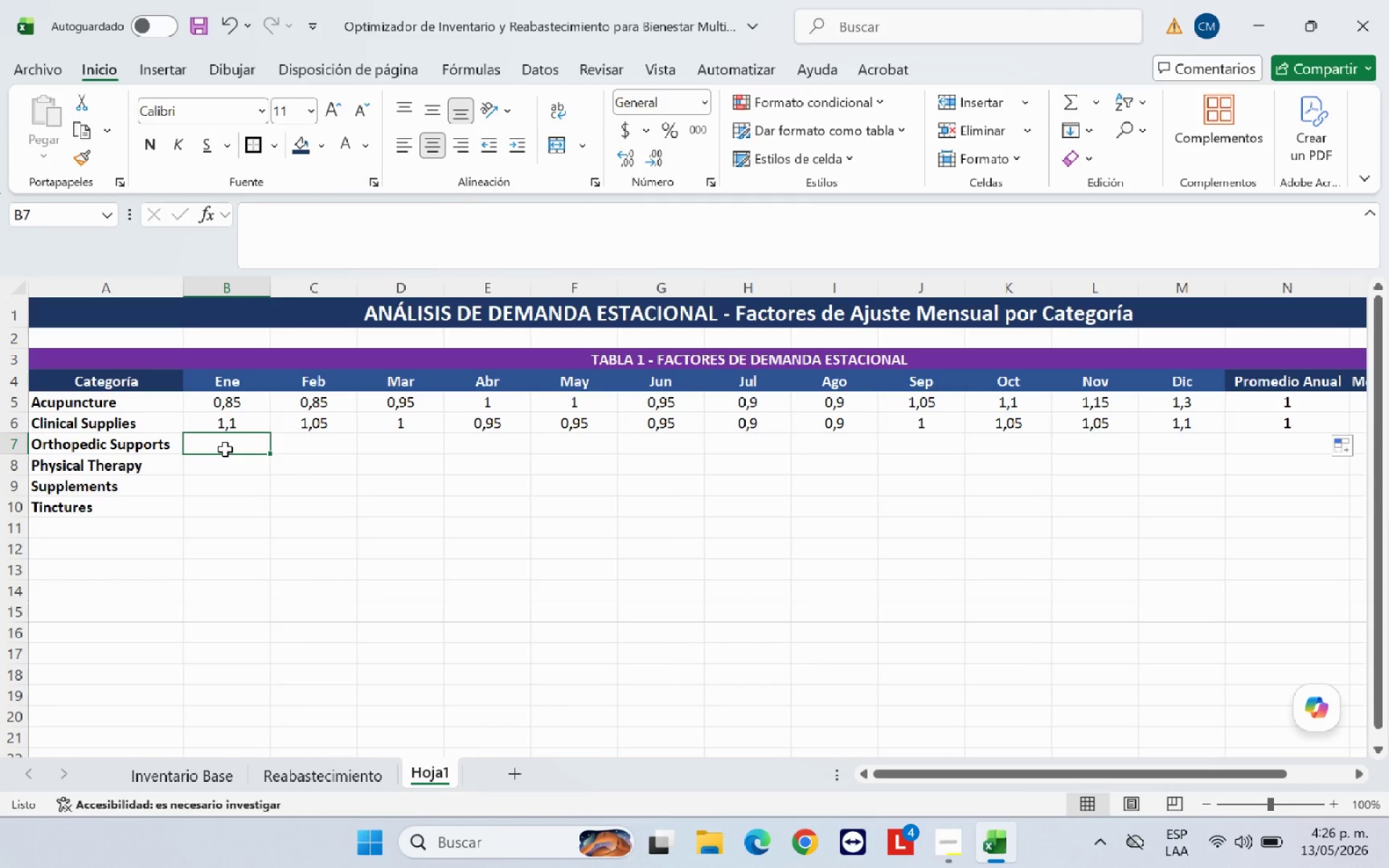 
wait(7.08)
 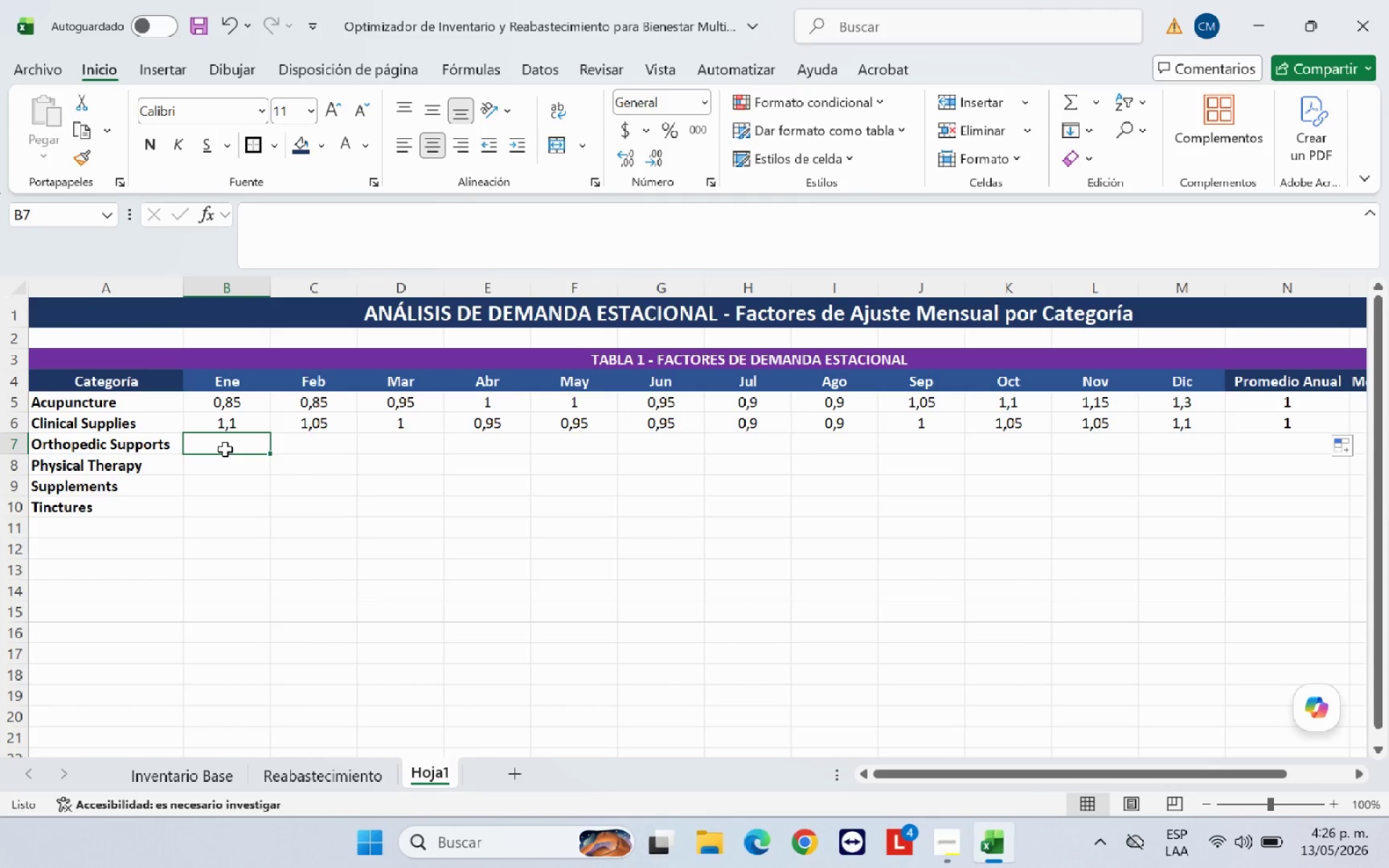 
type(1,10)
 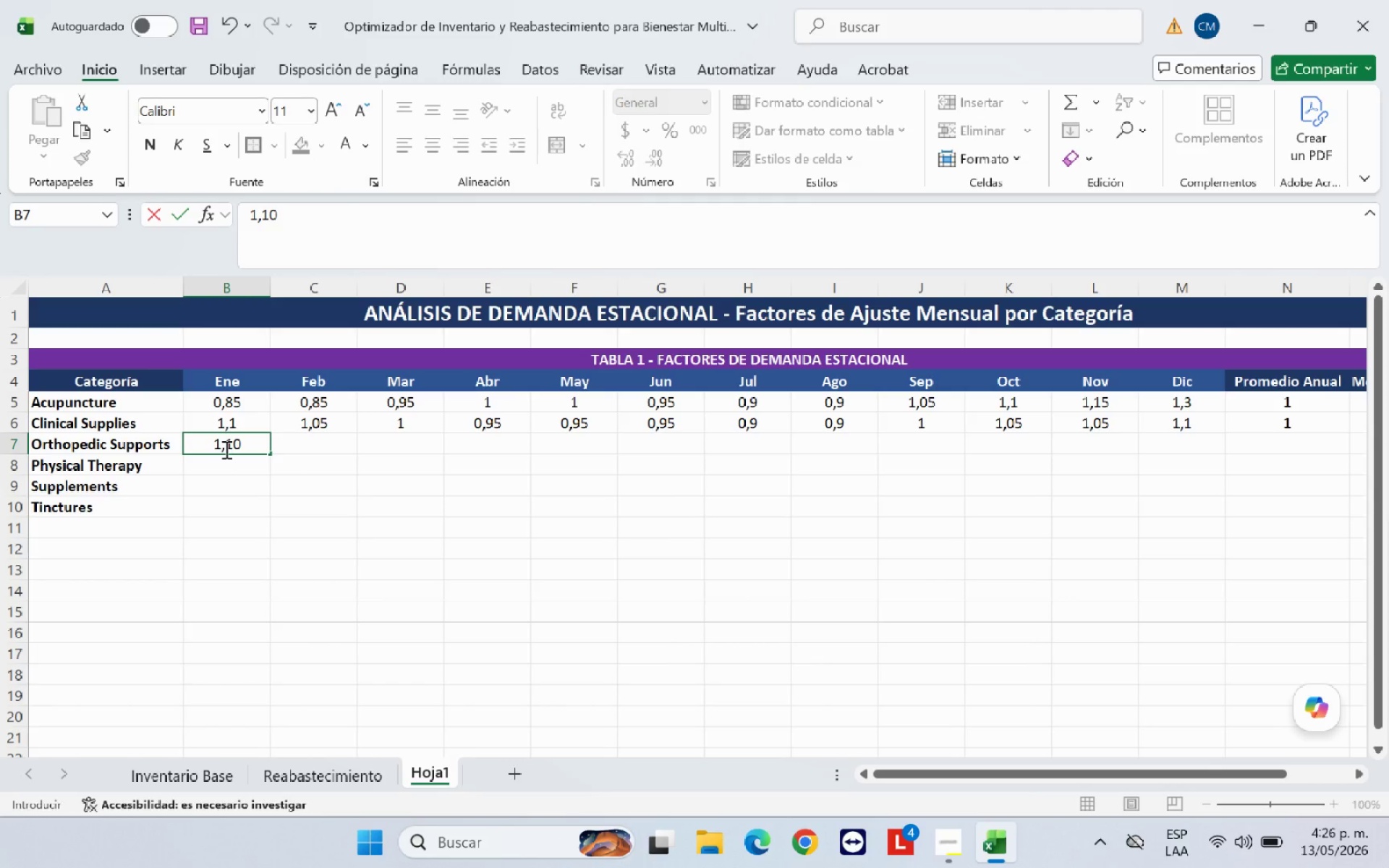 
key(ArrowRight)
 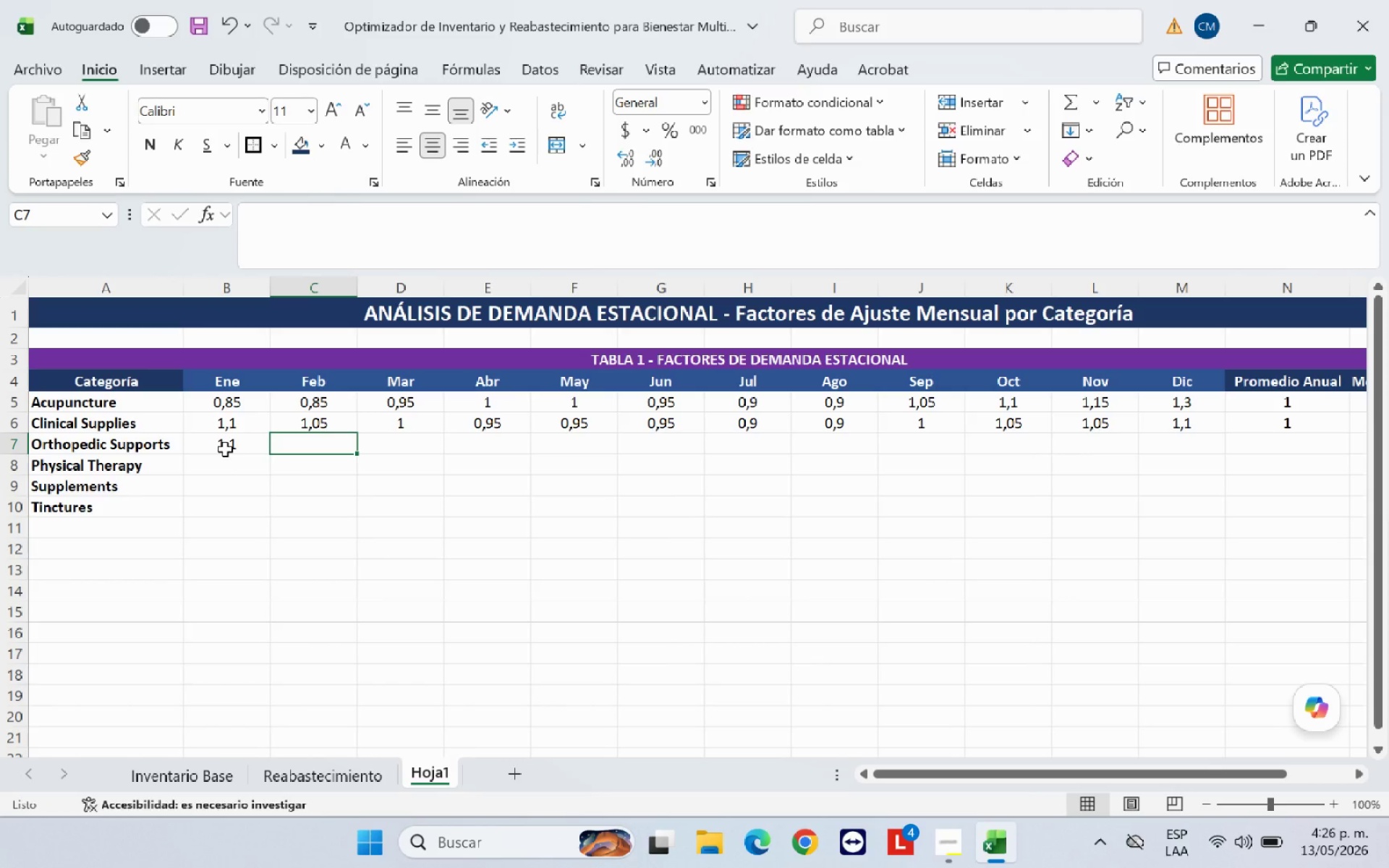 
type(1,05)
 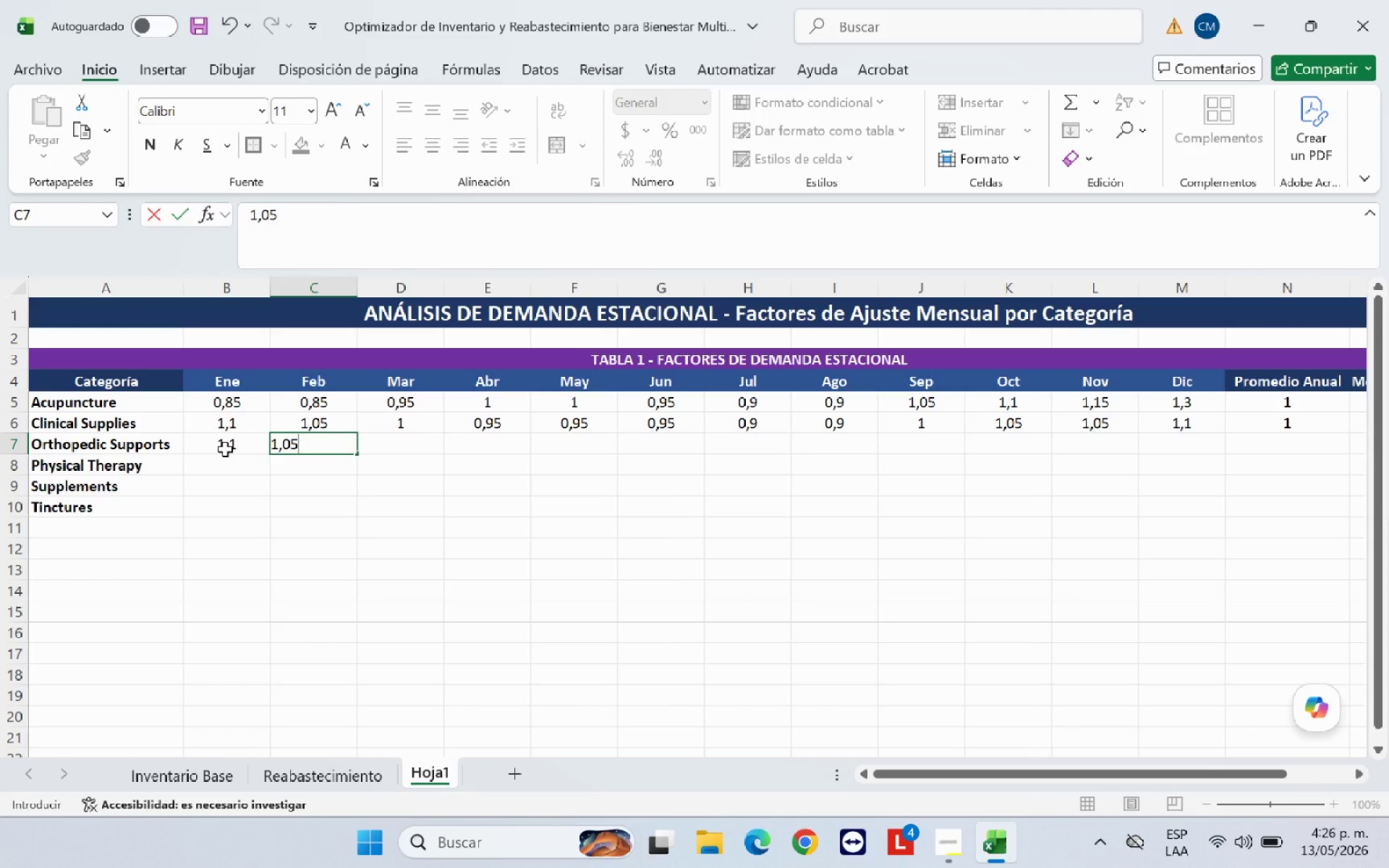 
key(ArrowRight)
 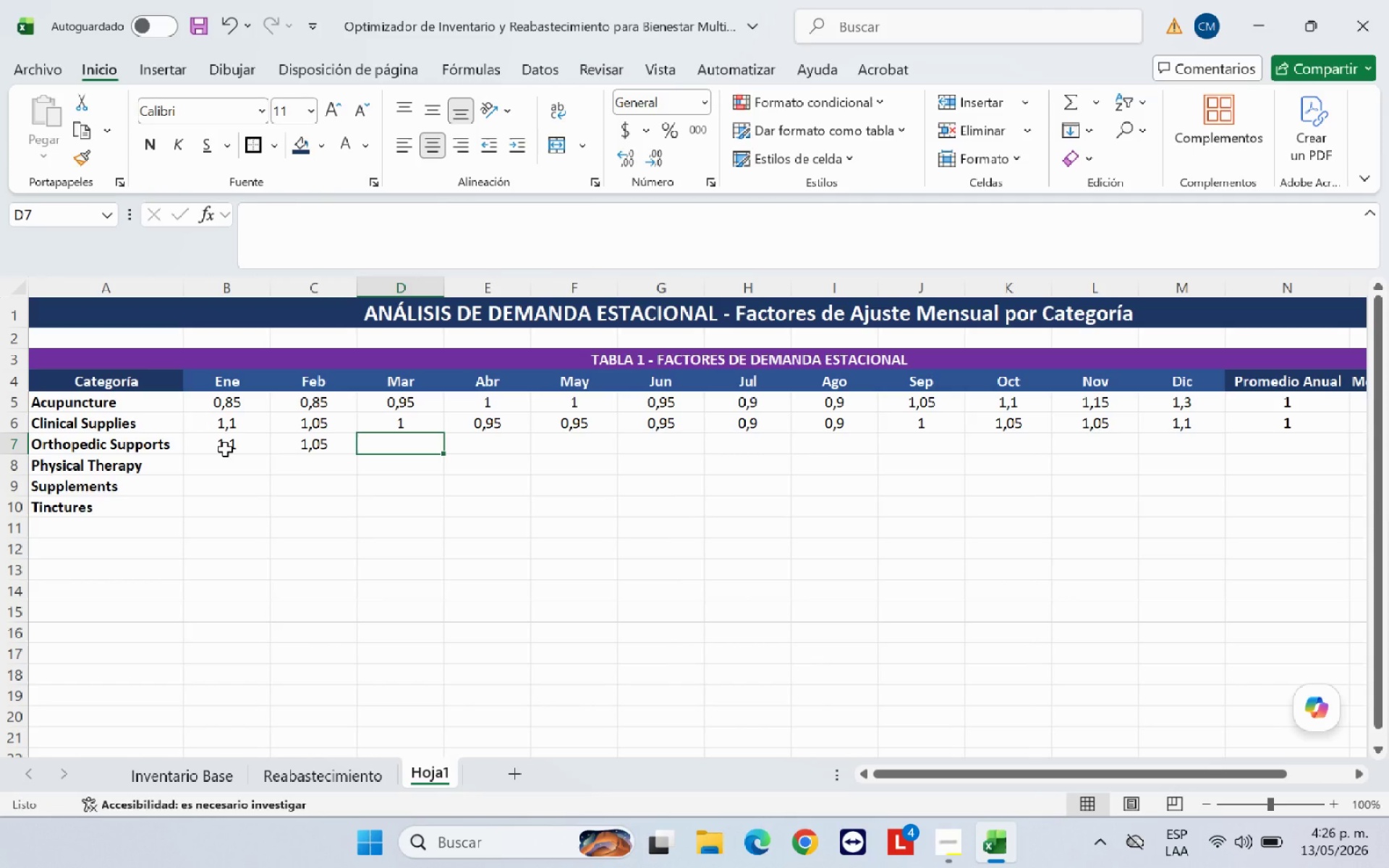 
type(1,00)
 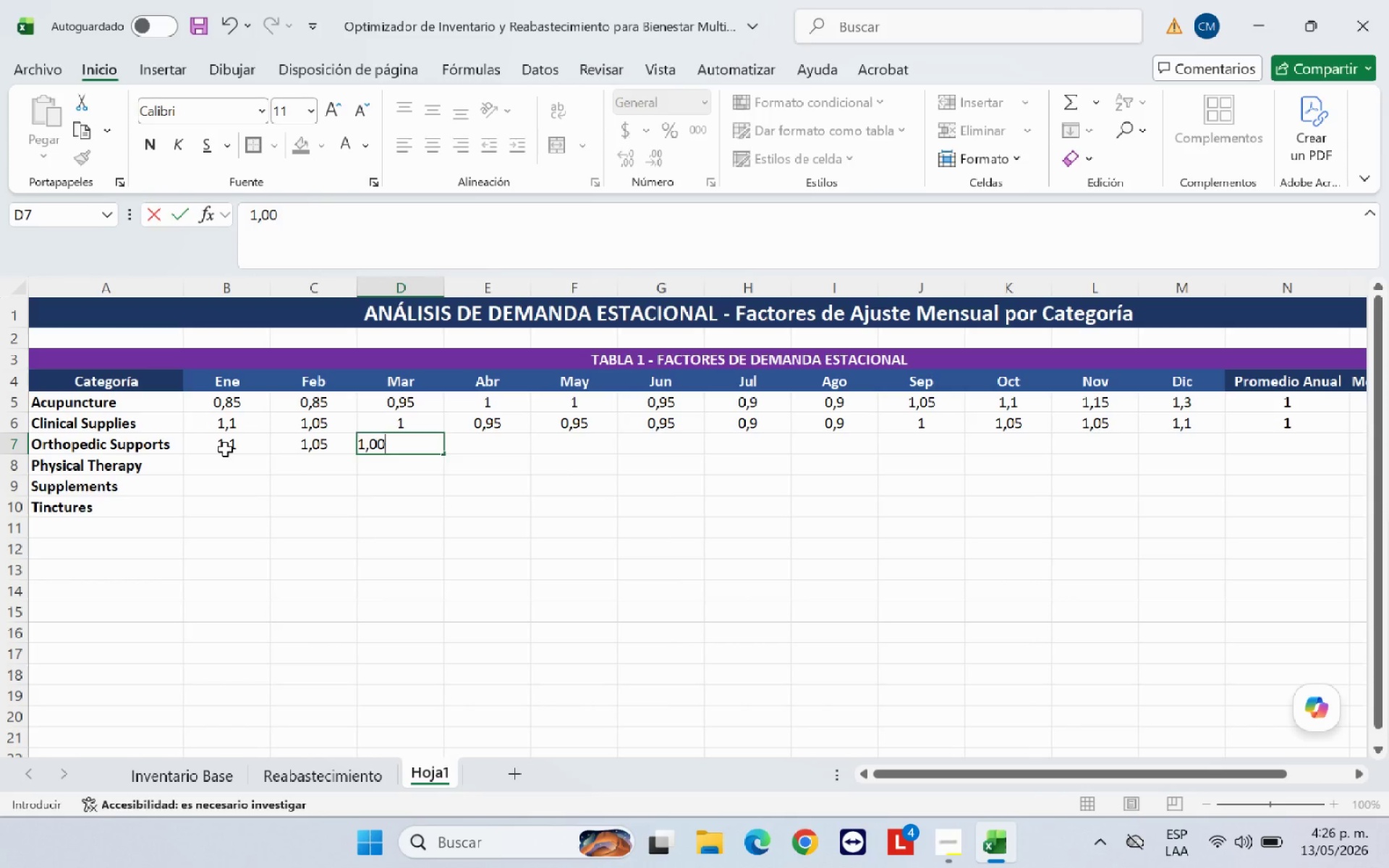 
key(ArrowRight)
 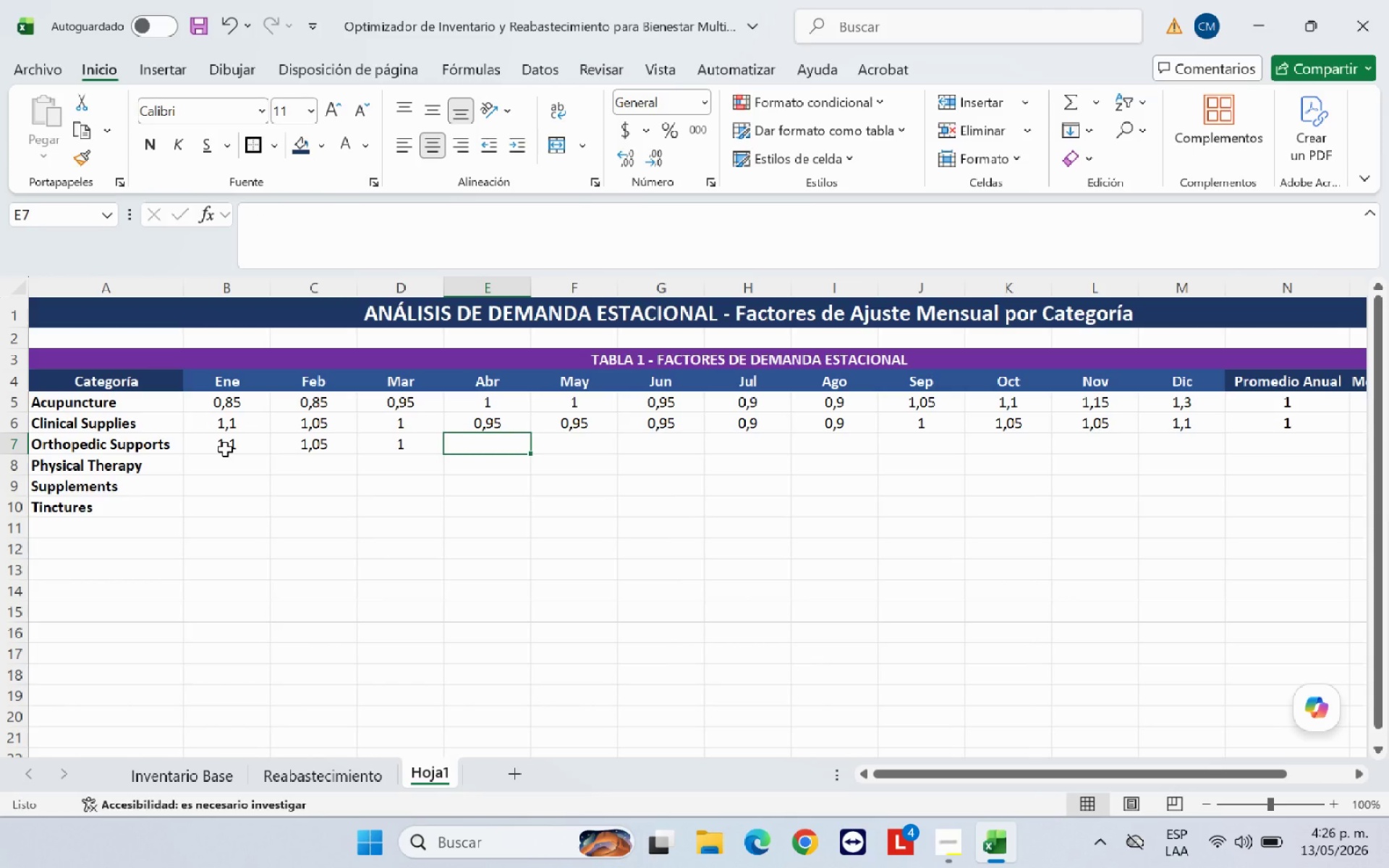 
wait(9.22)
 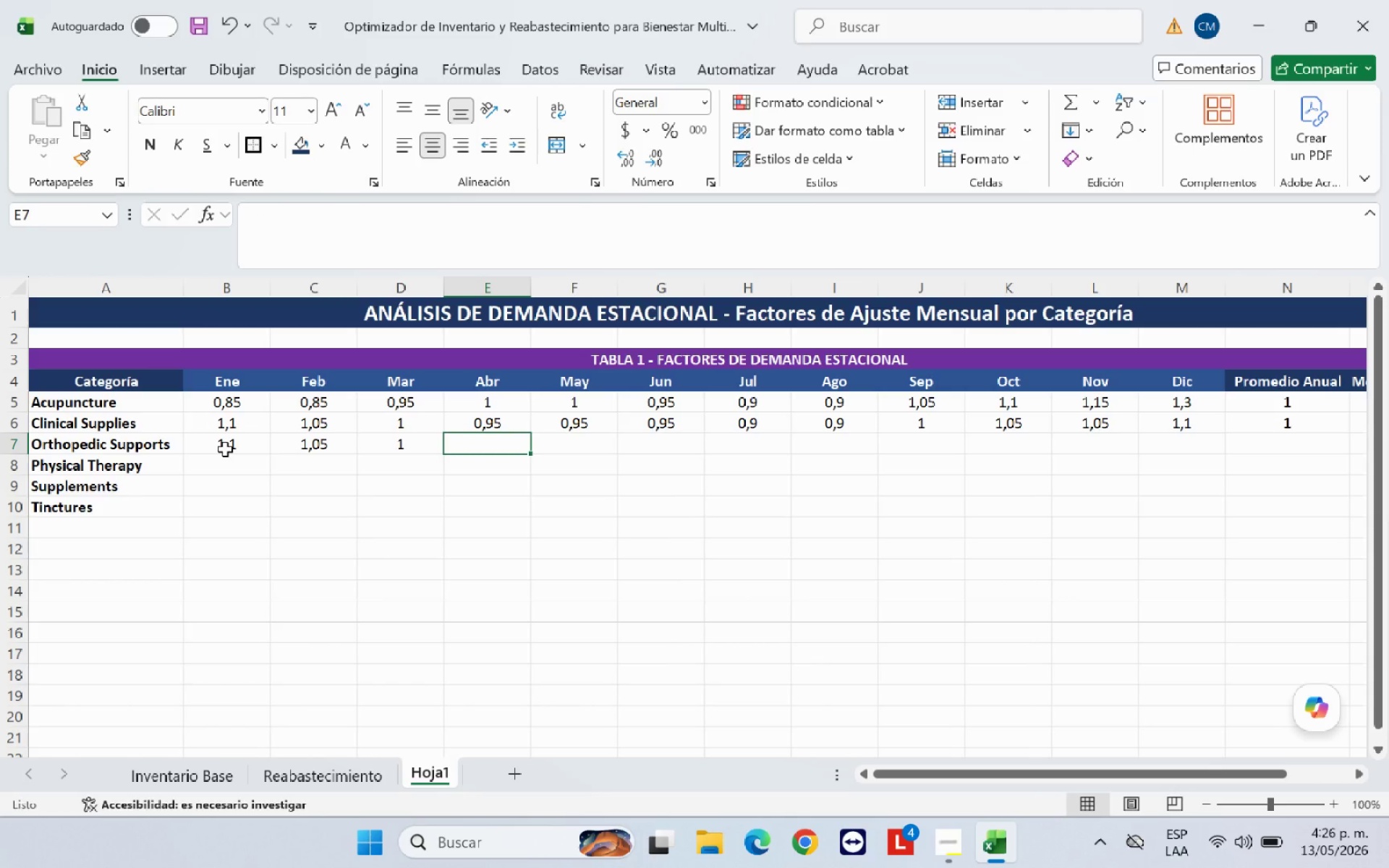 
type(0,95)
 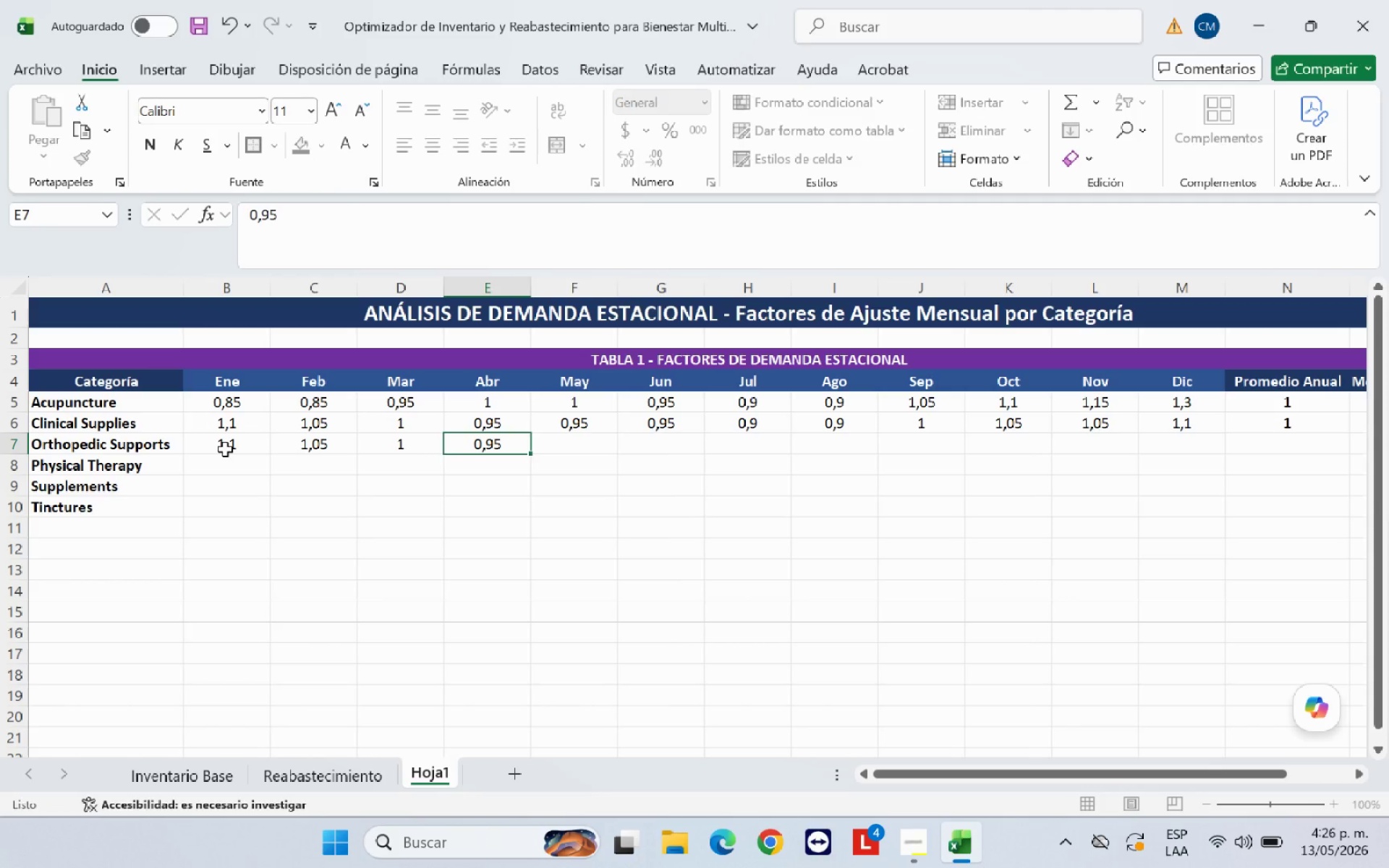 
key(ArrowRight)
 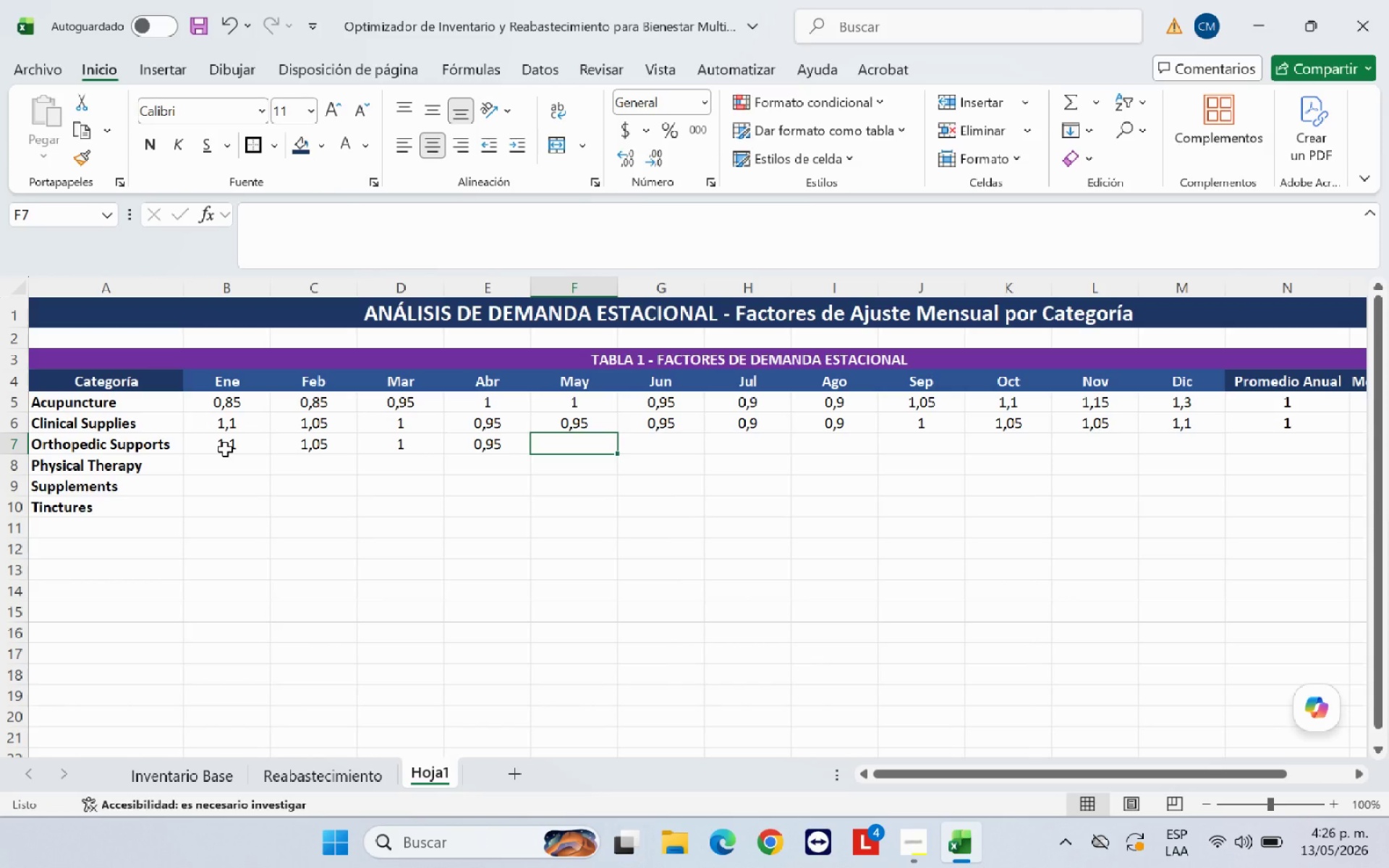 
type(1,00)
 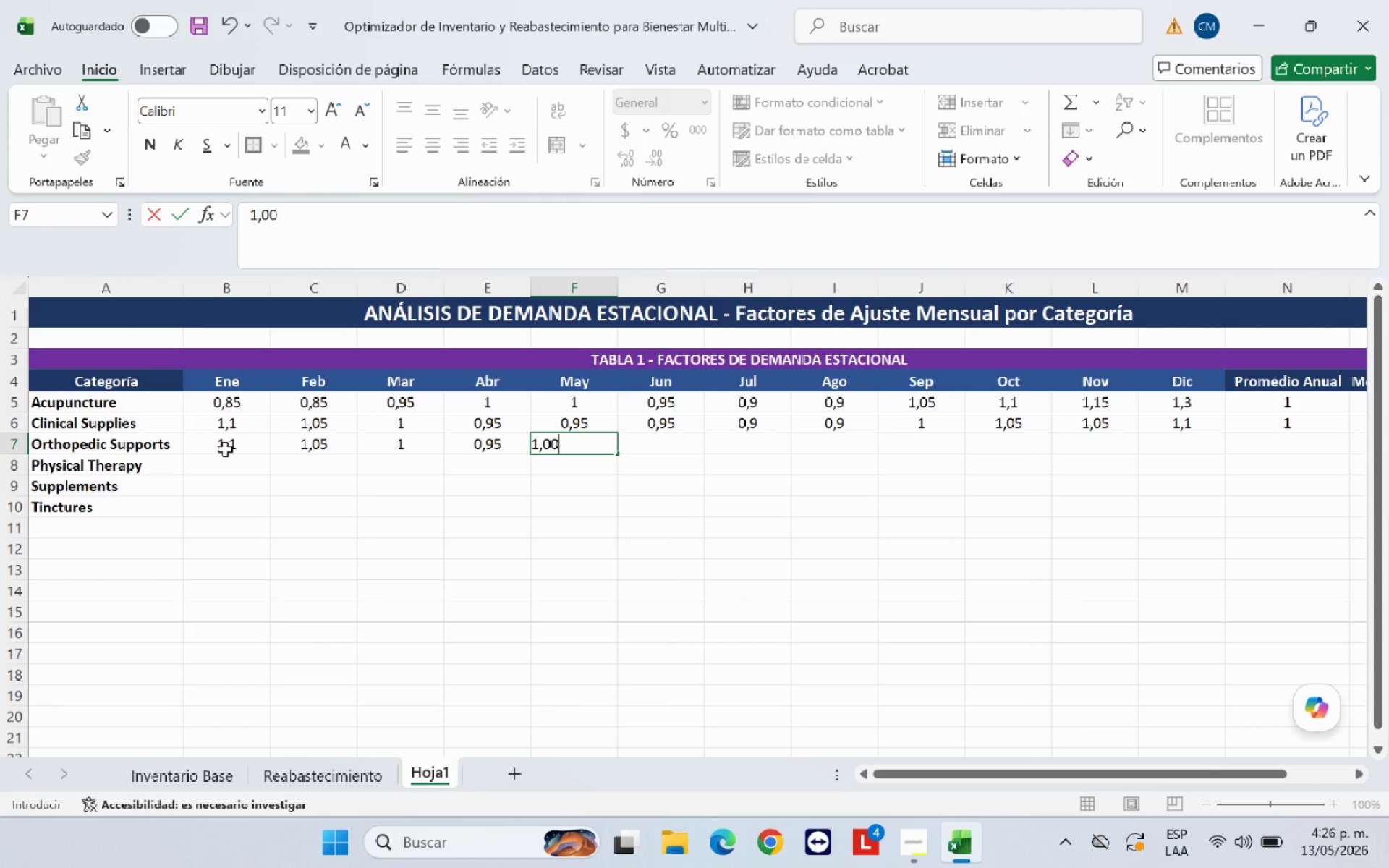 
key(ArrowRight)
 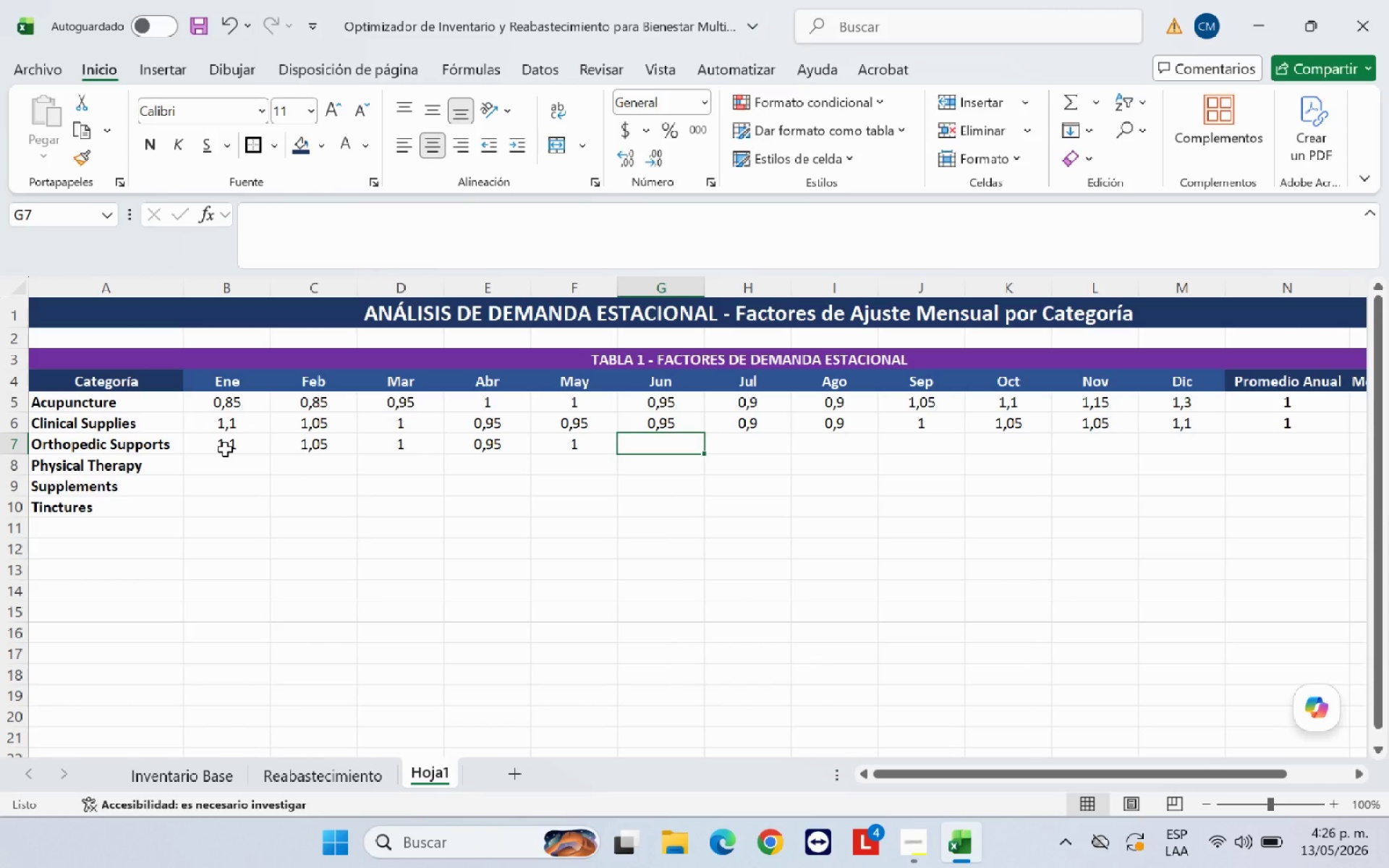 
type(0,95)
 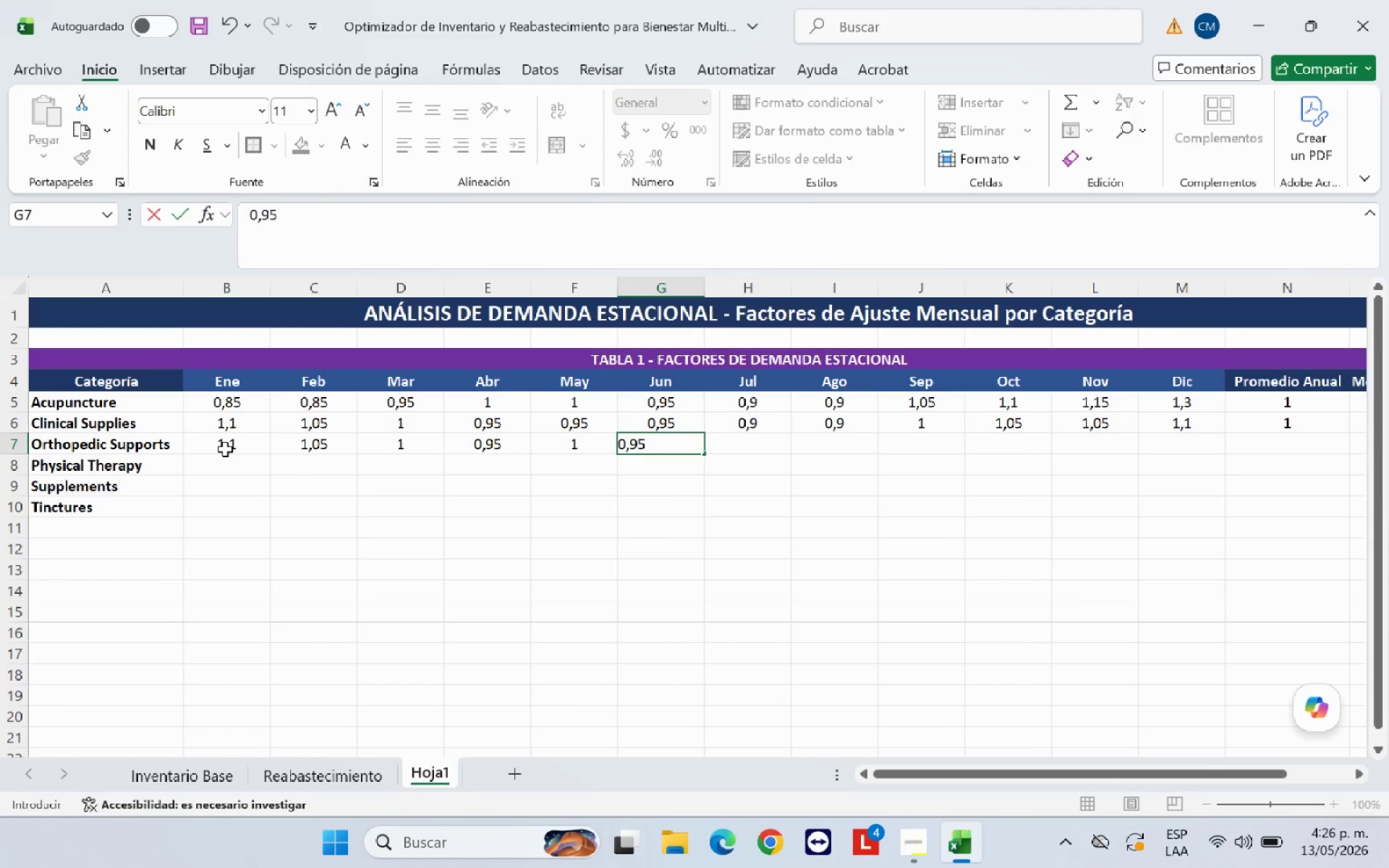 
key(ArrowRight)
 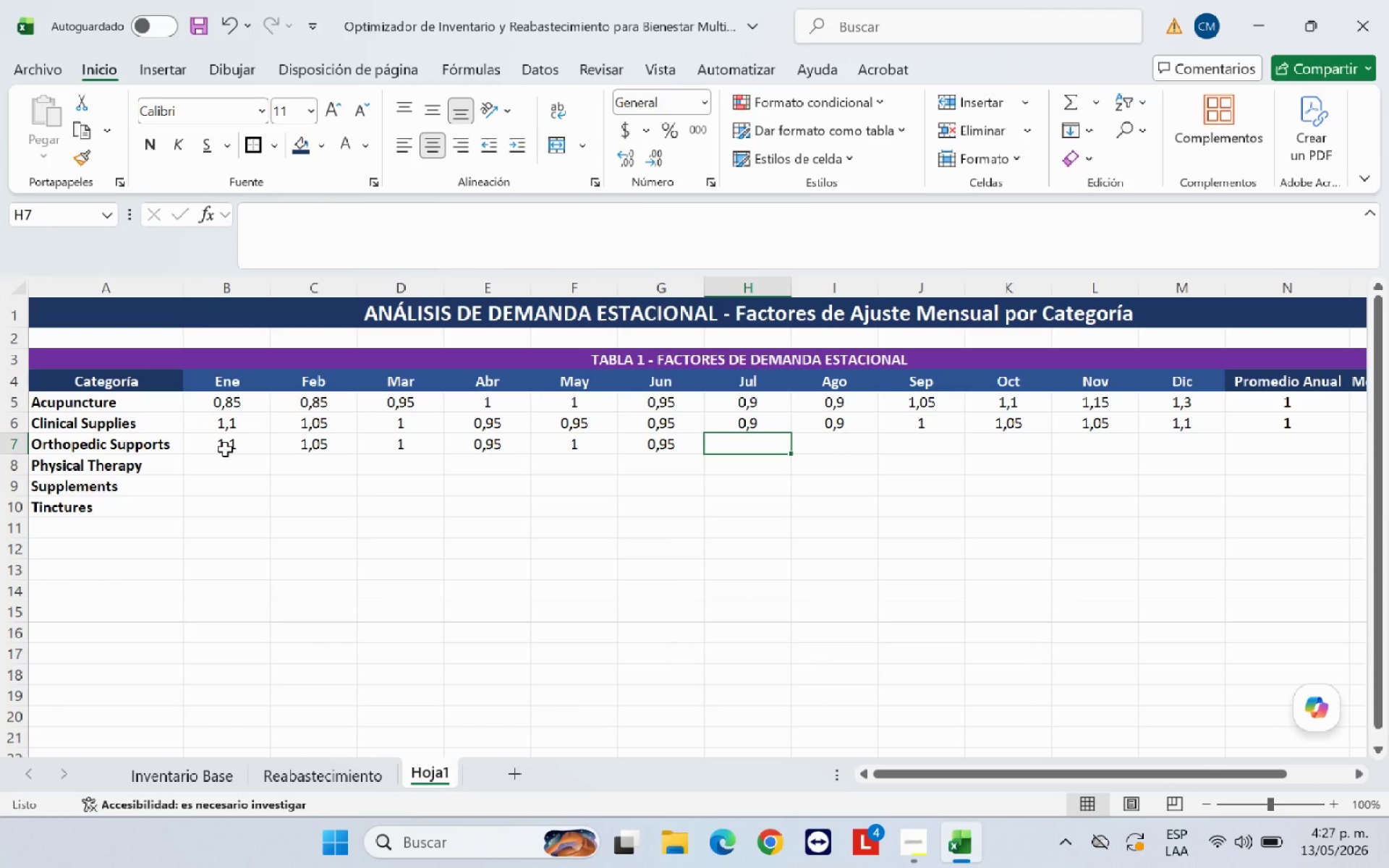 
wait(7.81)
 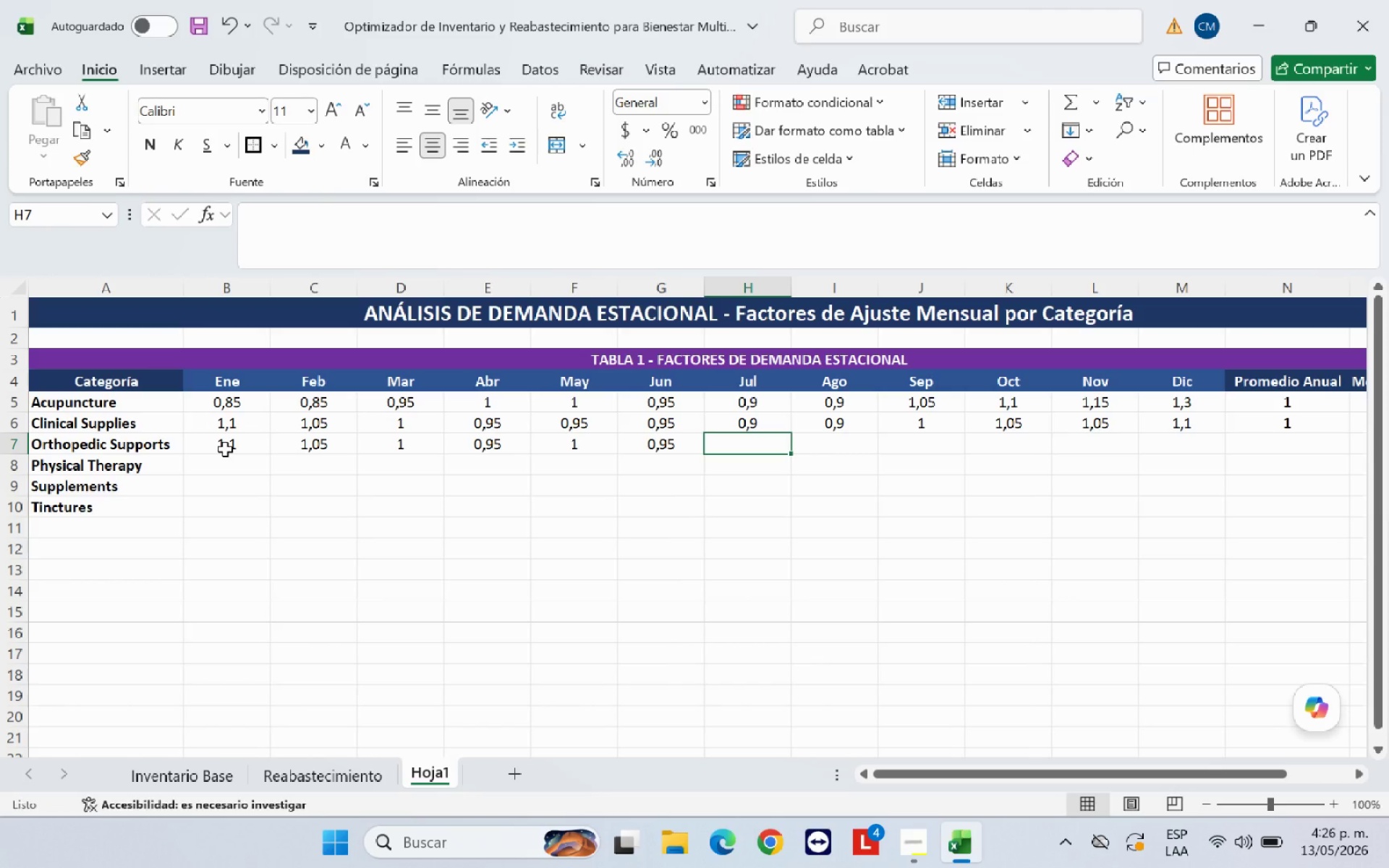 
type(0,85)
 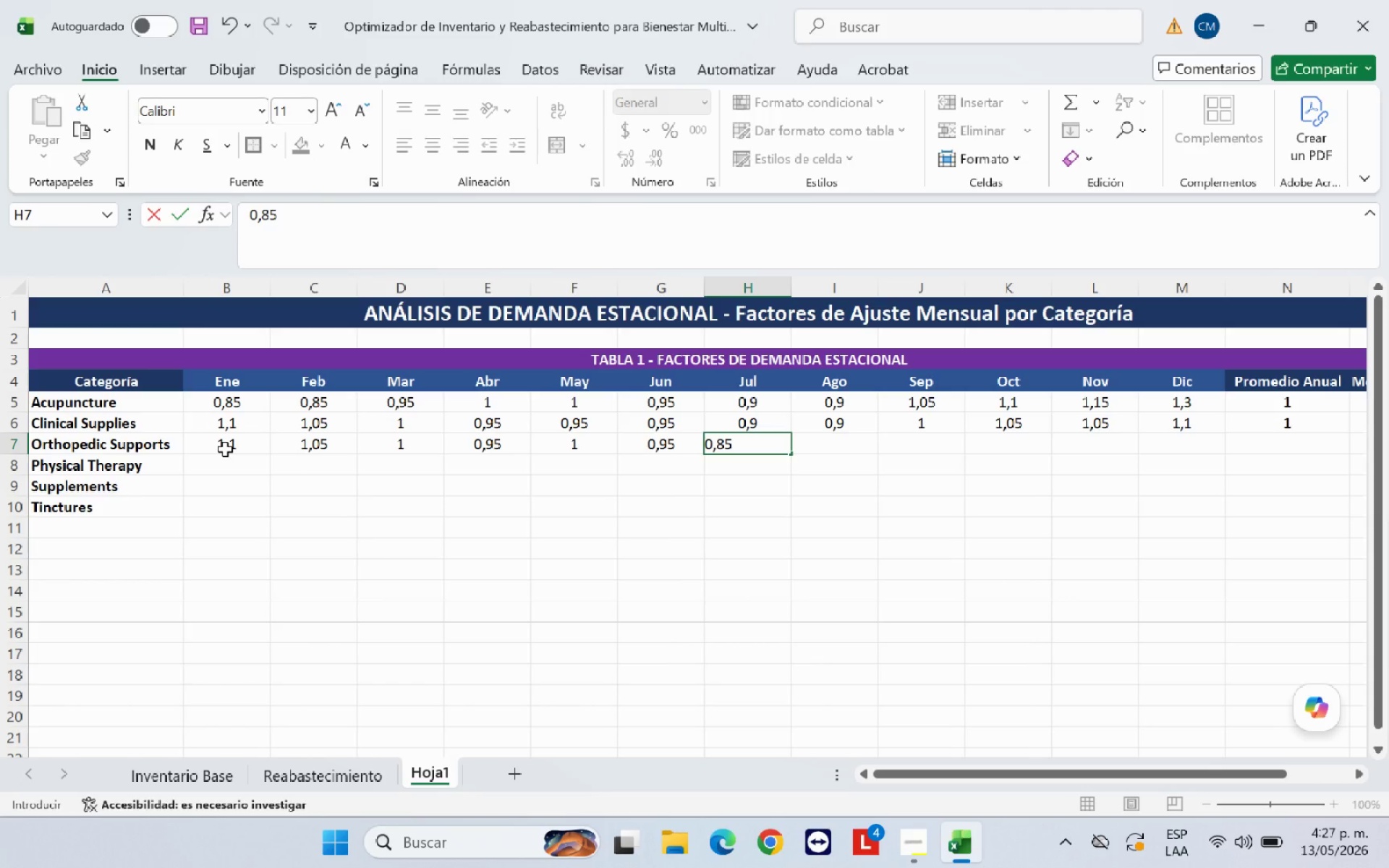 
key(ArrowRight)
 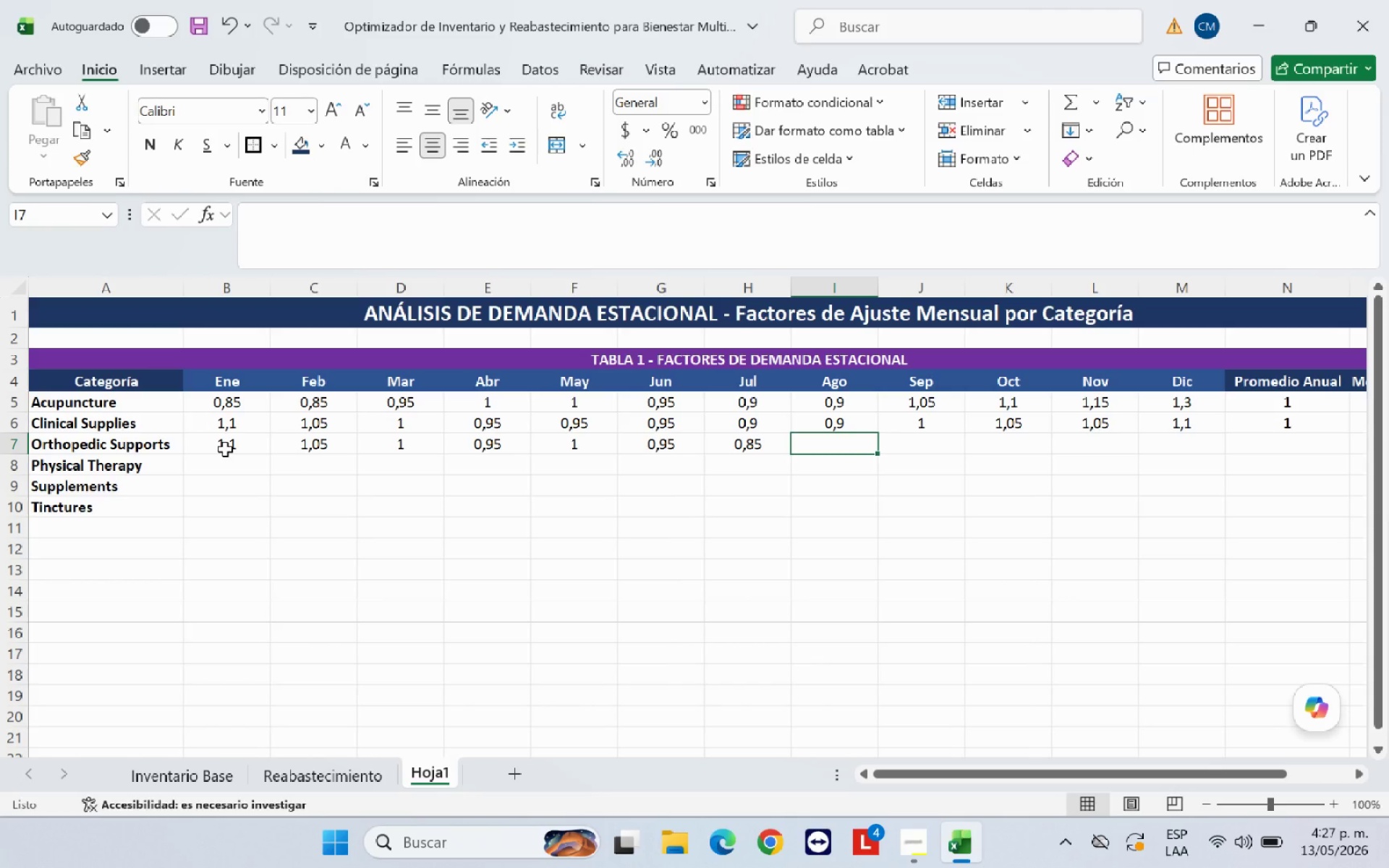 
type(0,85)
 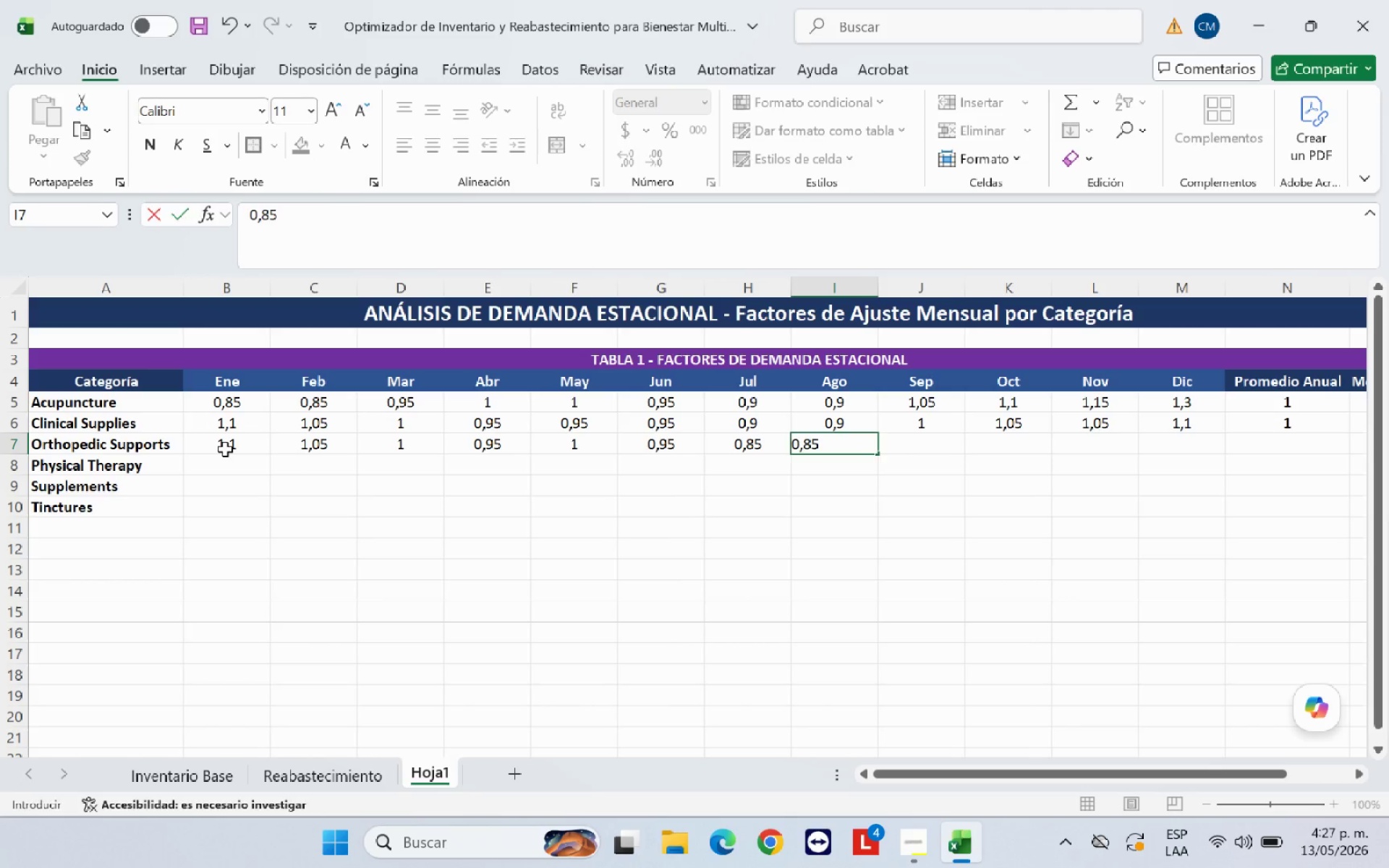 
key(ArrowRight)
 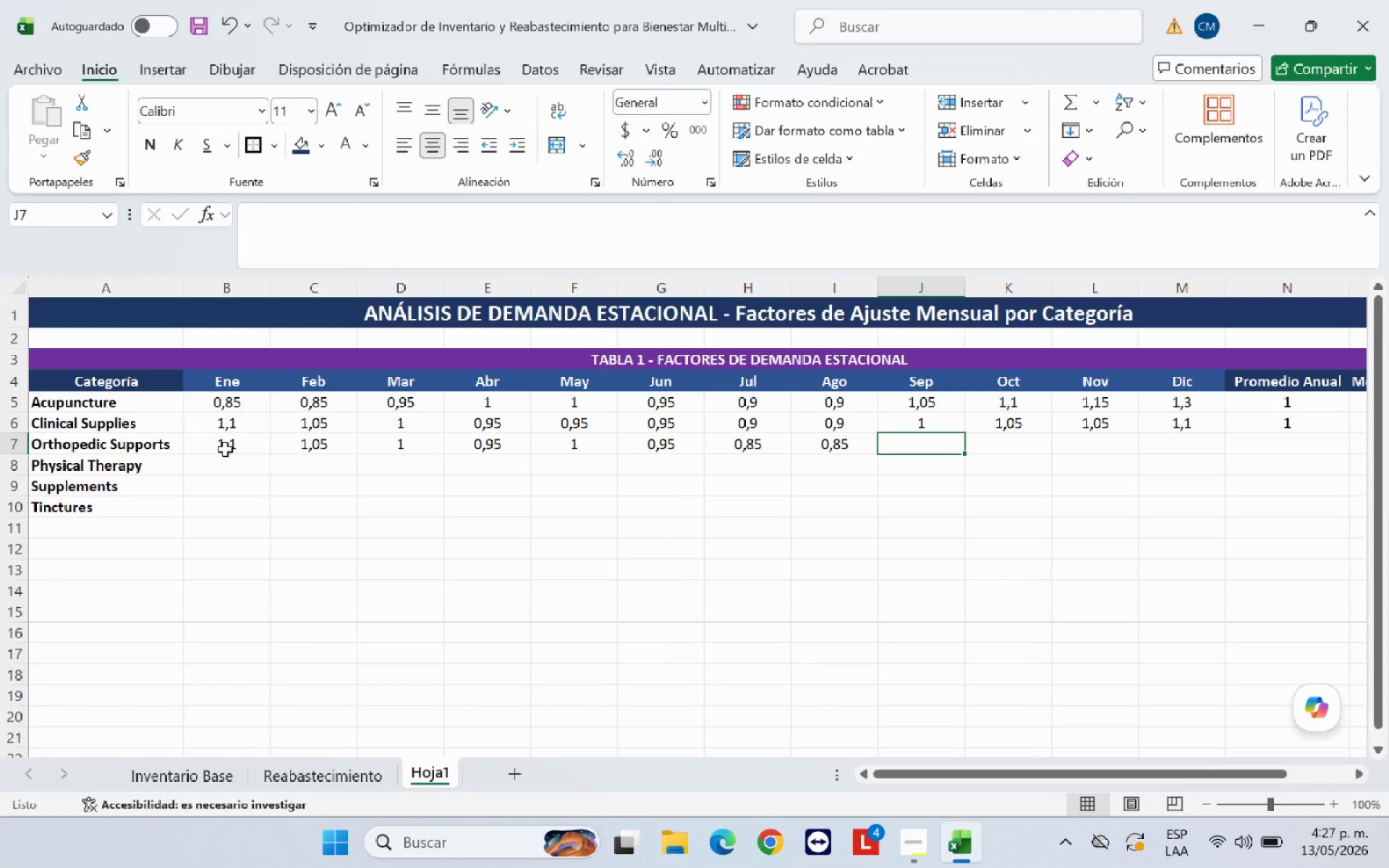 
type(1,00)
 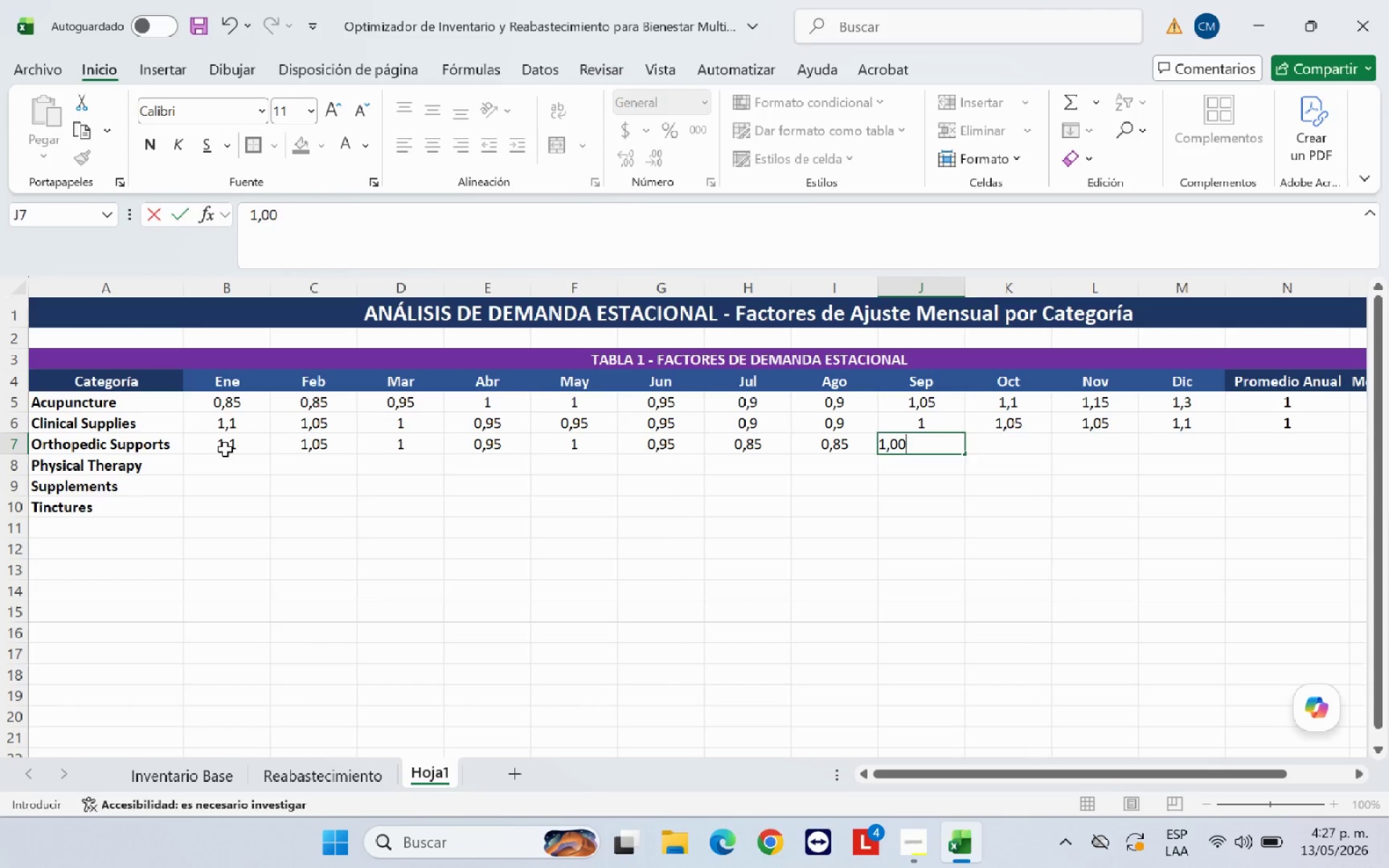 
key(ArrowRight)
 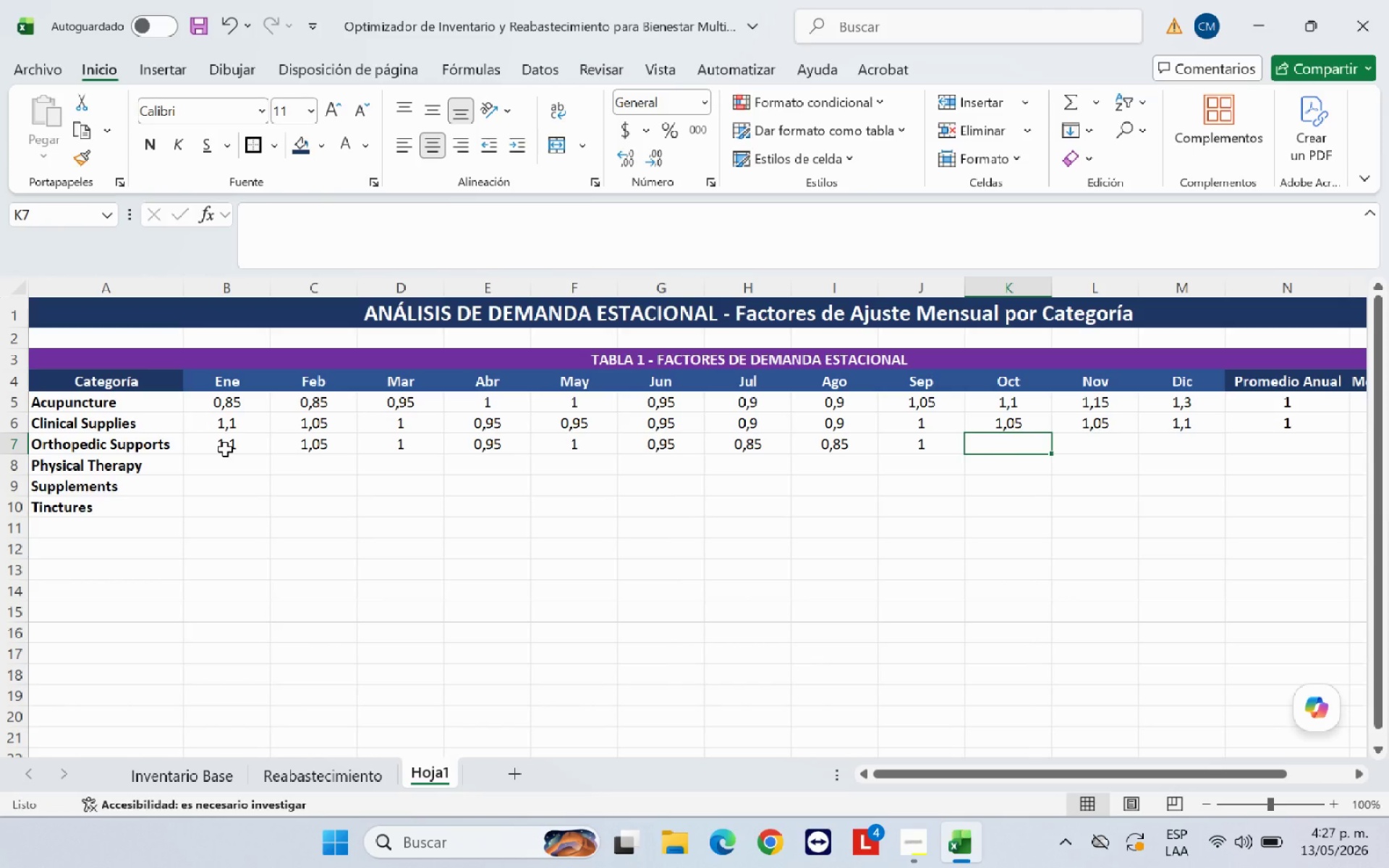 
type(1,10)
 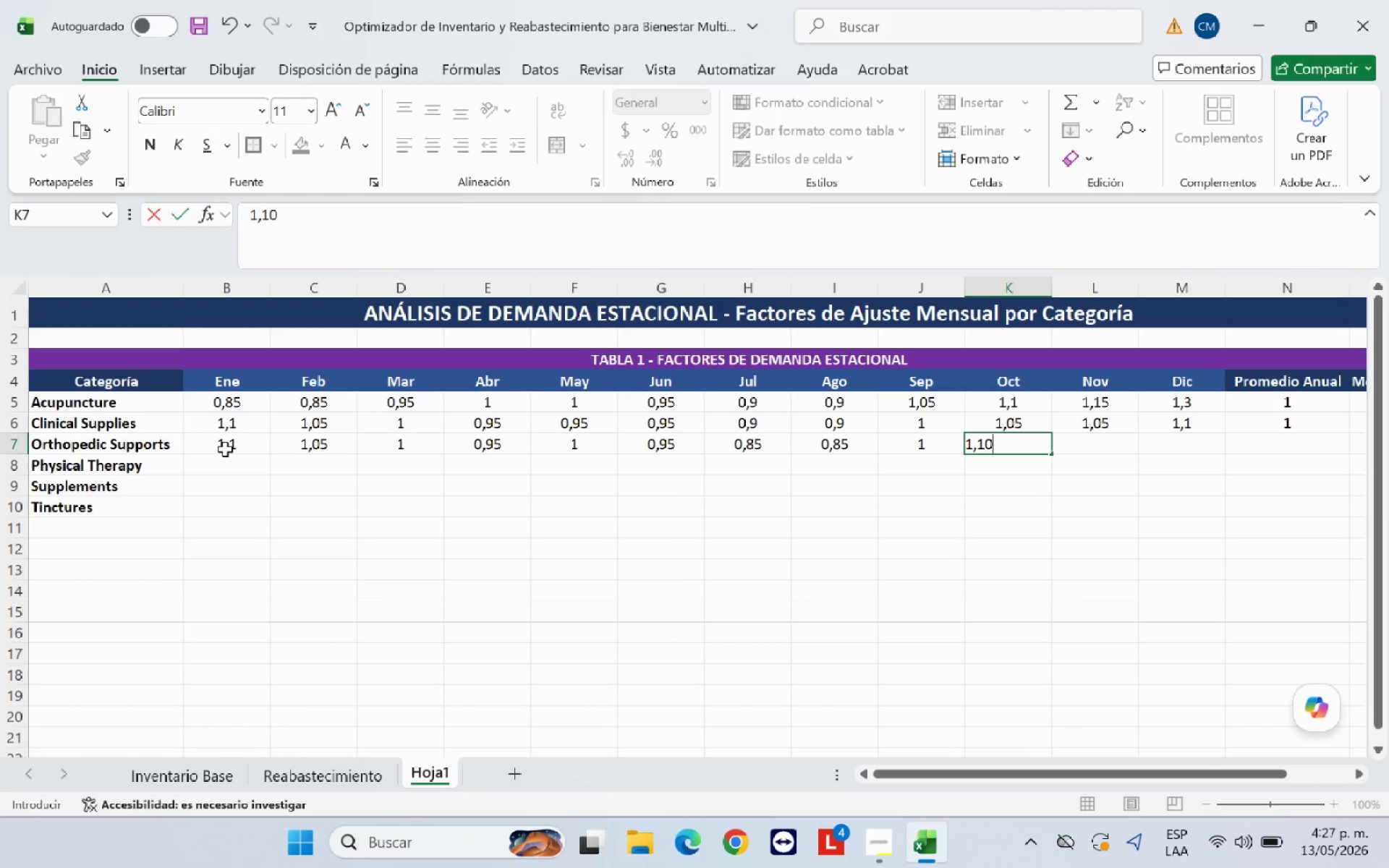 
key(ArrowRight)
 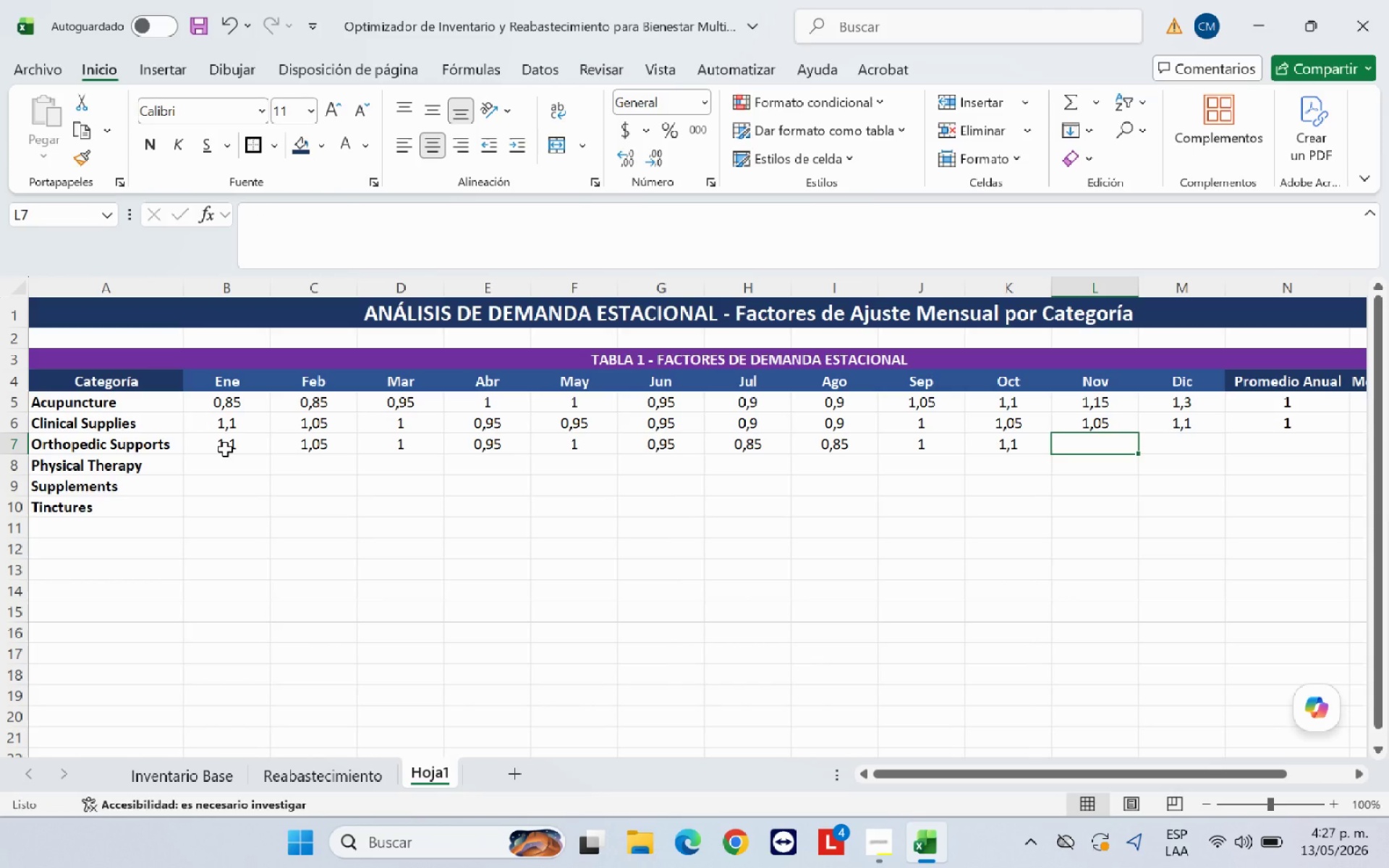 
type(1,15)
 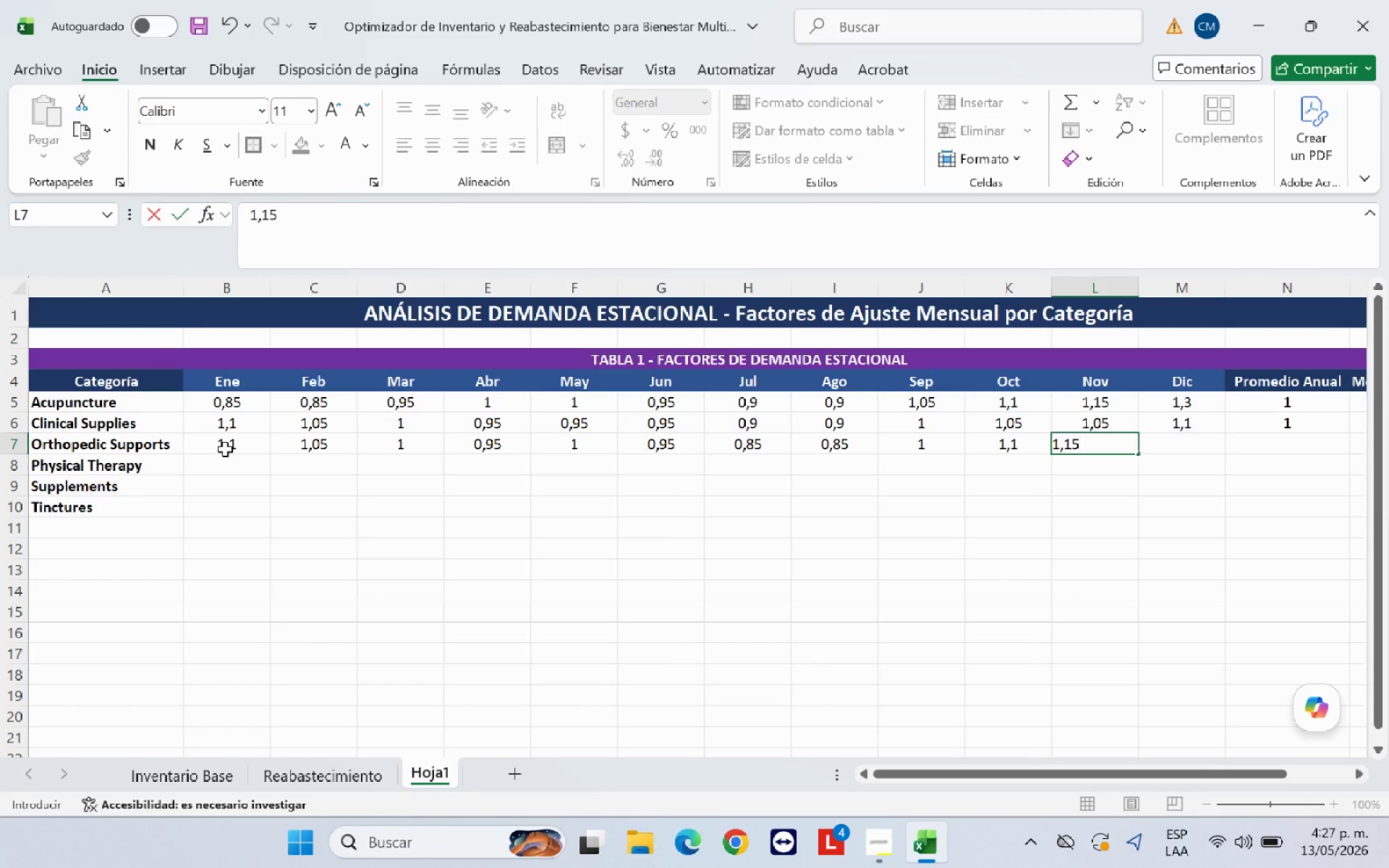 
key(ArrowRight)
 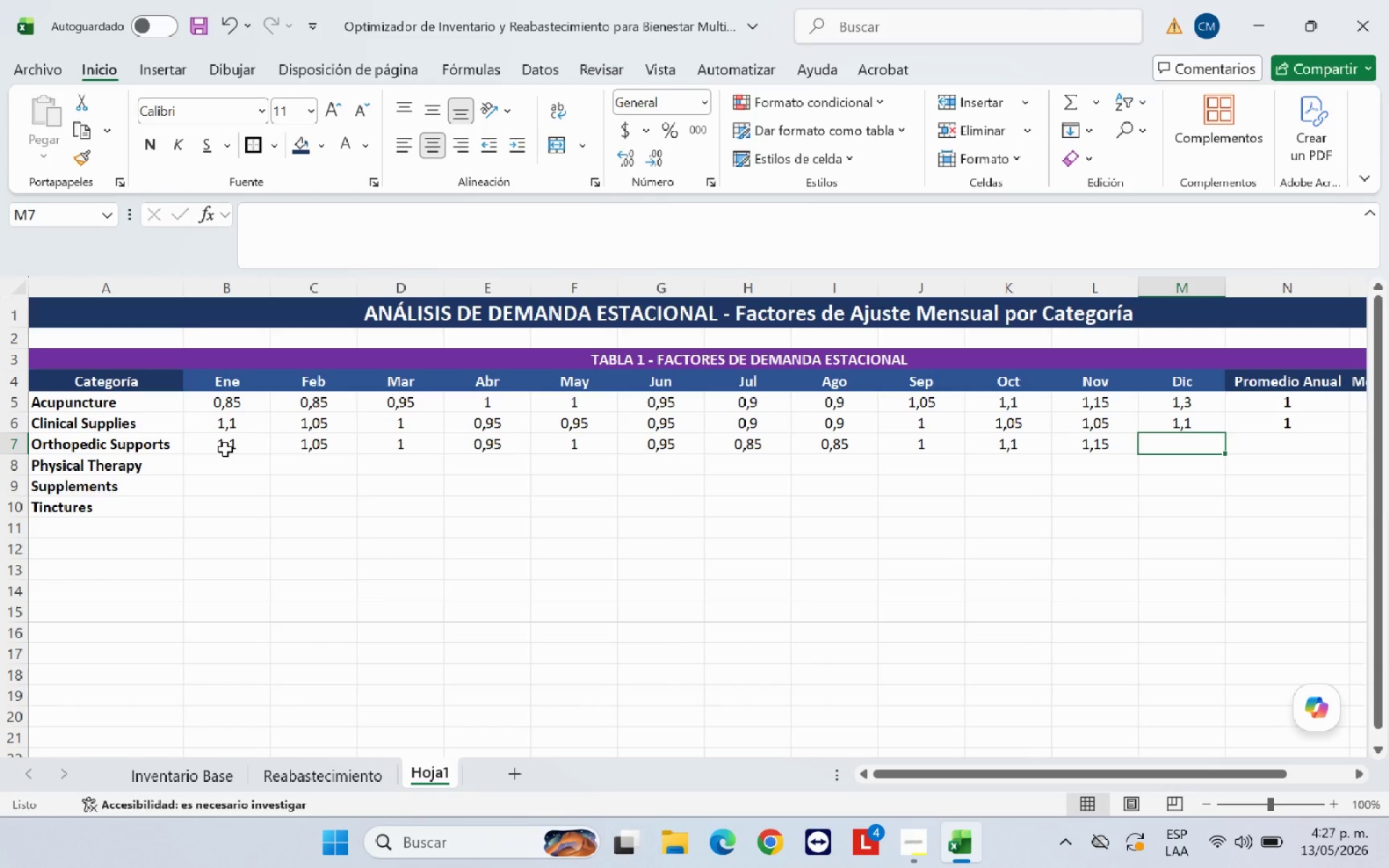 
wait(7.73)
 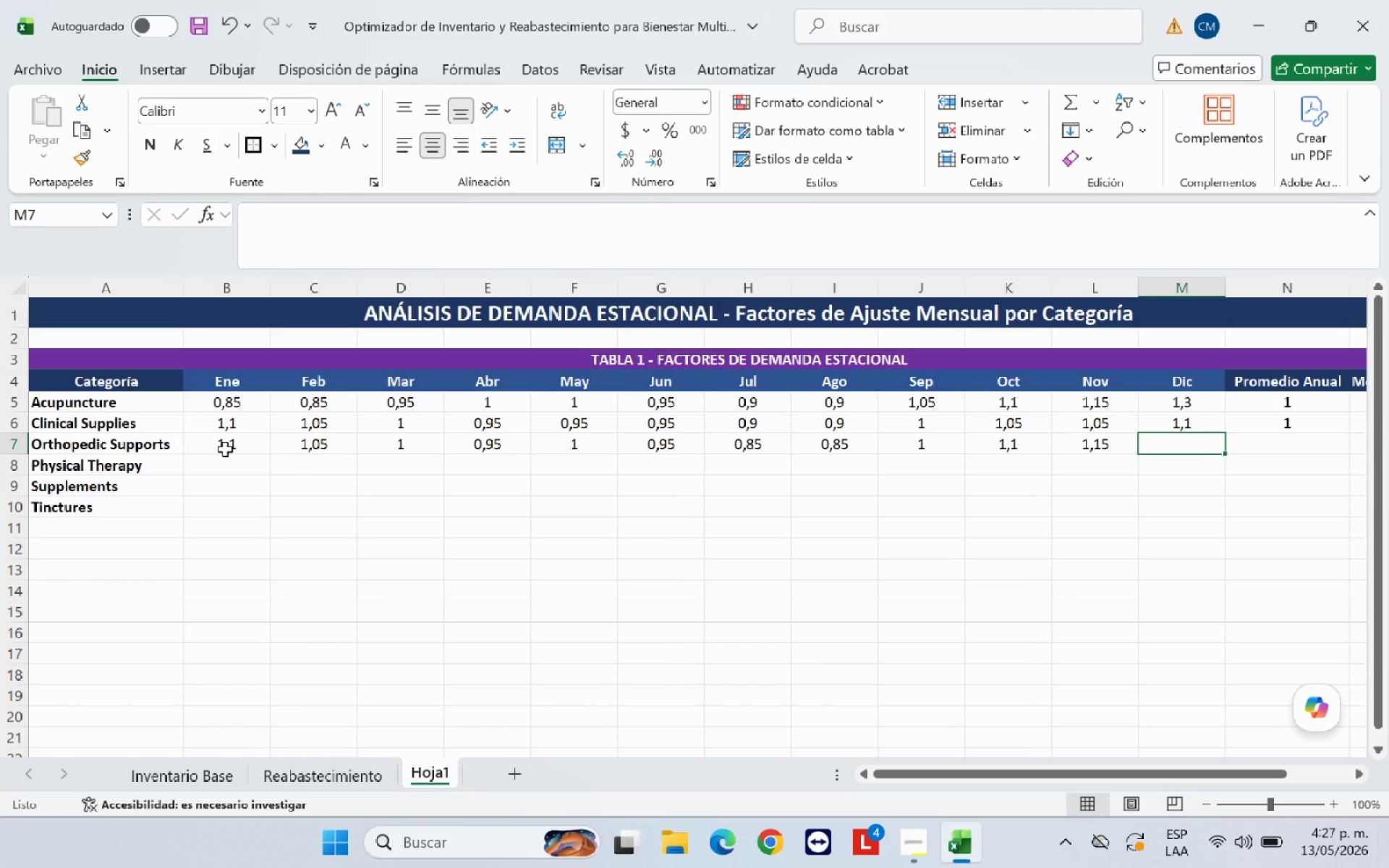 
type(1,20)
 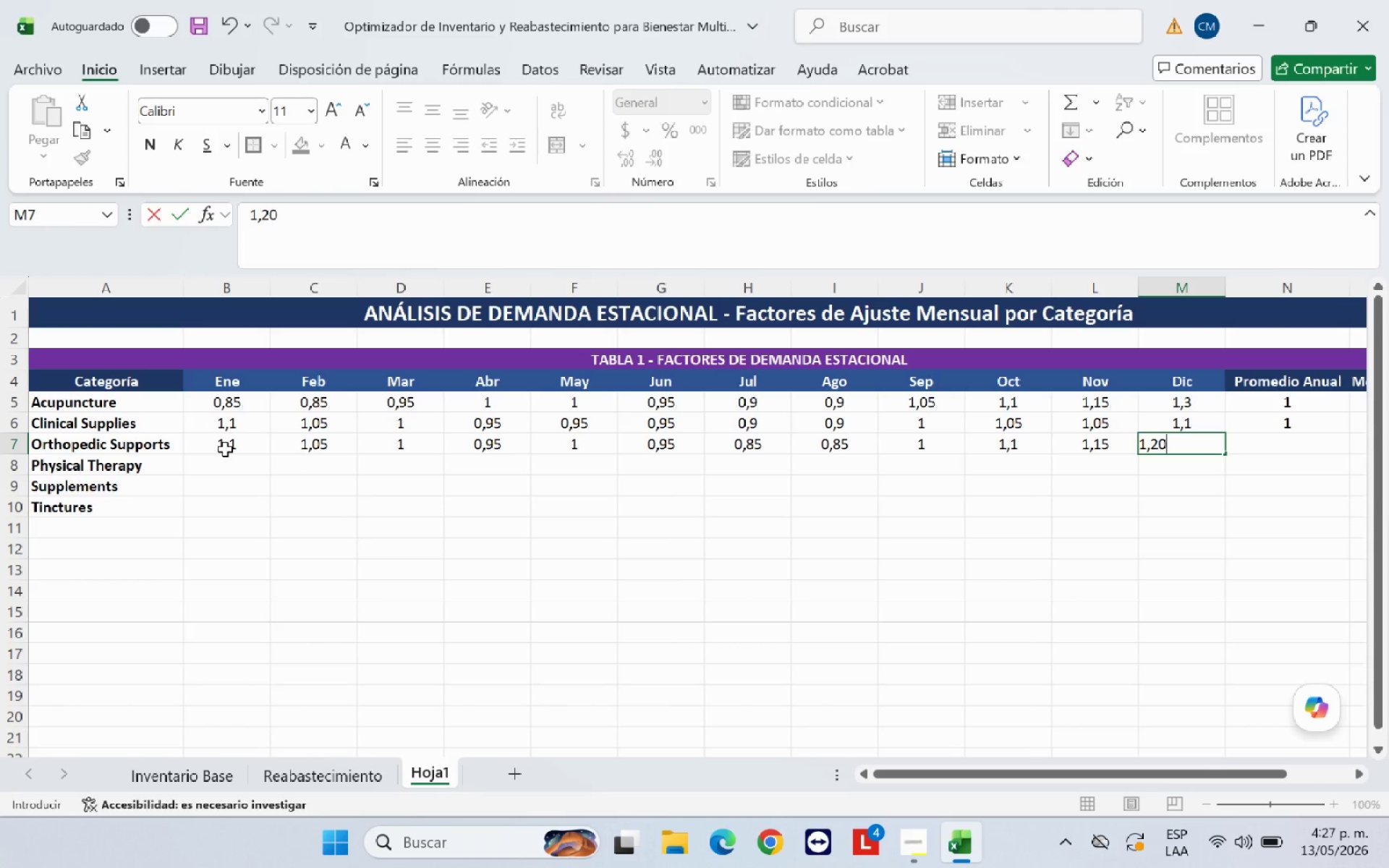 
key(ArrowRight)
 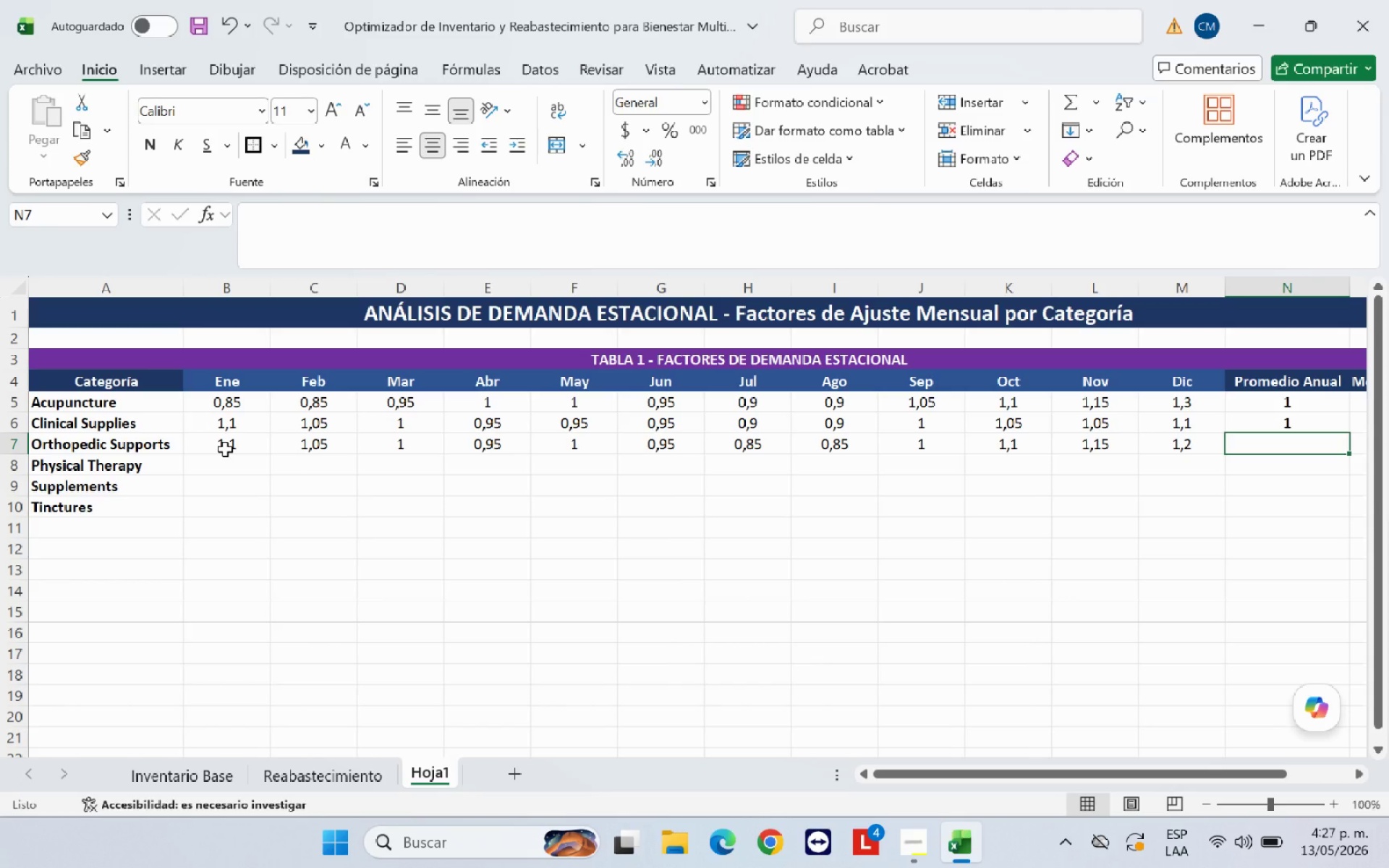 
key(ArrowRight)
 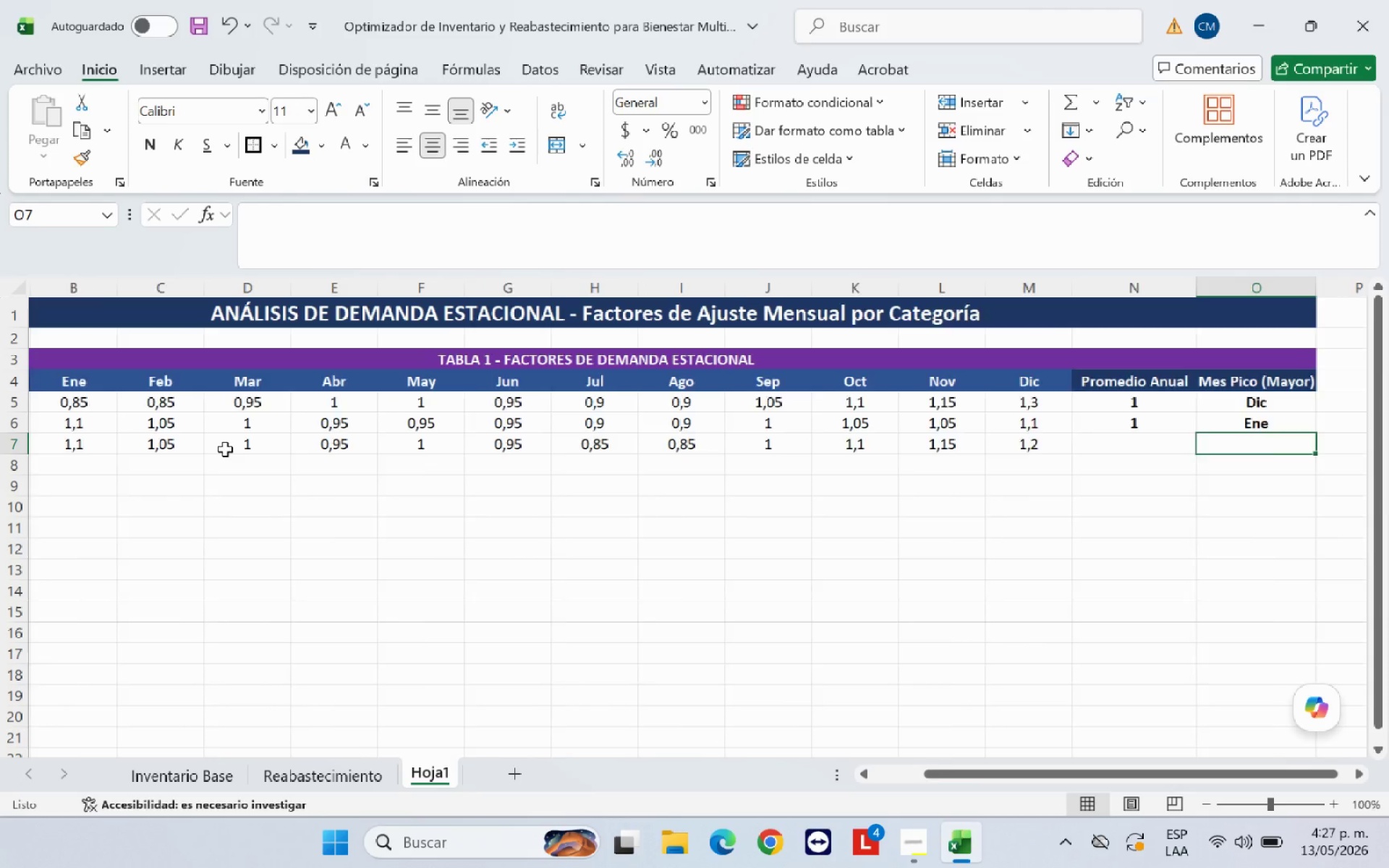 
key(ArrowRight)
 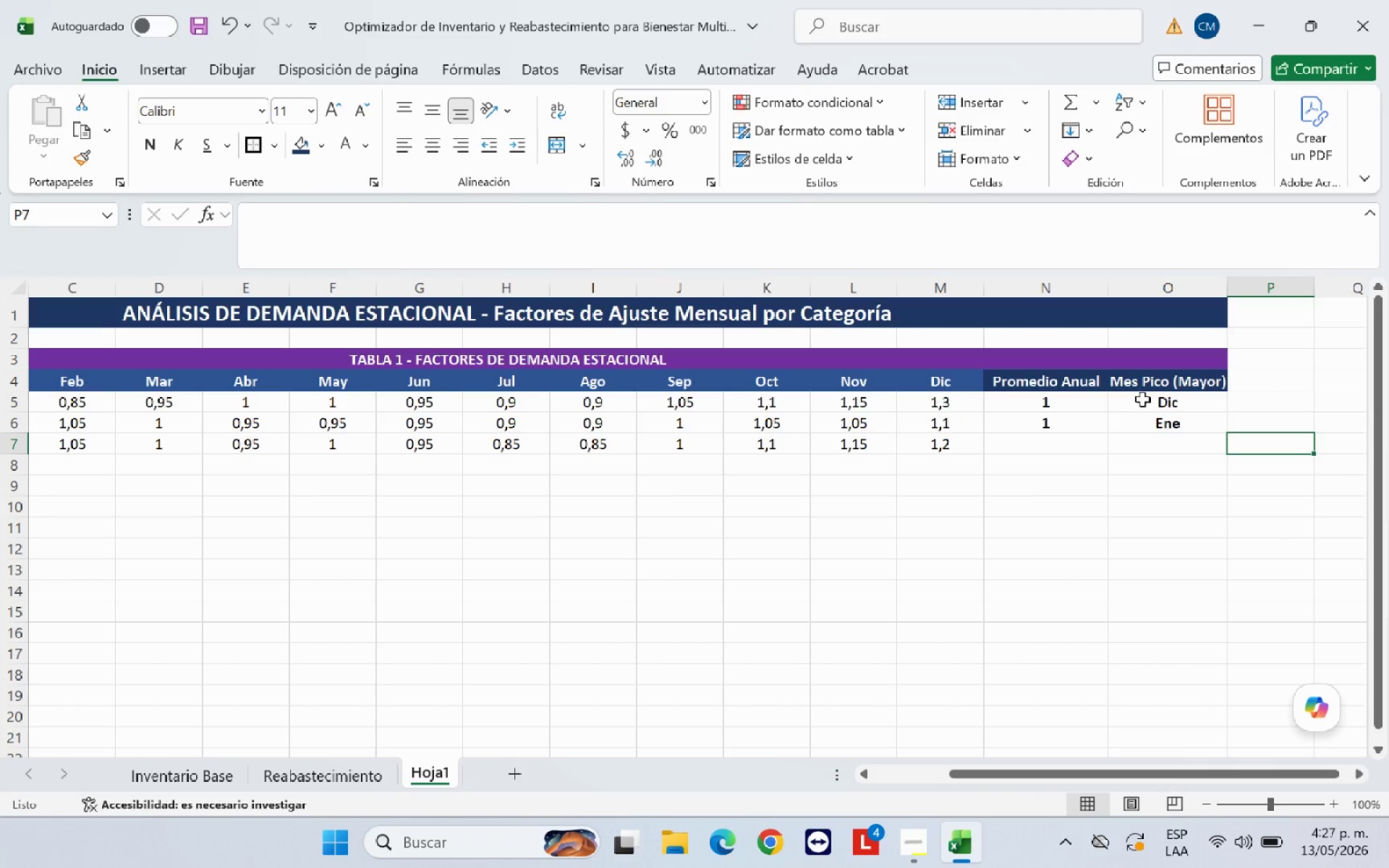 
left_click([1082, 421])
 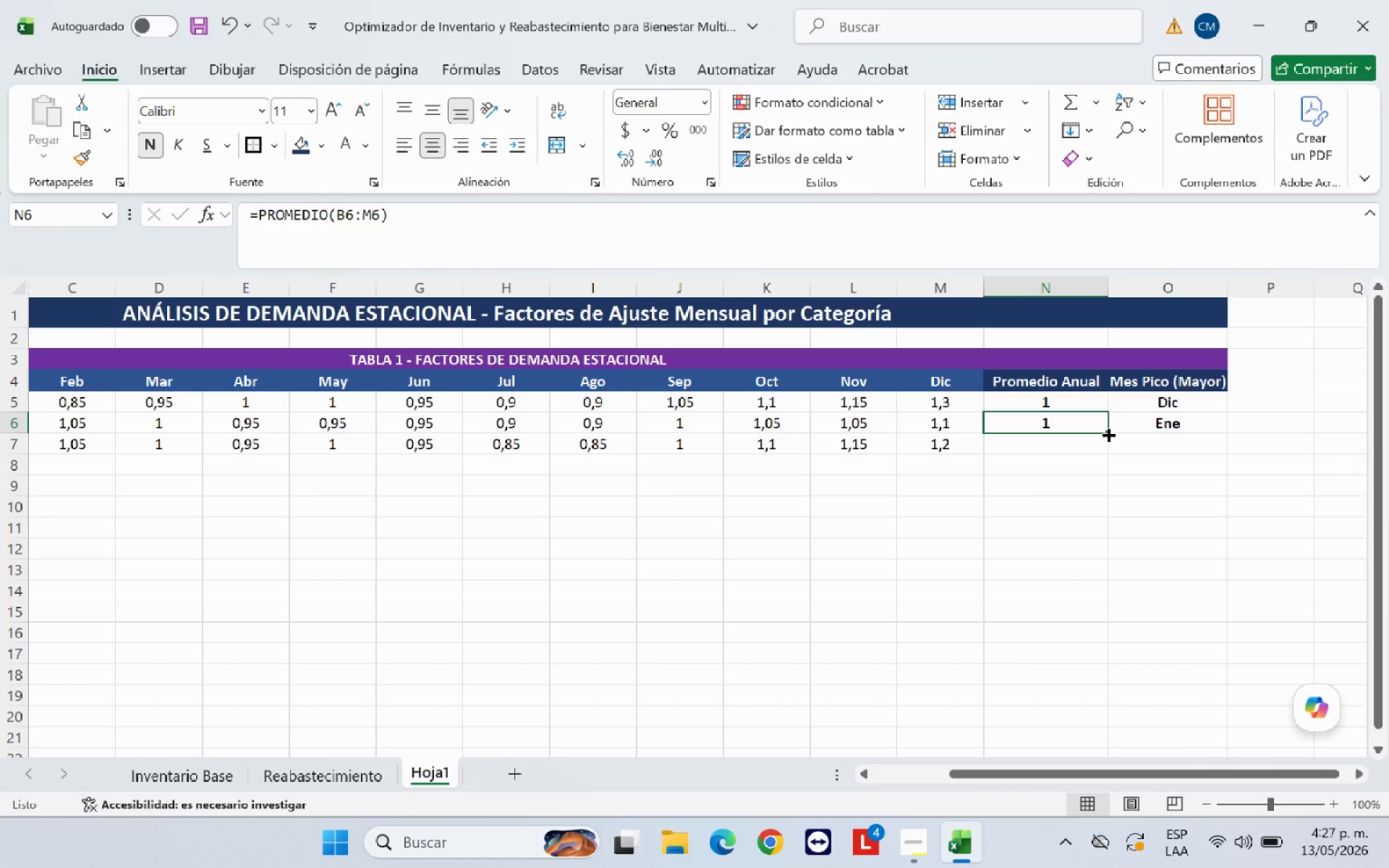 
left_click_drag(start_coordinate=[1107, 433], to_coordinate=[1102, 450])
 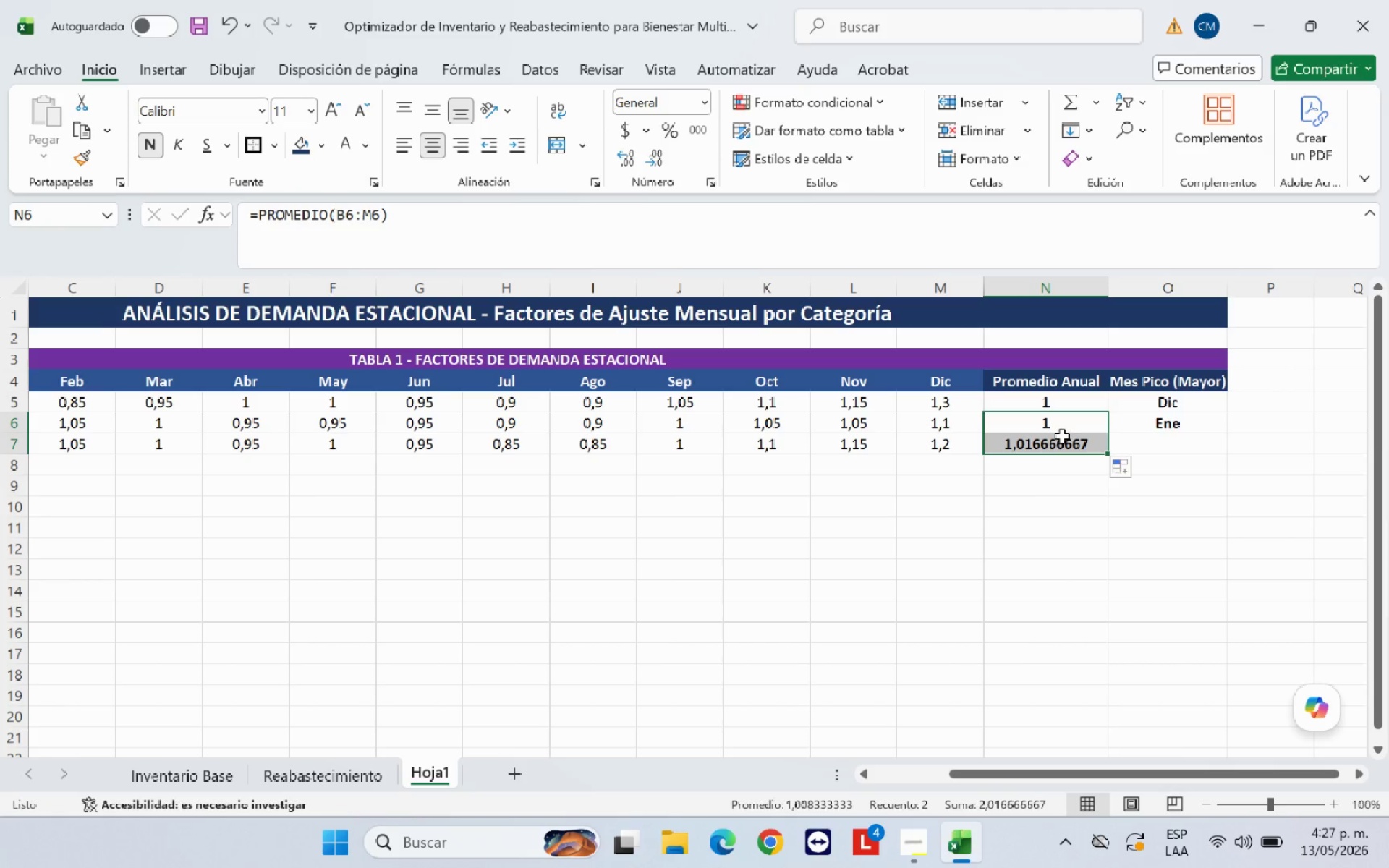 
left_click([1046, 449])
 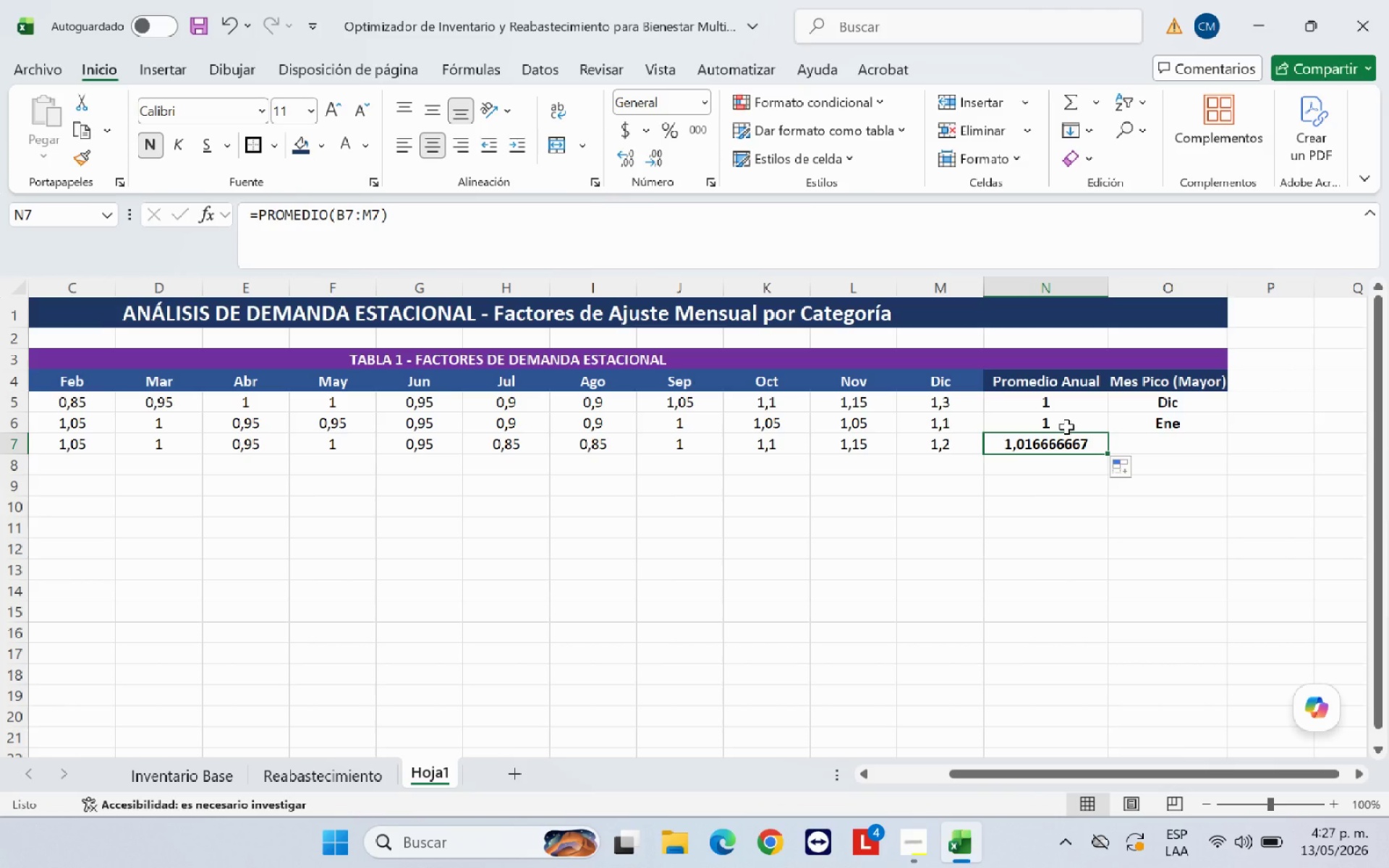 
wait(6.81)
 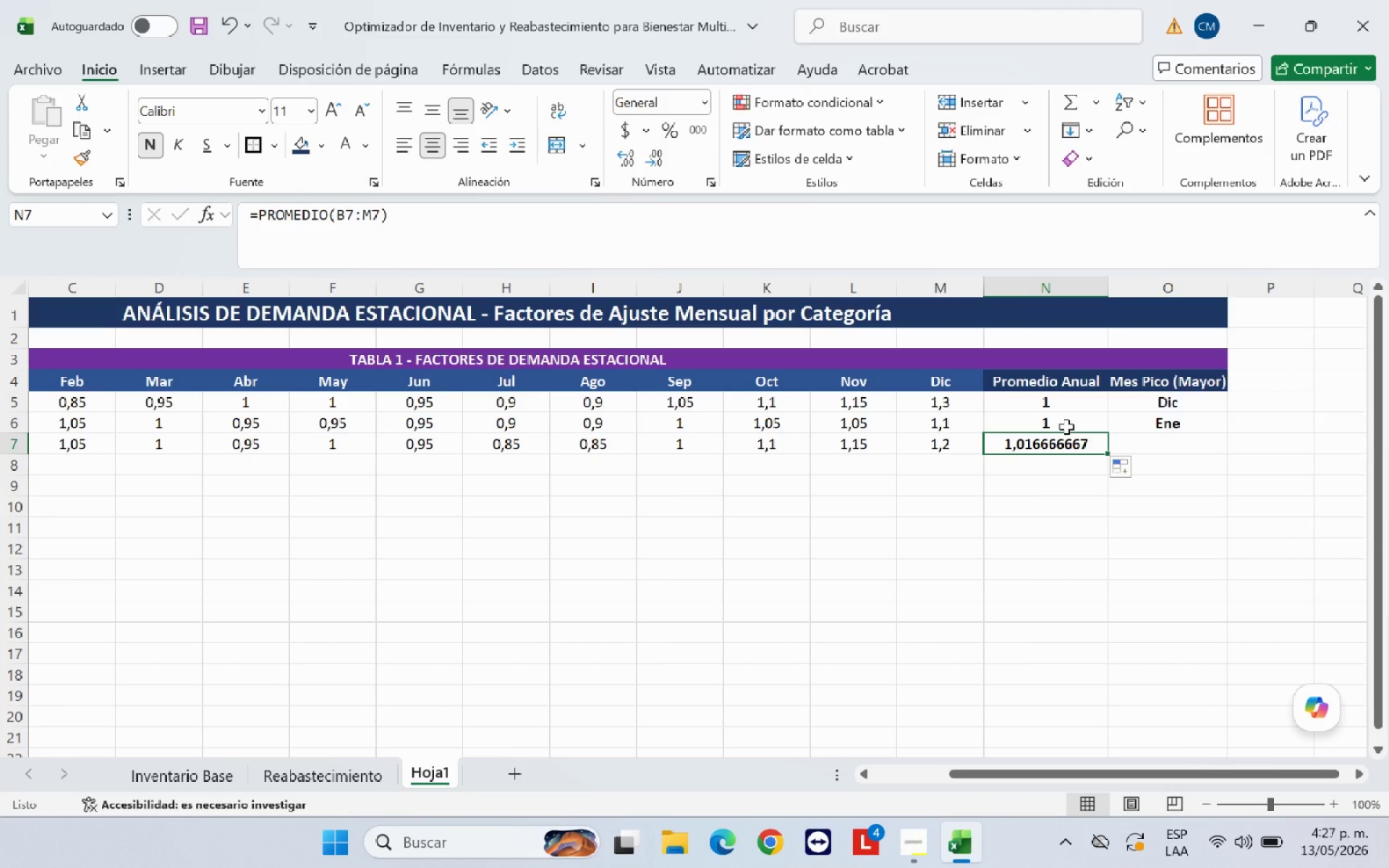 
left_click([1050, 490])
 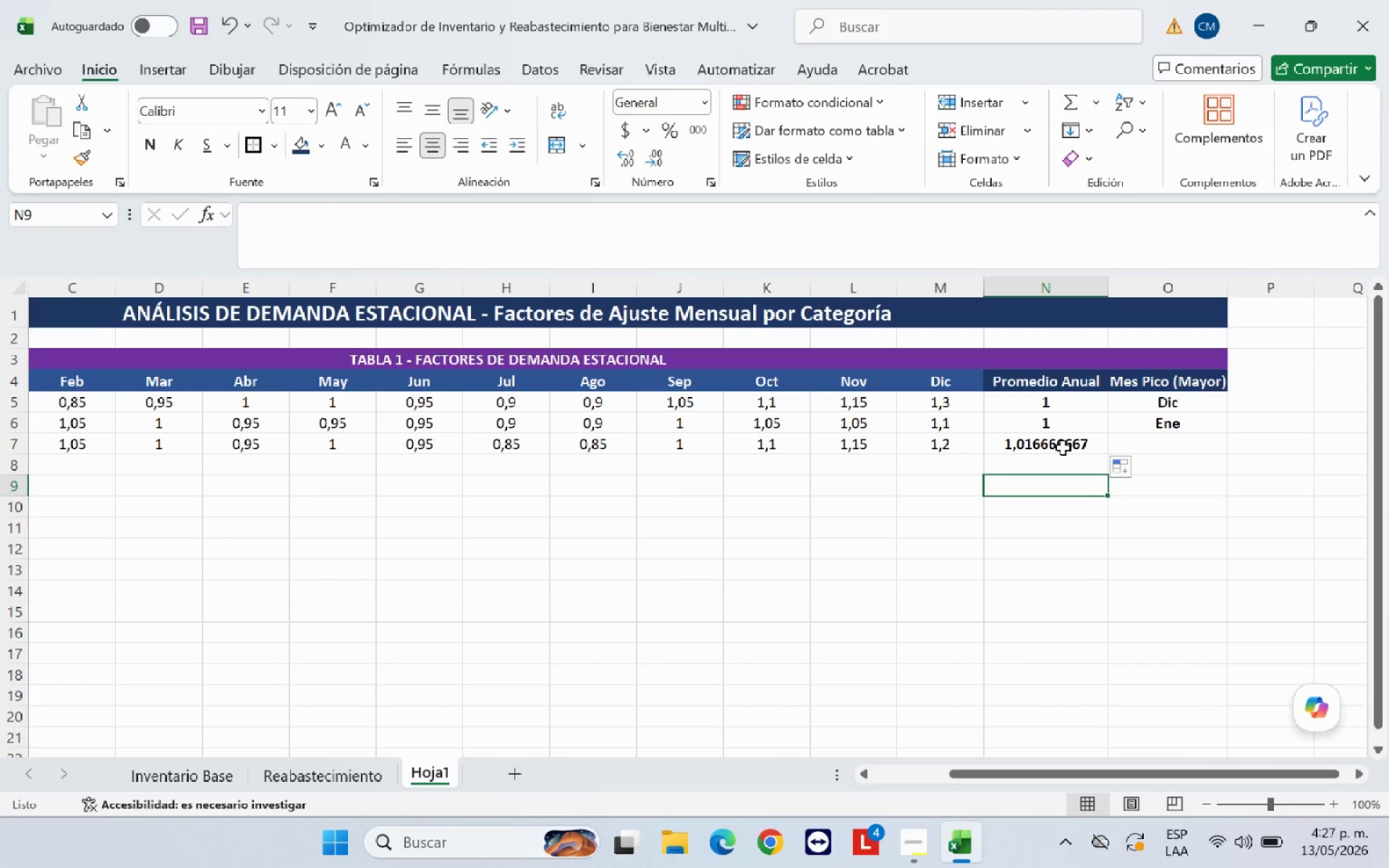 
left_click([1063, 448])
 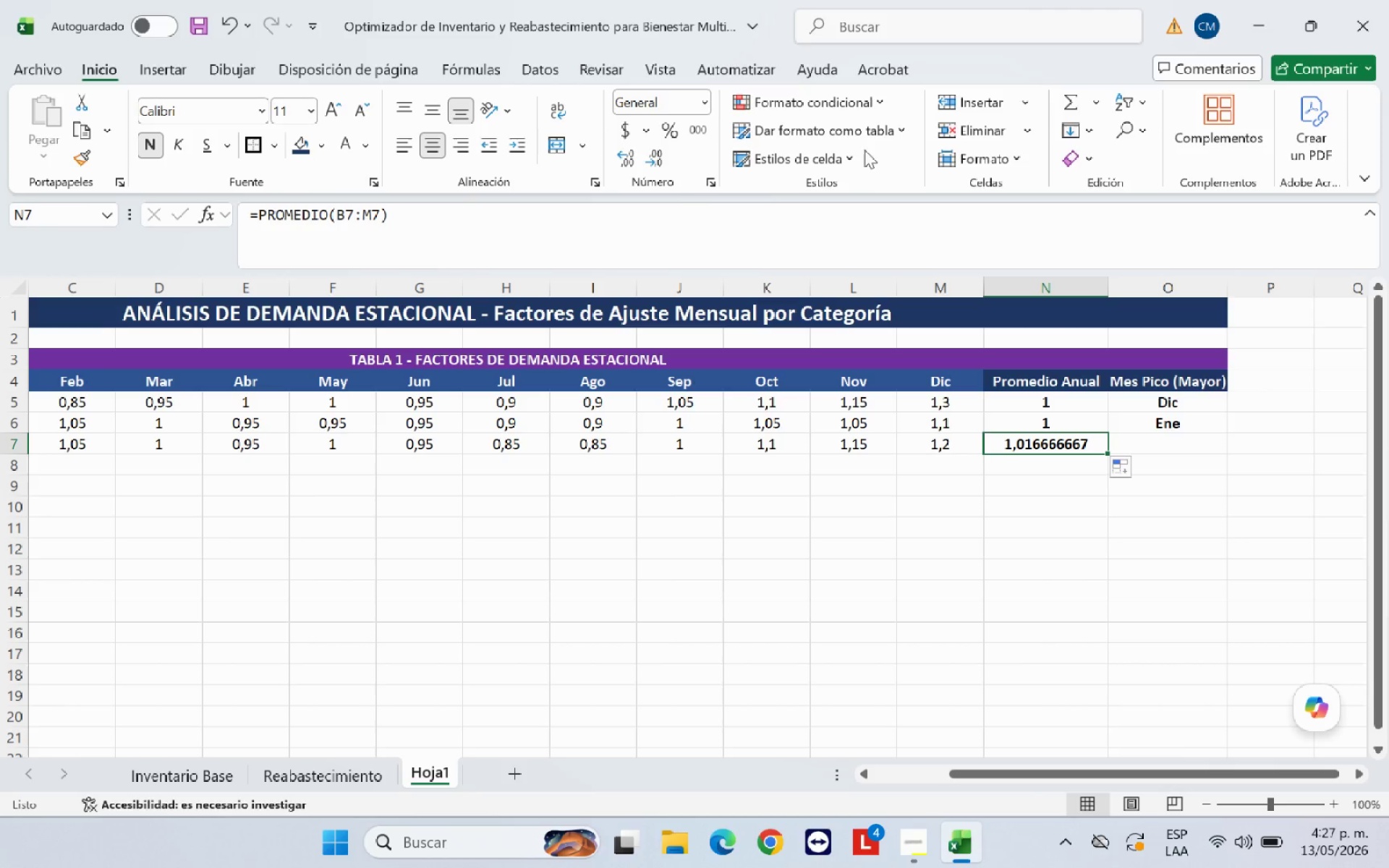 
double_click([658, 159])
 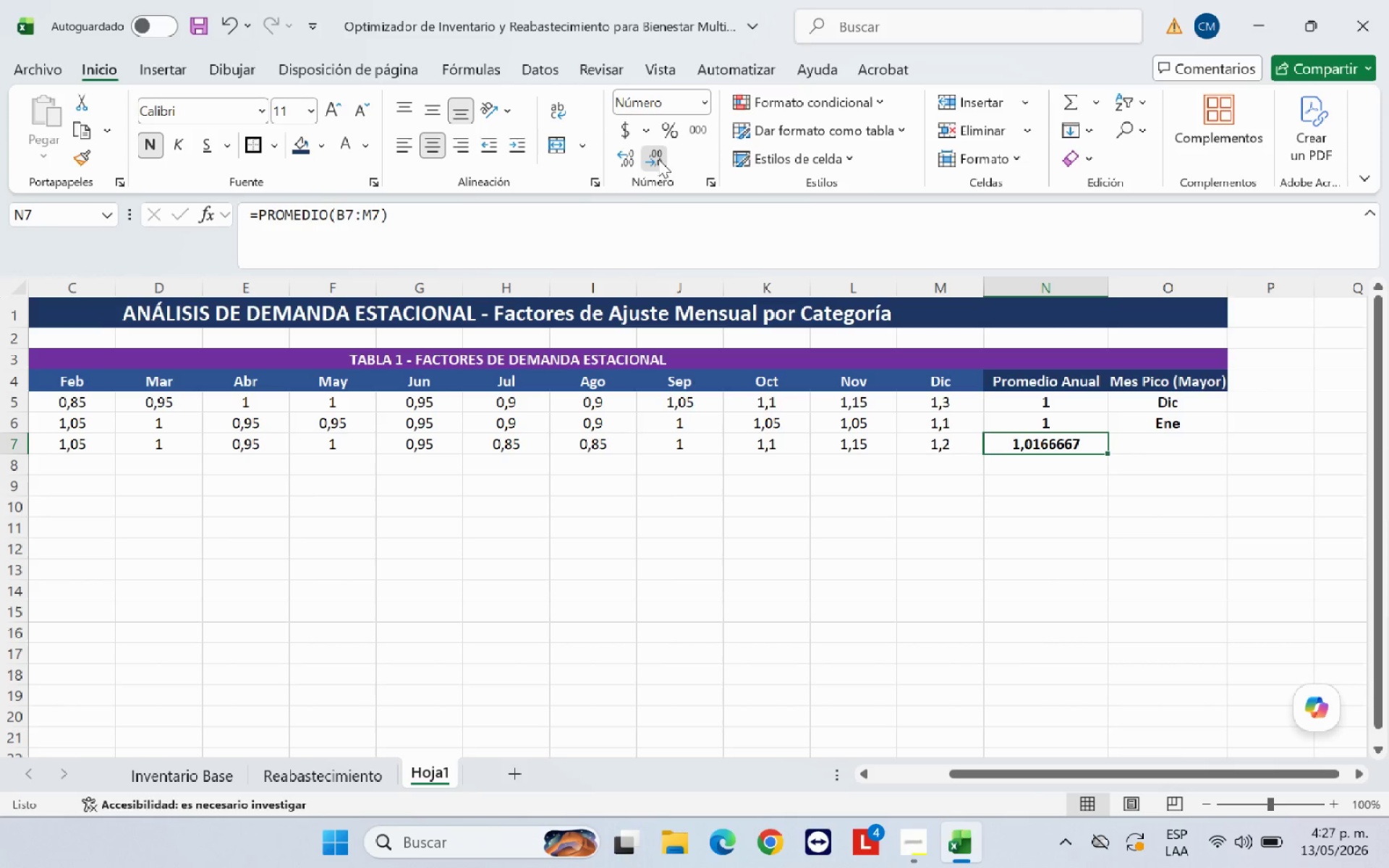 
triple_click([658, 159])
 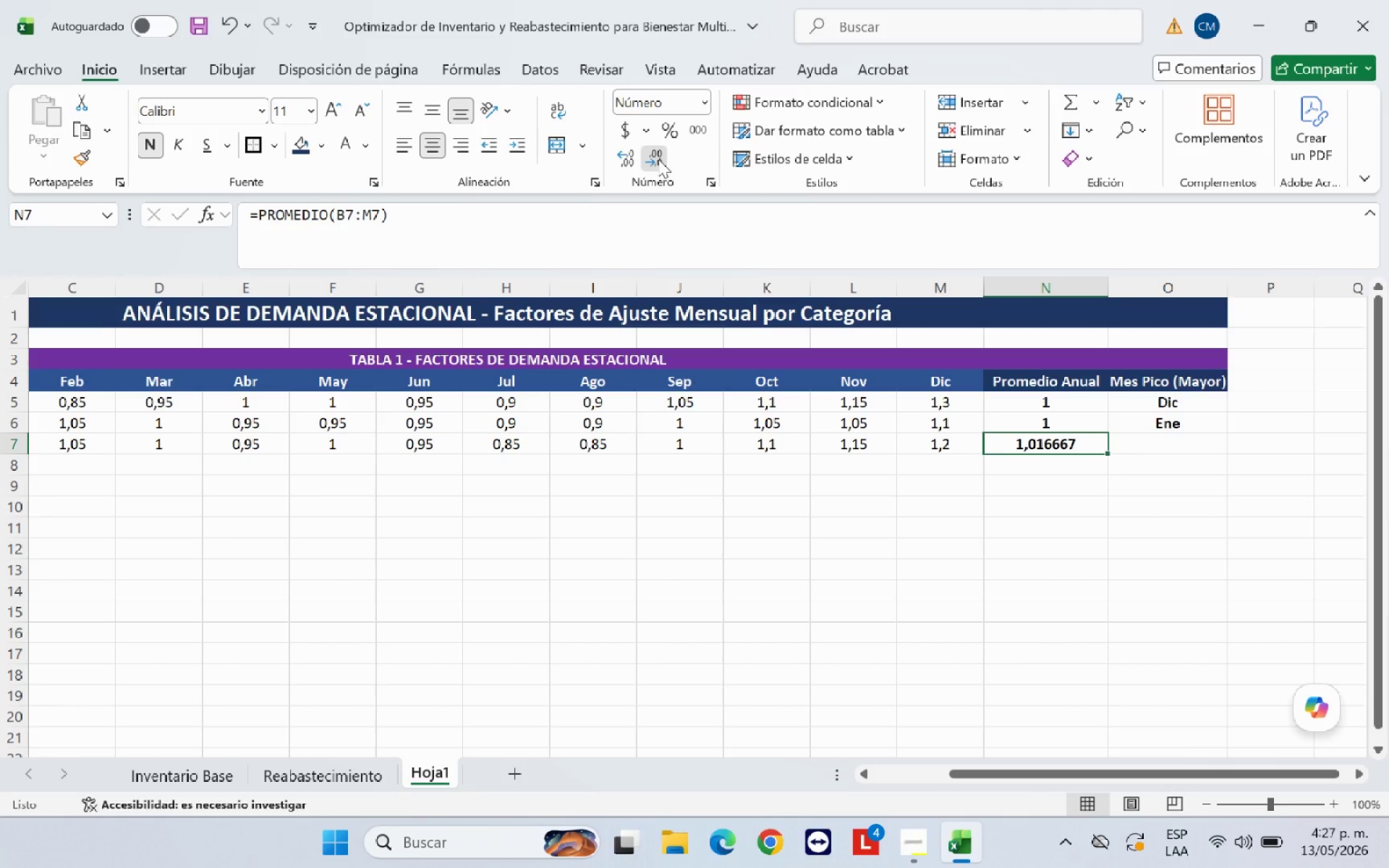 
triple_click([658, 159])
 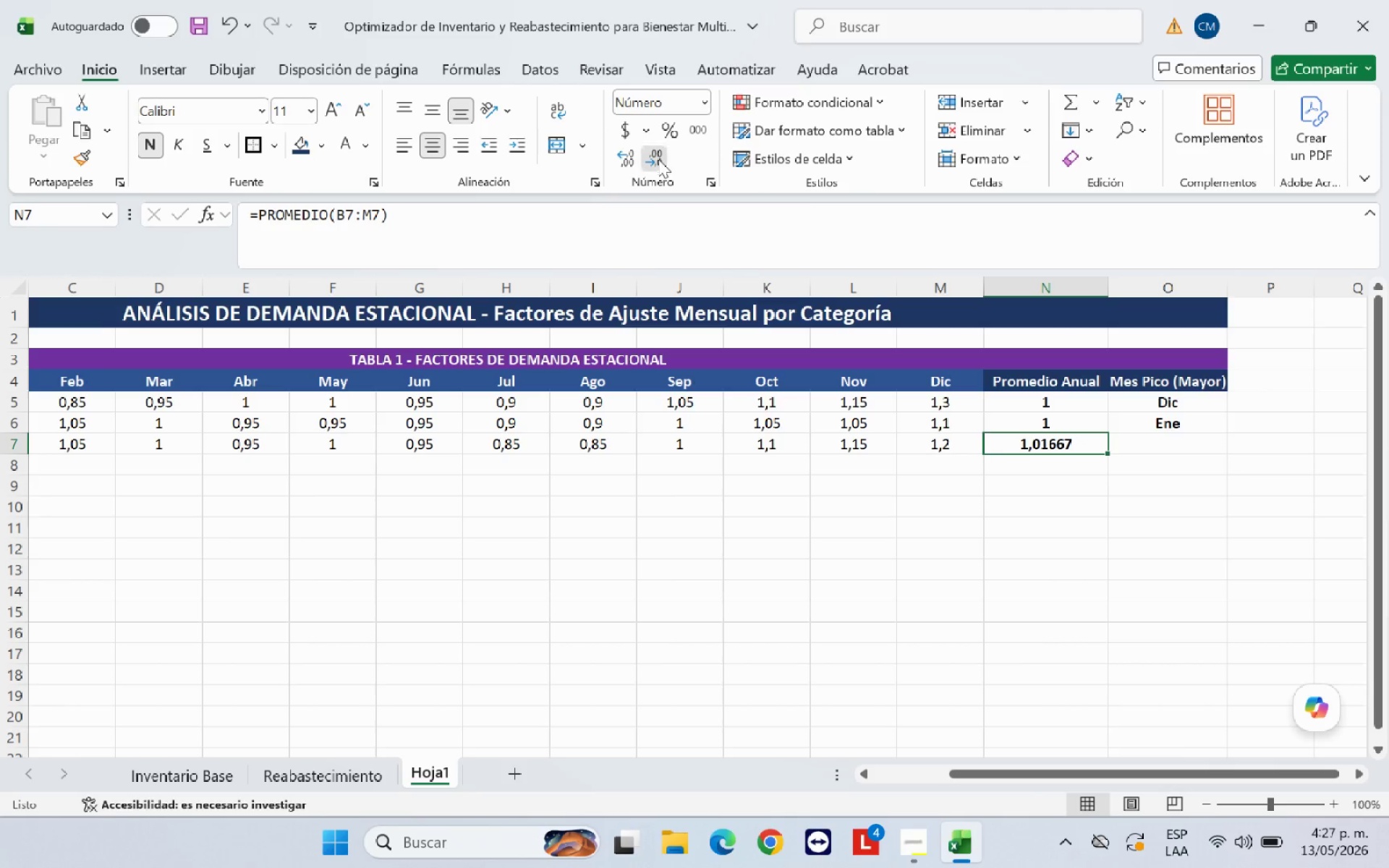 
triple_click([658, 159])
 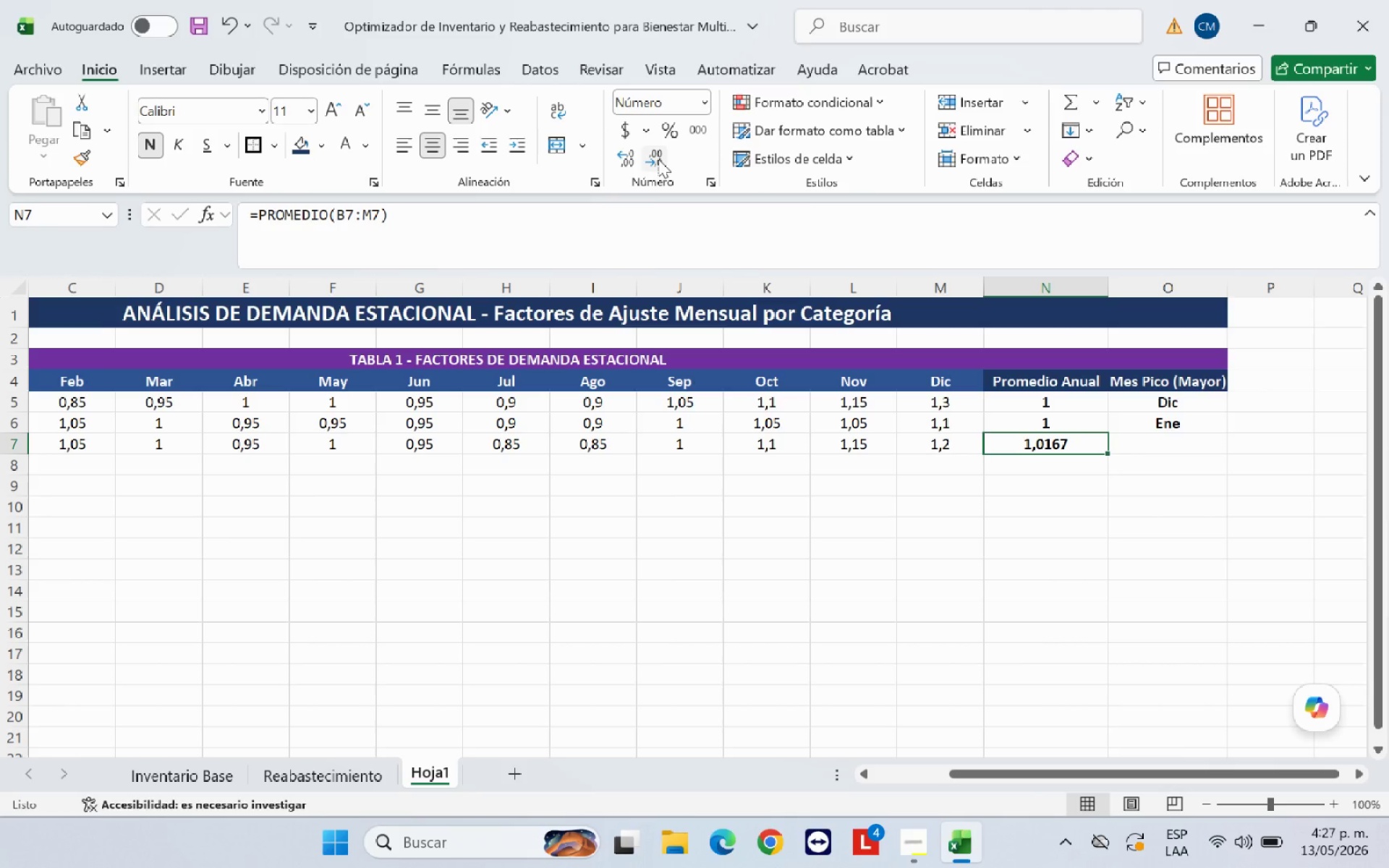 
triple_click([658, 159])
 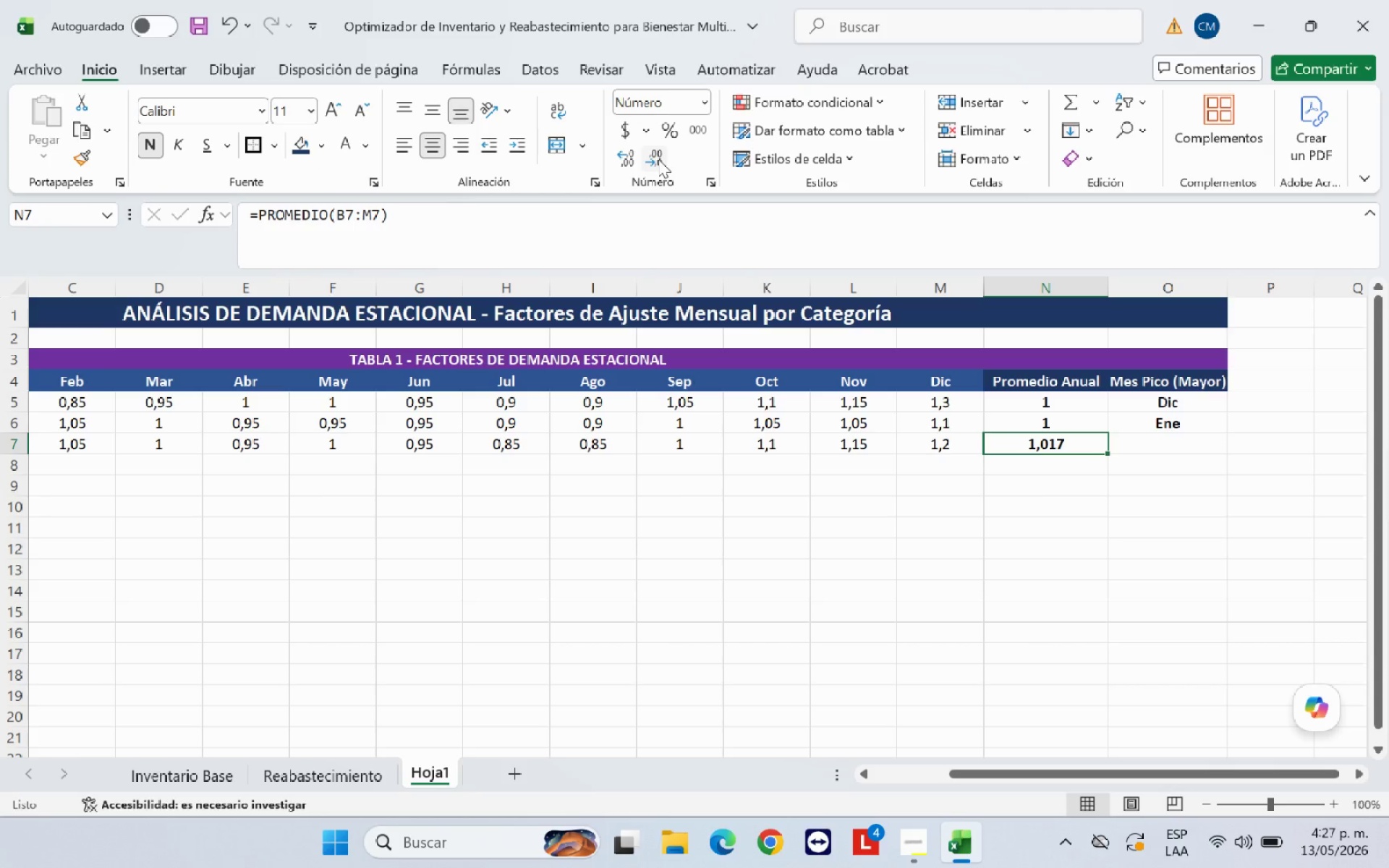 
left_click([658, 159])
 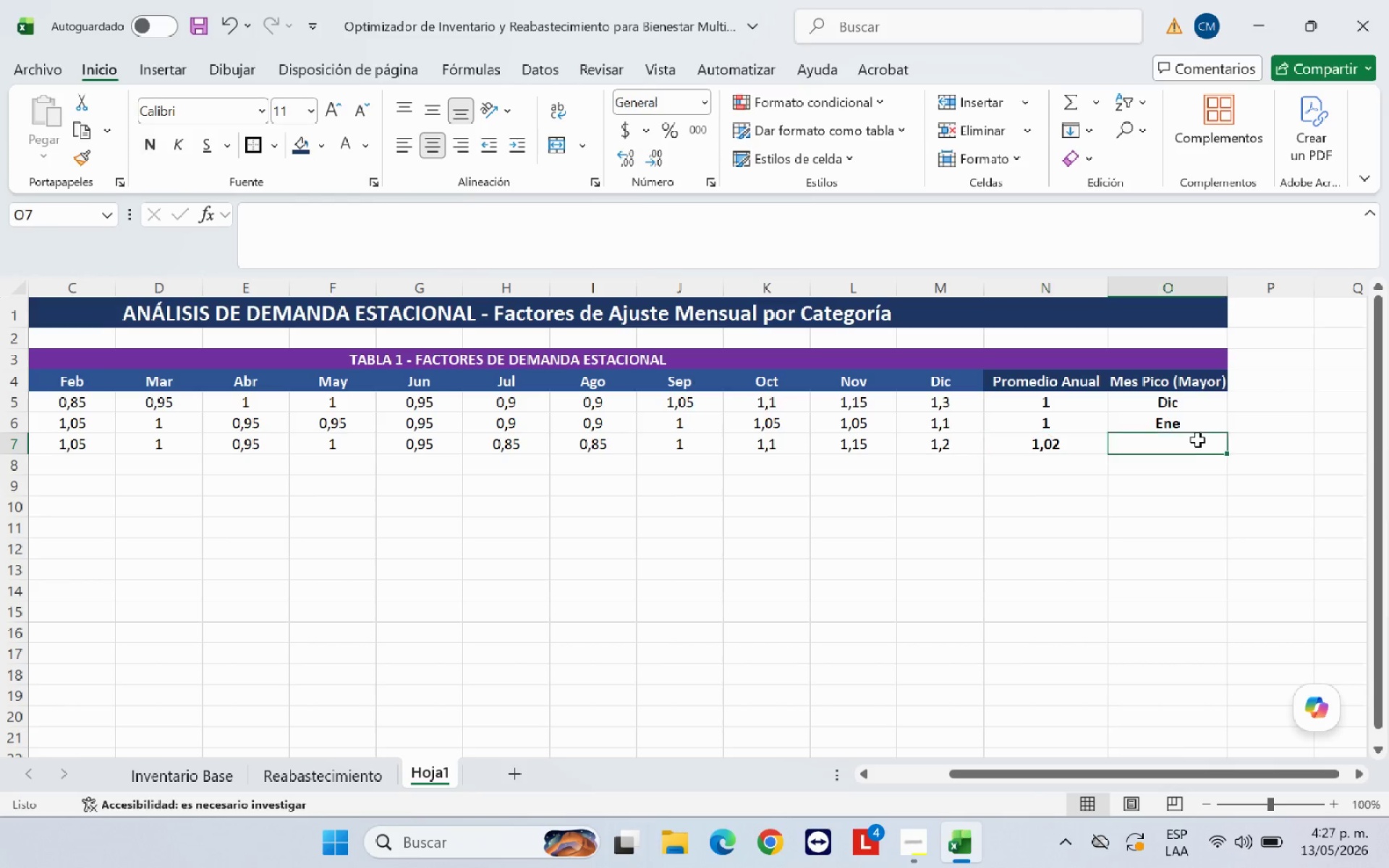 
double_click([1198, 422])
 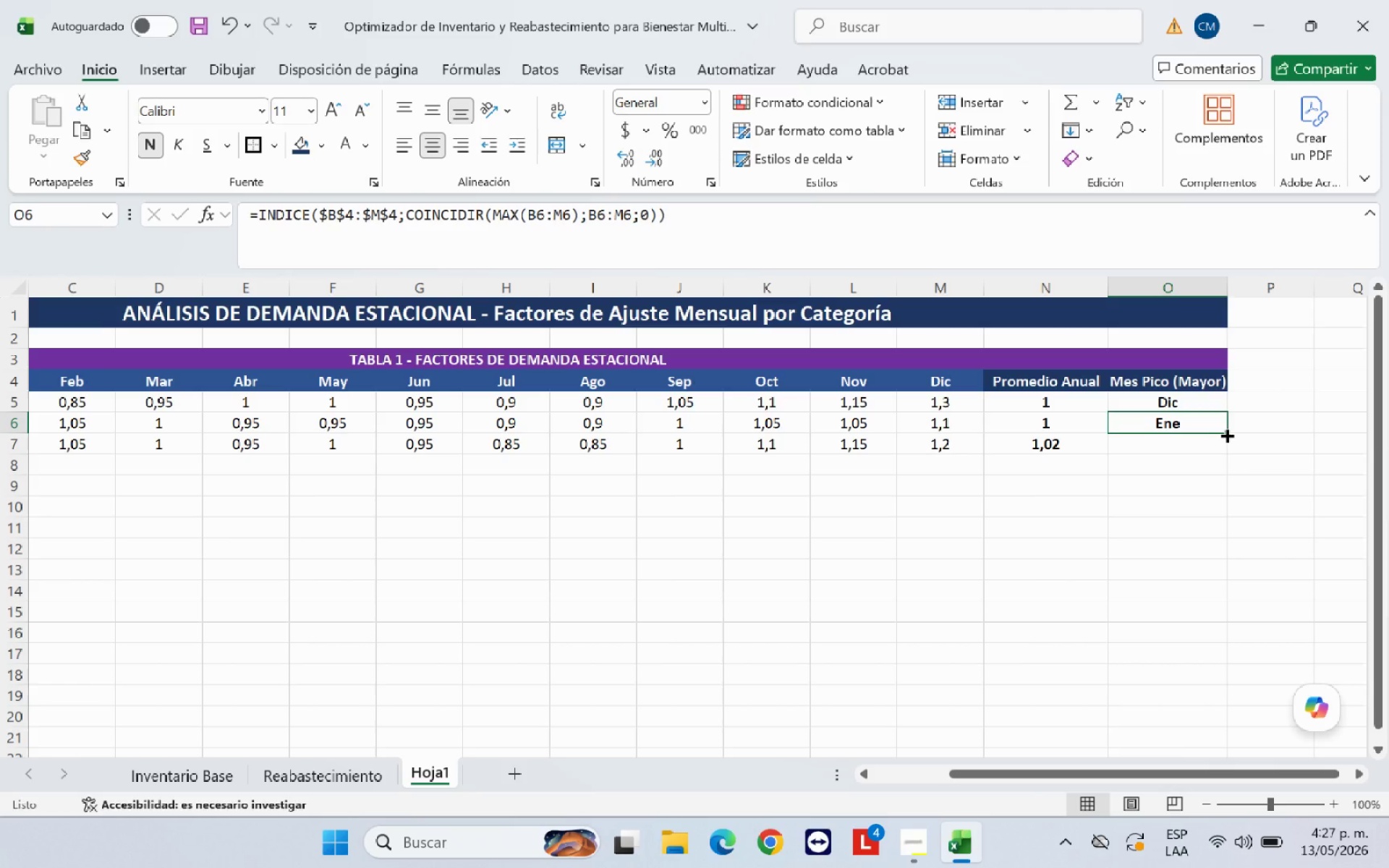 
left_click_drag(start_coordinate=[1226, 434], to_coordinate=[1223, 448])
 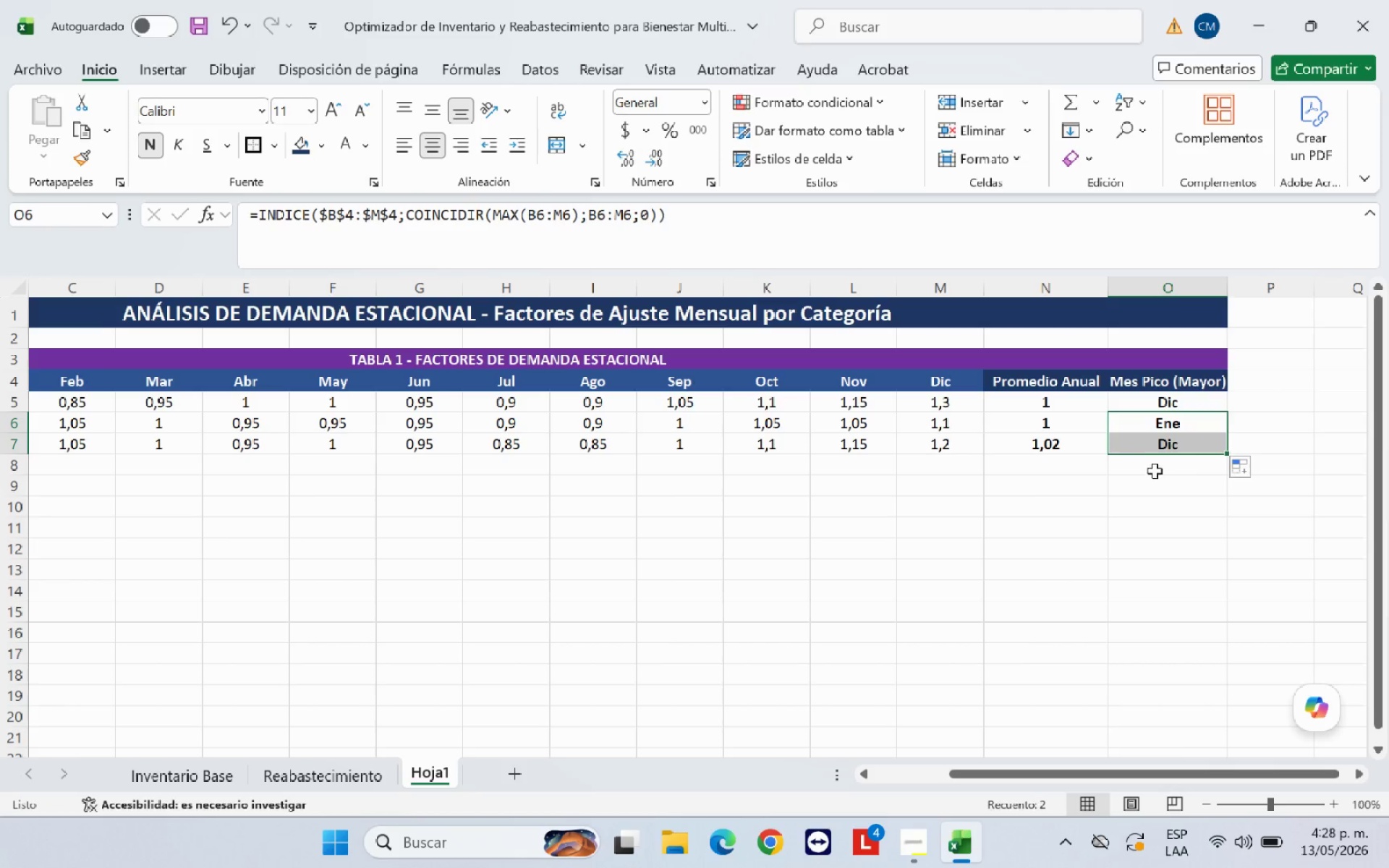 
left_click([1155, 472])
 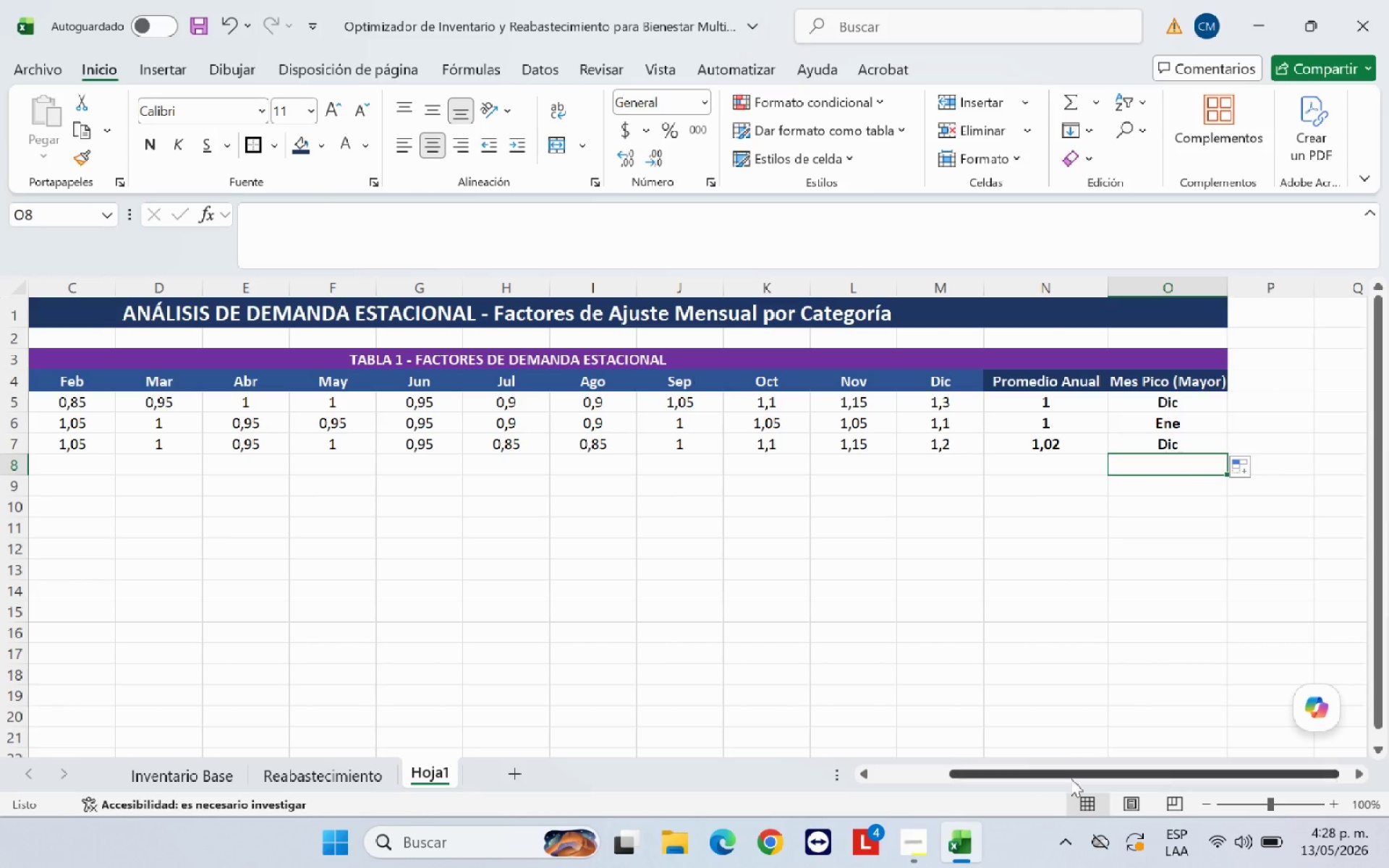 
left_click_drag(start_coordinate=[1065, 776], to_coordinate=[893, 775])
 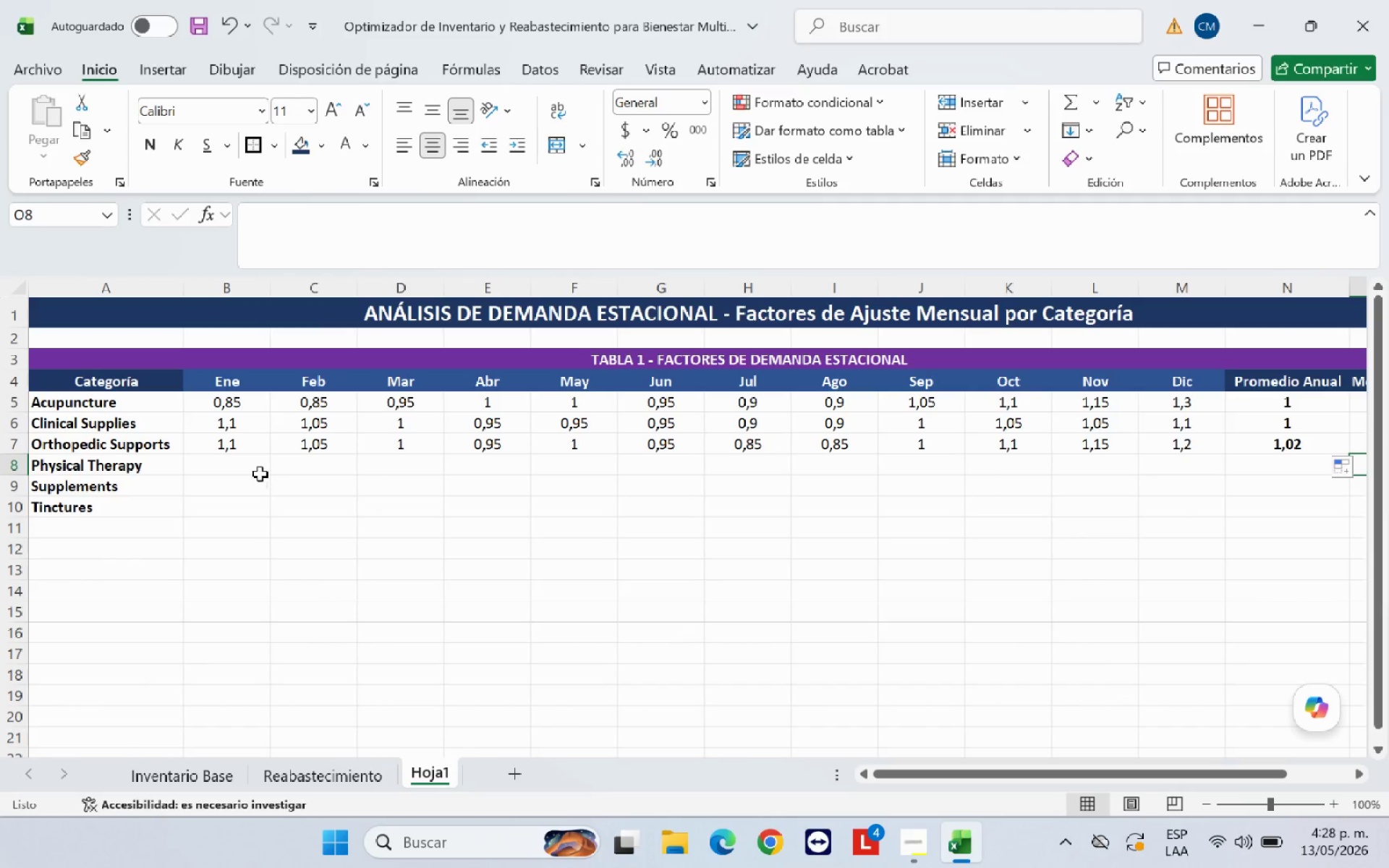 
left_click([255, 469])
 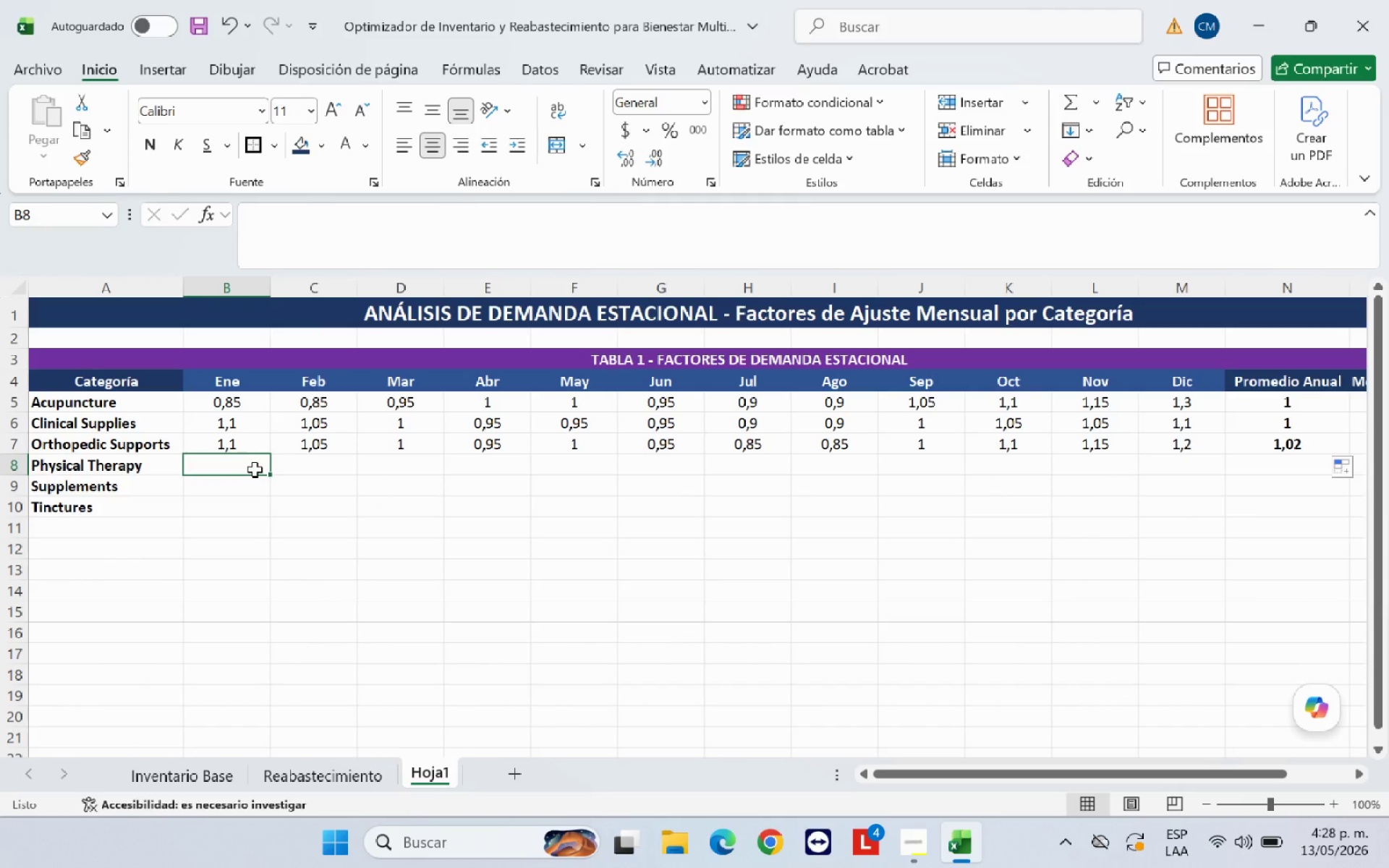 
wait(8.66)
 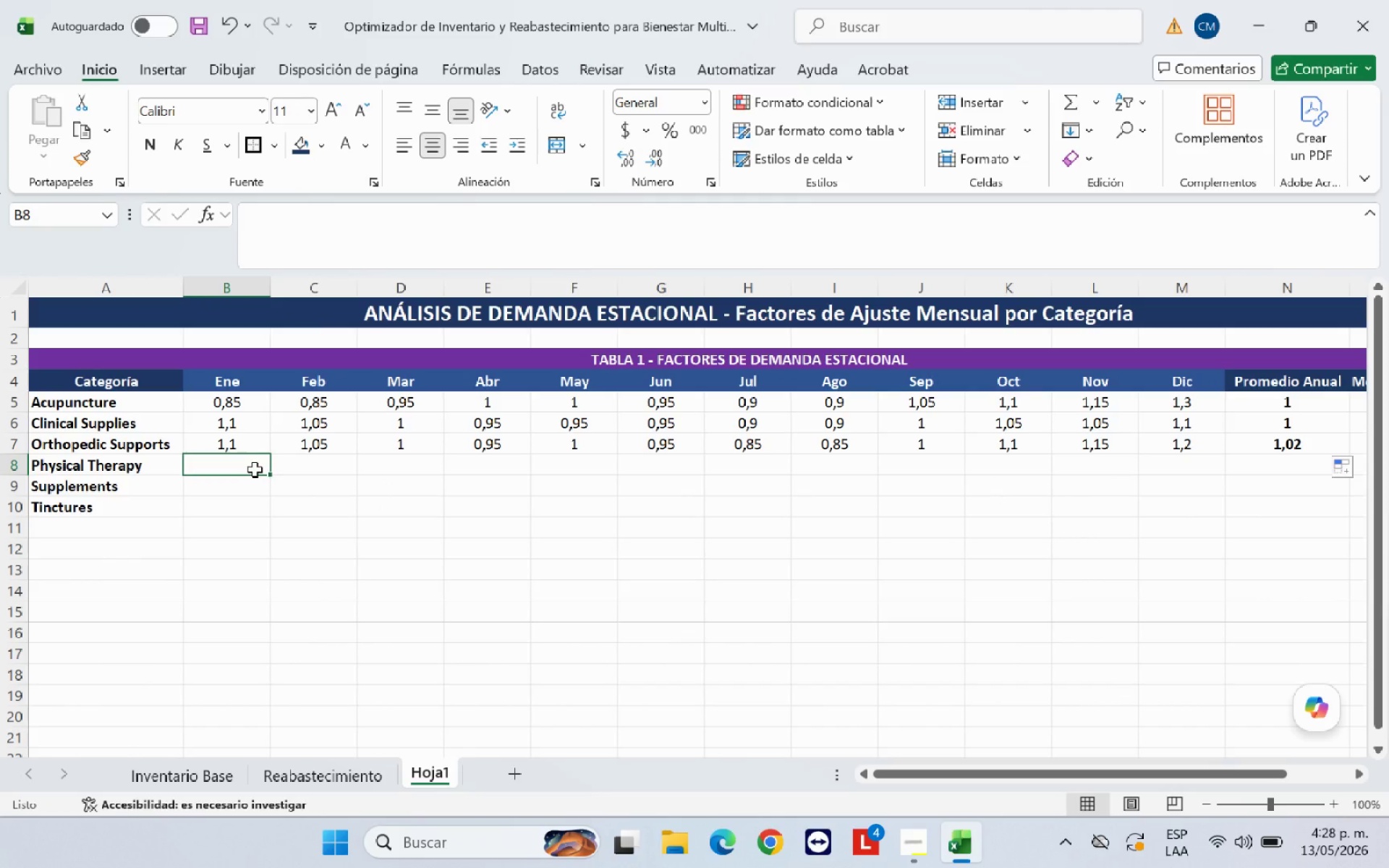 
type(1,05)
 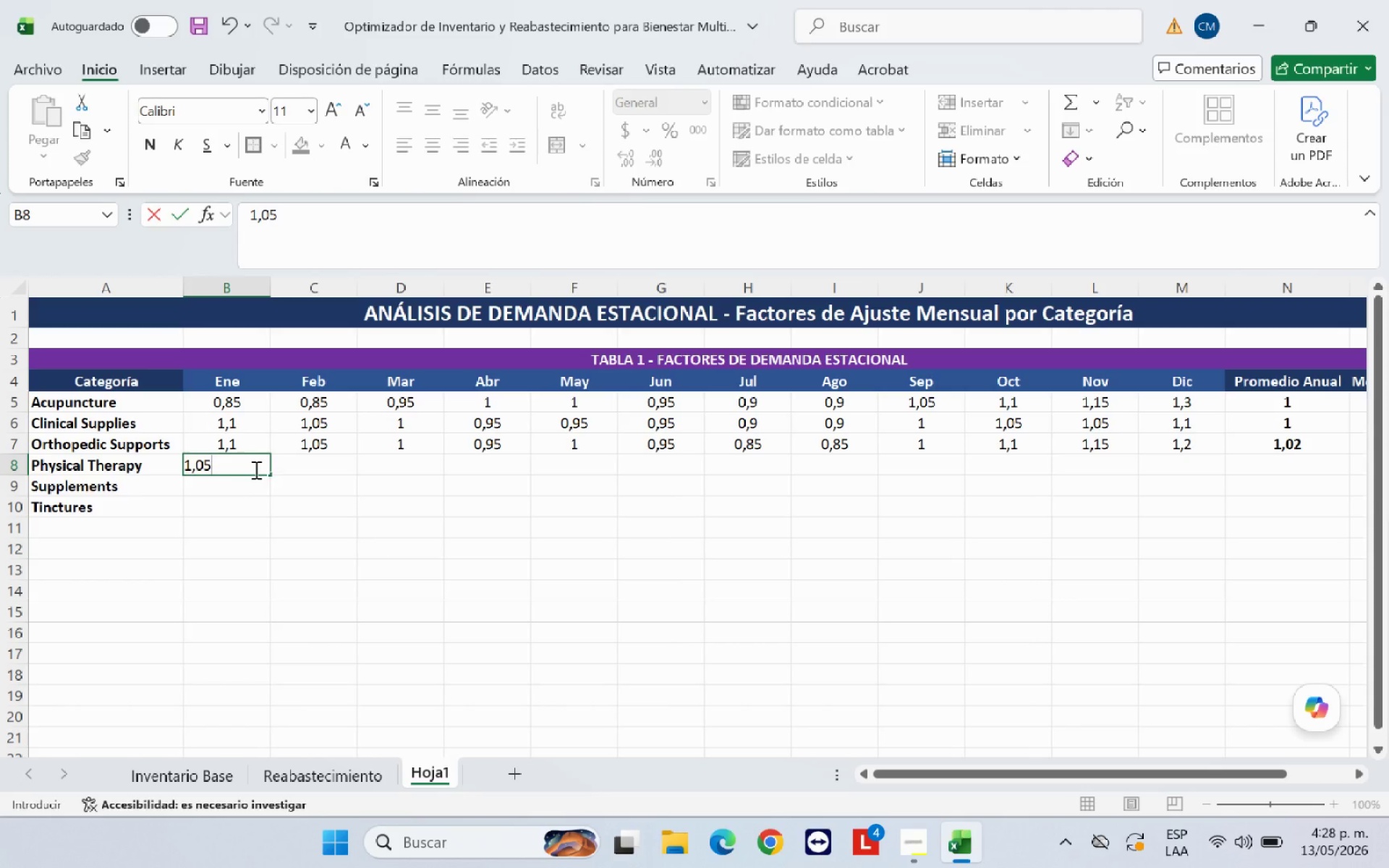 
key(ArrowRight)
 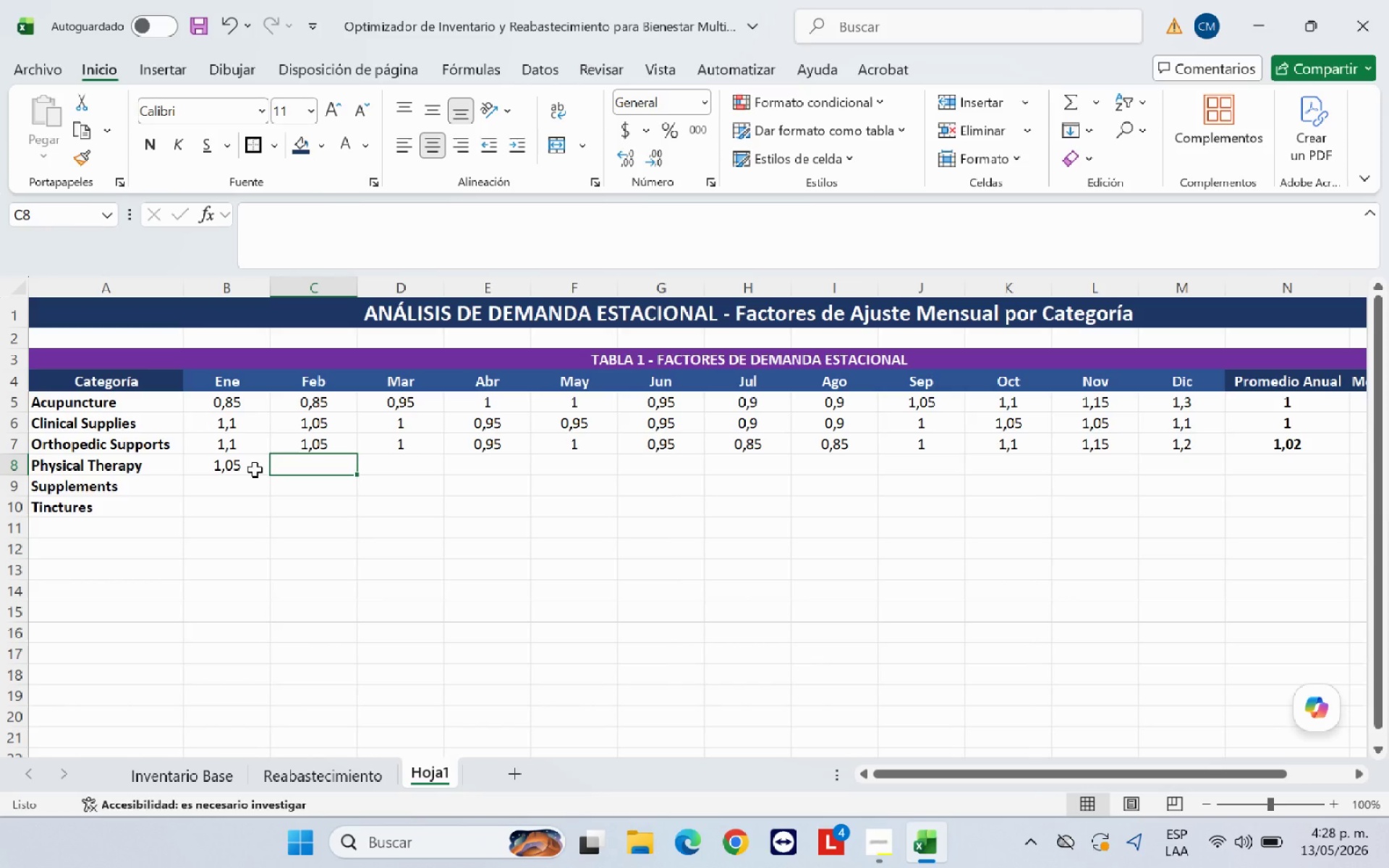 
wait(5.91)
 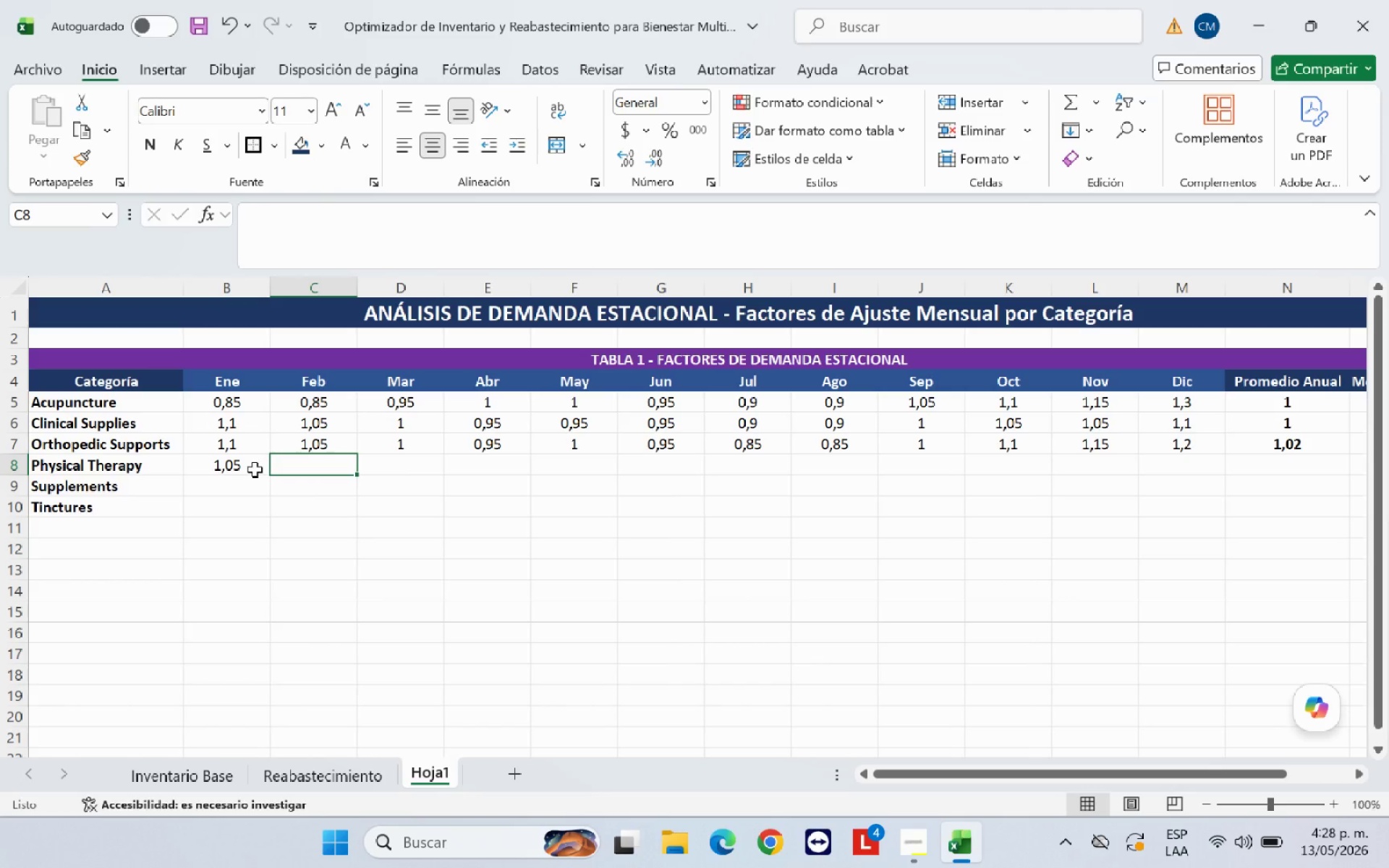 
type(1,00)
 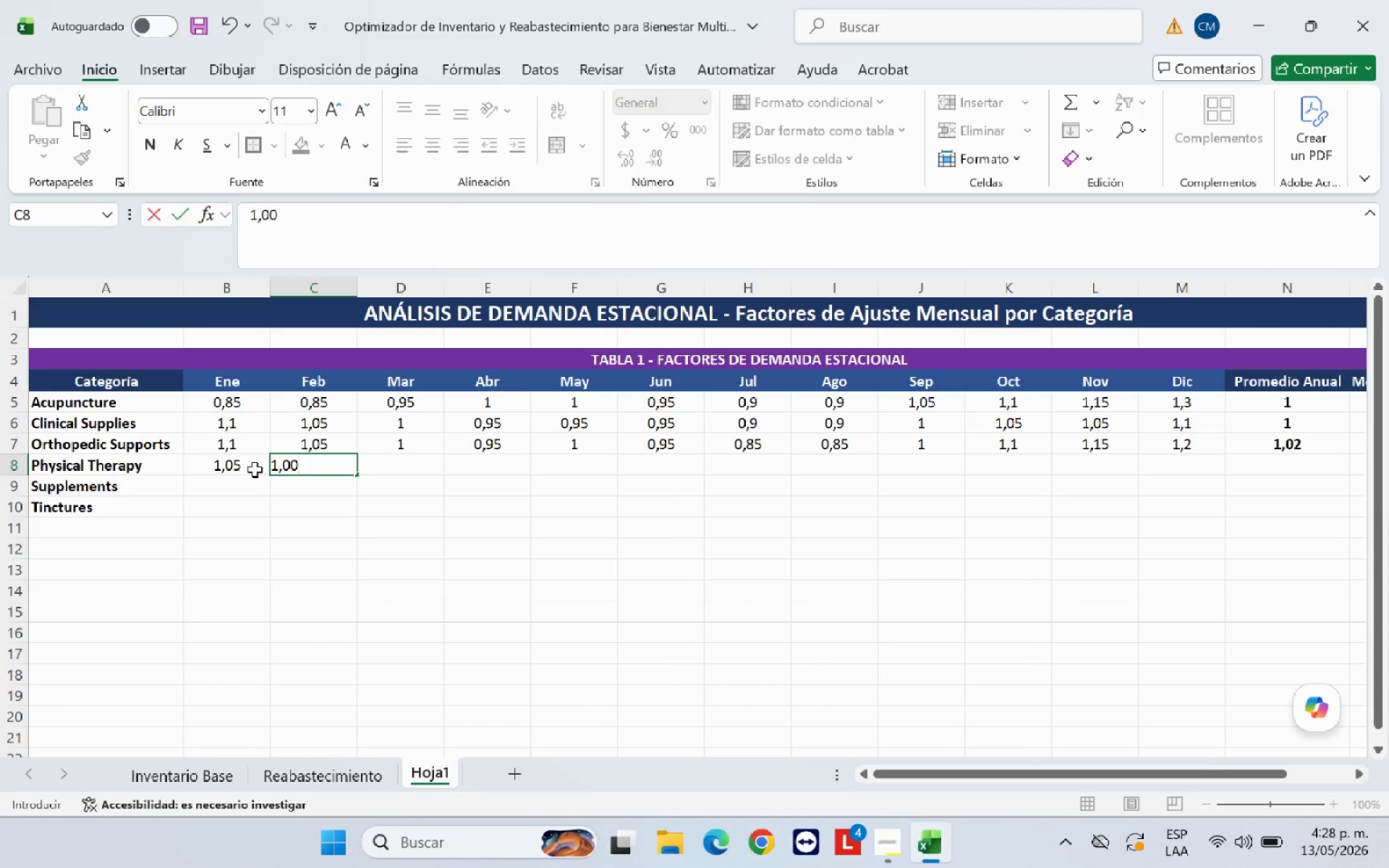 
key(ArrowRight)
 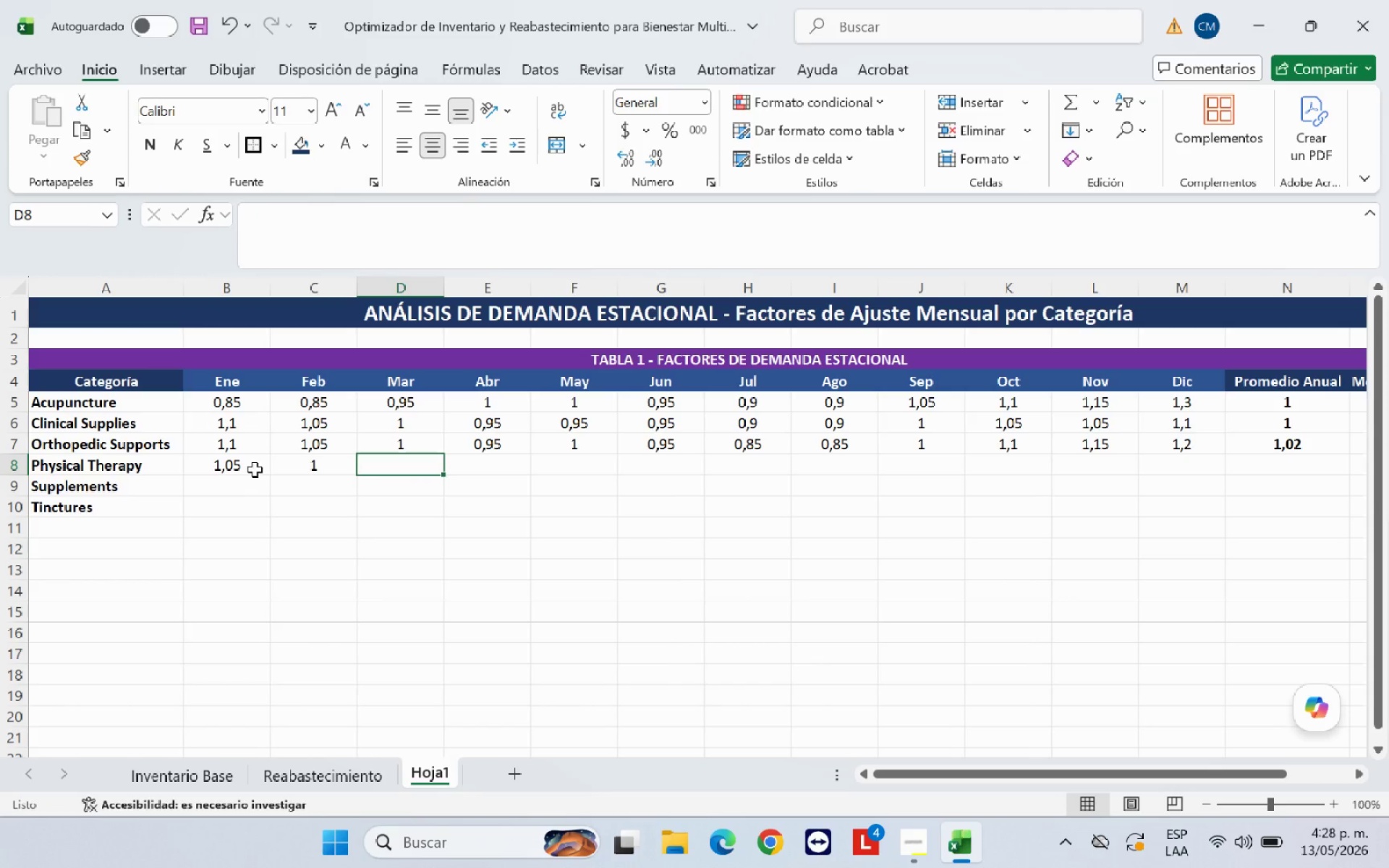 
type(1,00)
 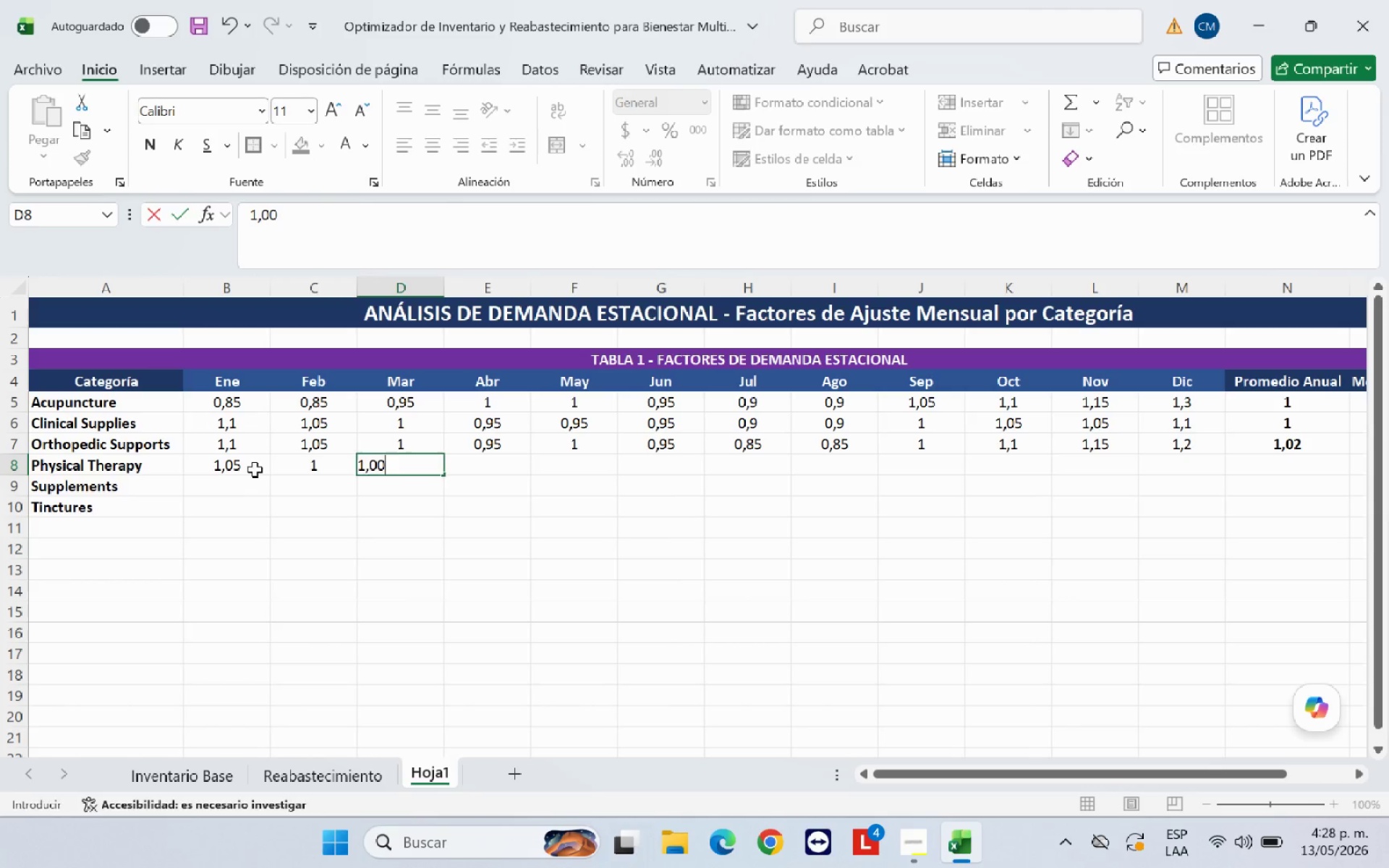 
key(ArrowRight)
 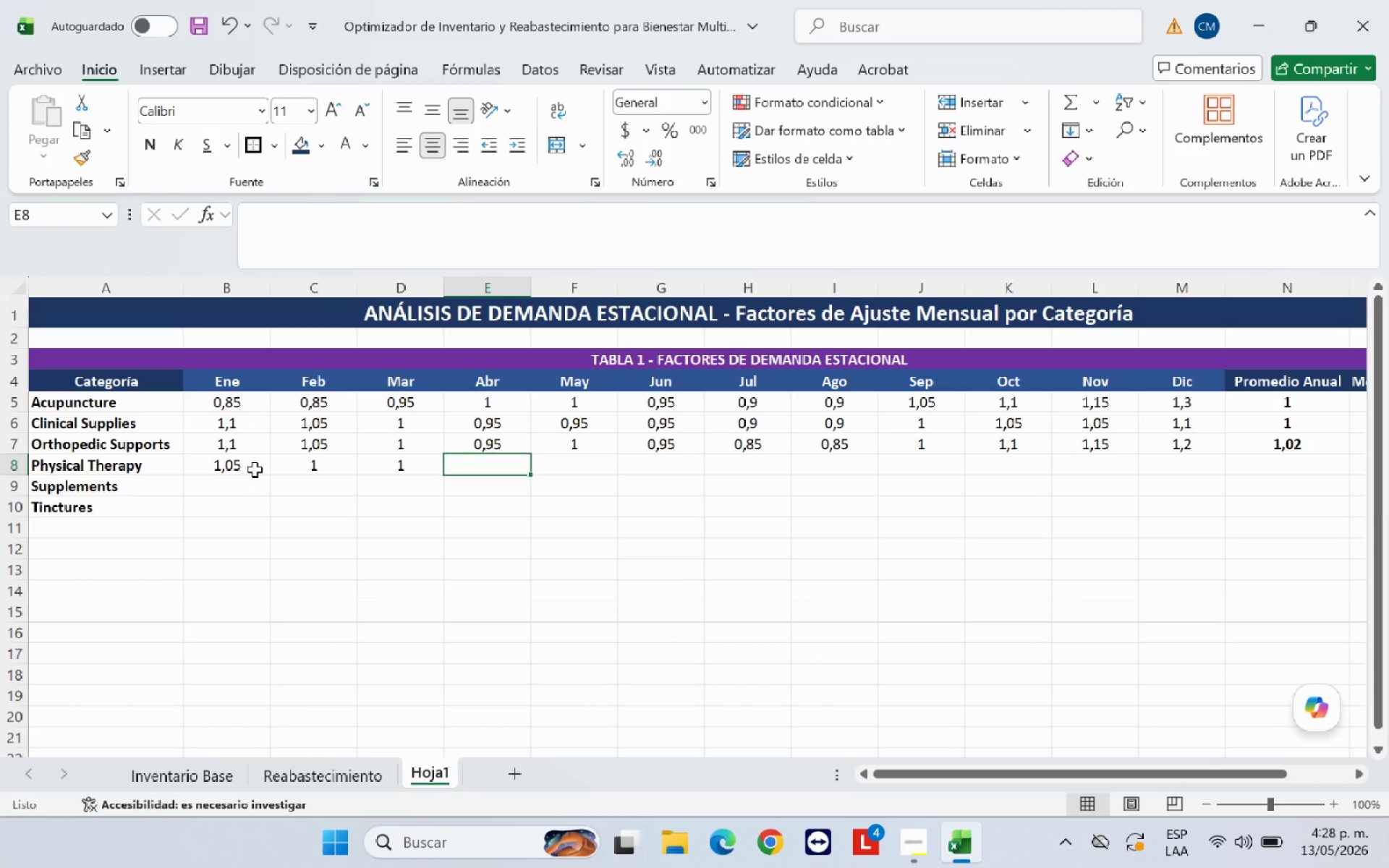 
wait(6.69)
 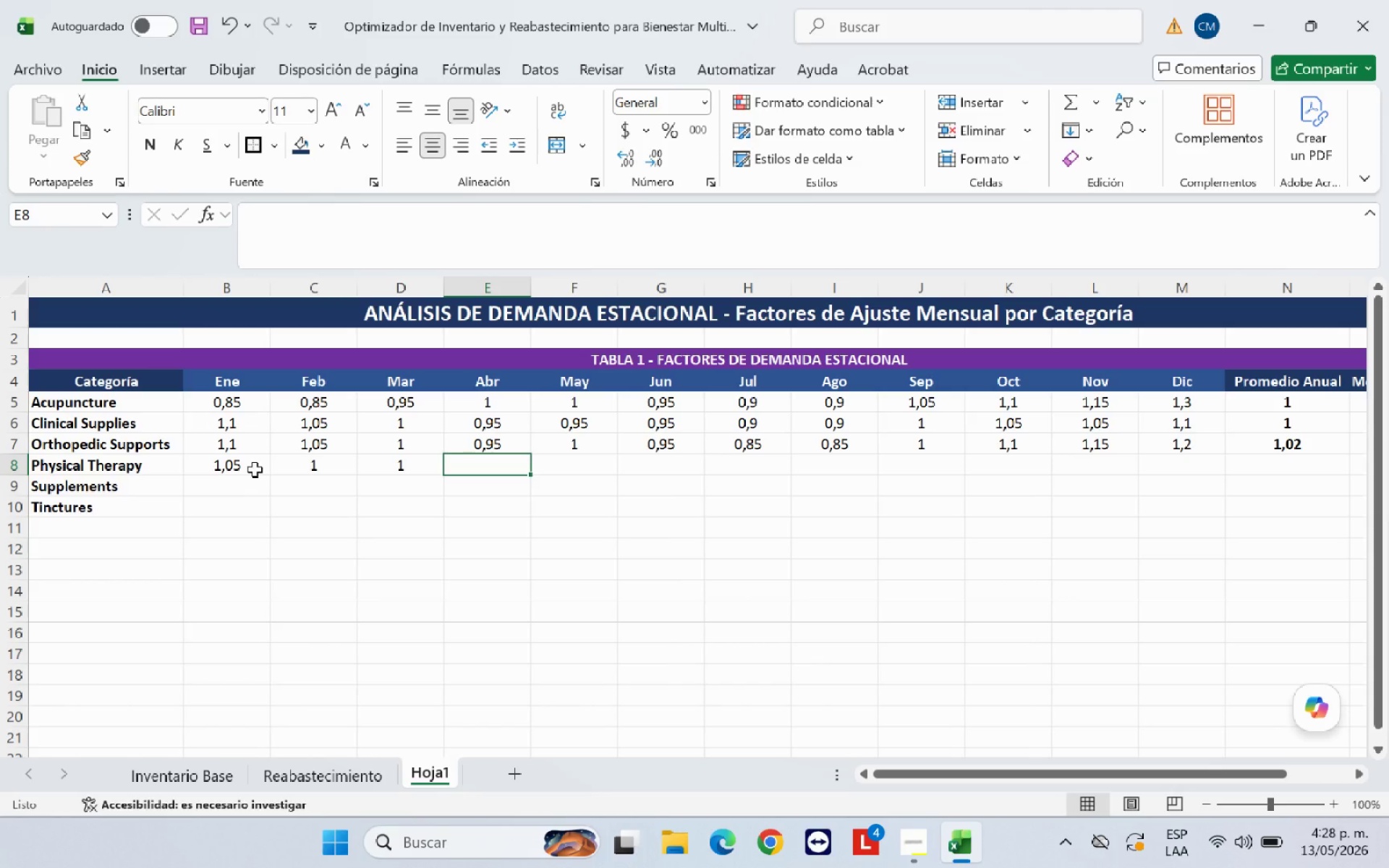 
type(0,95)
 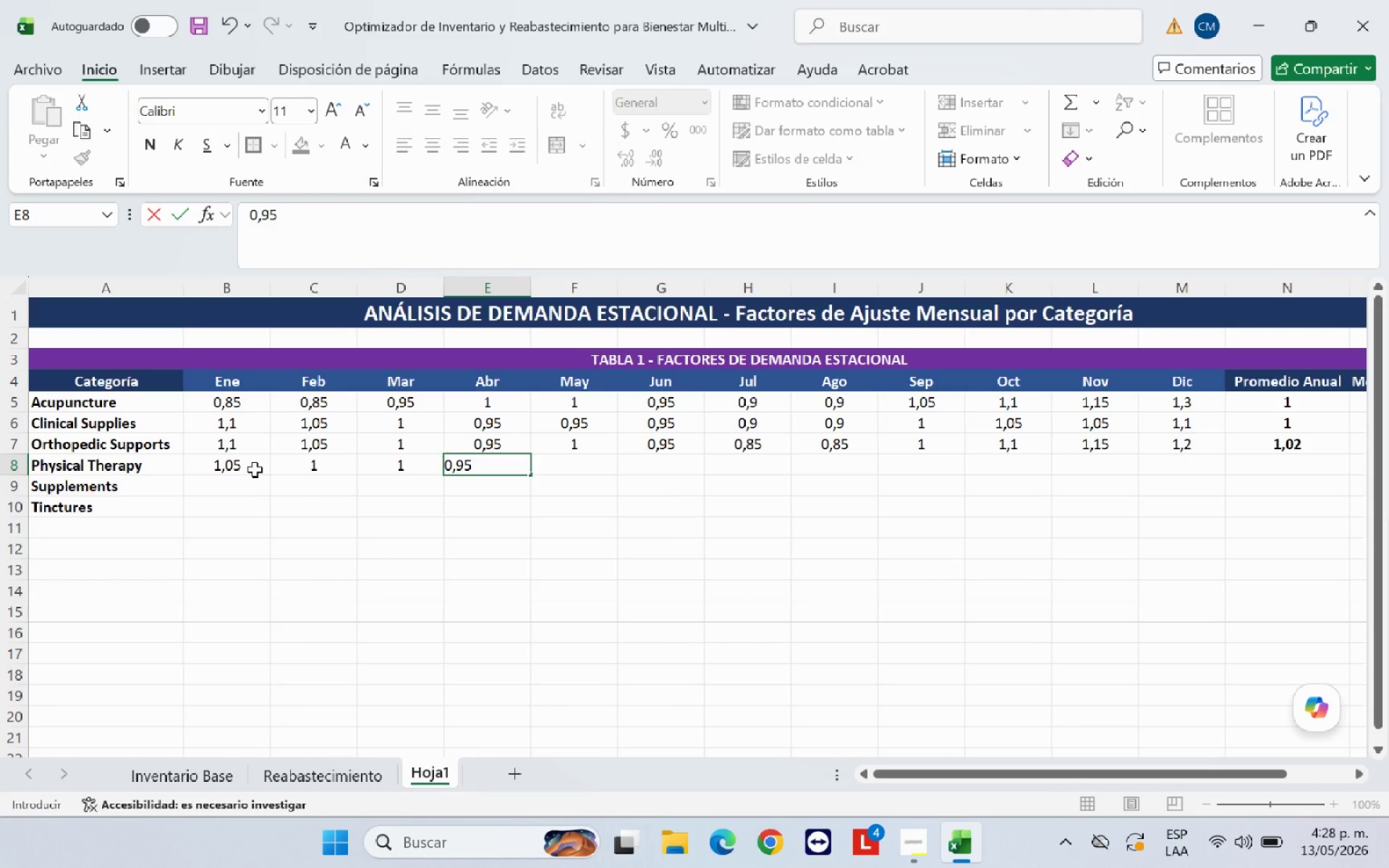 
key(ArrowRight)
 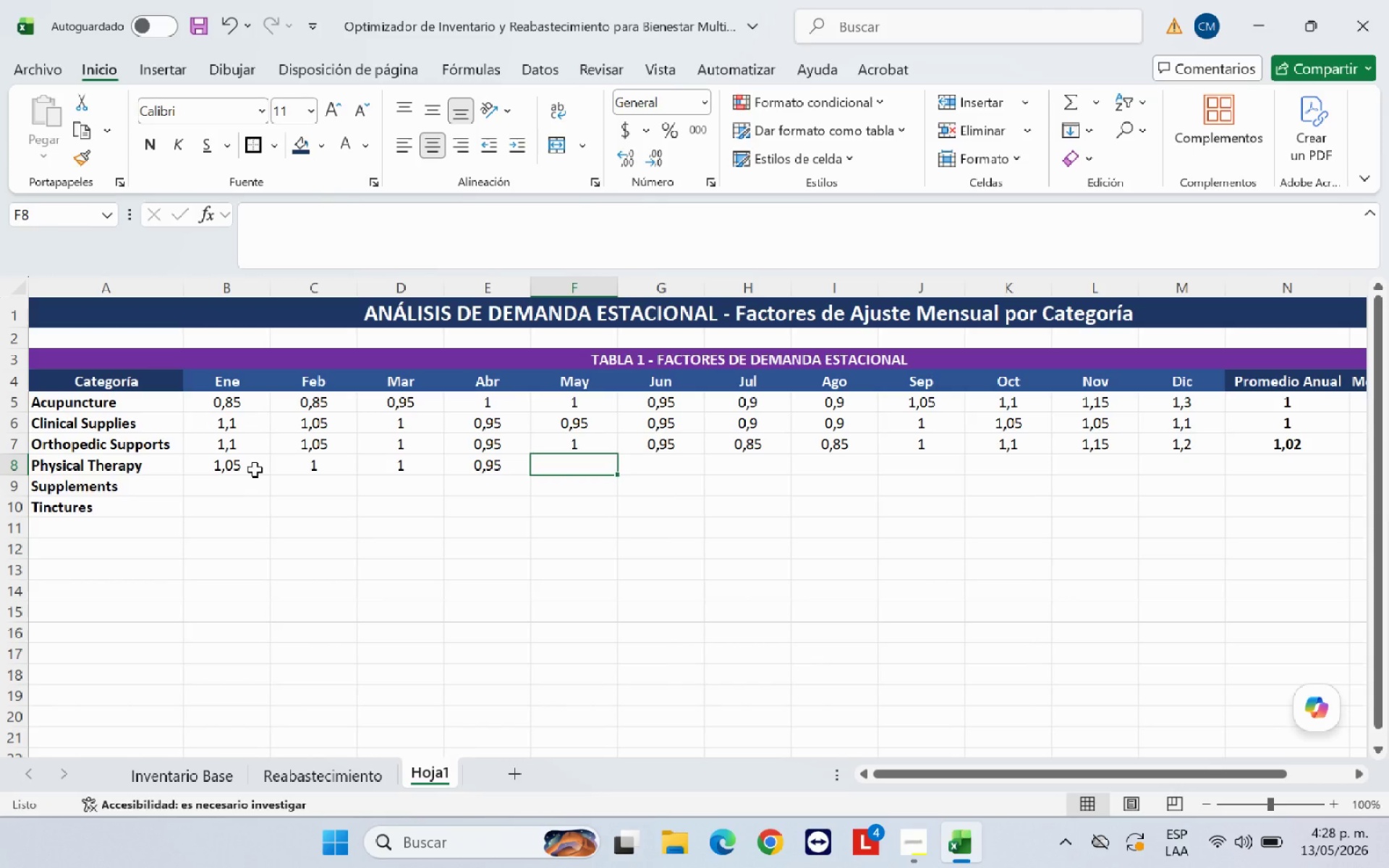 
type(1,05)
 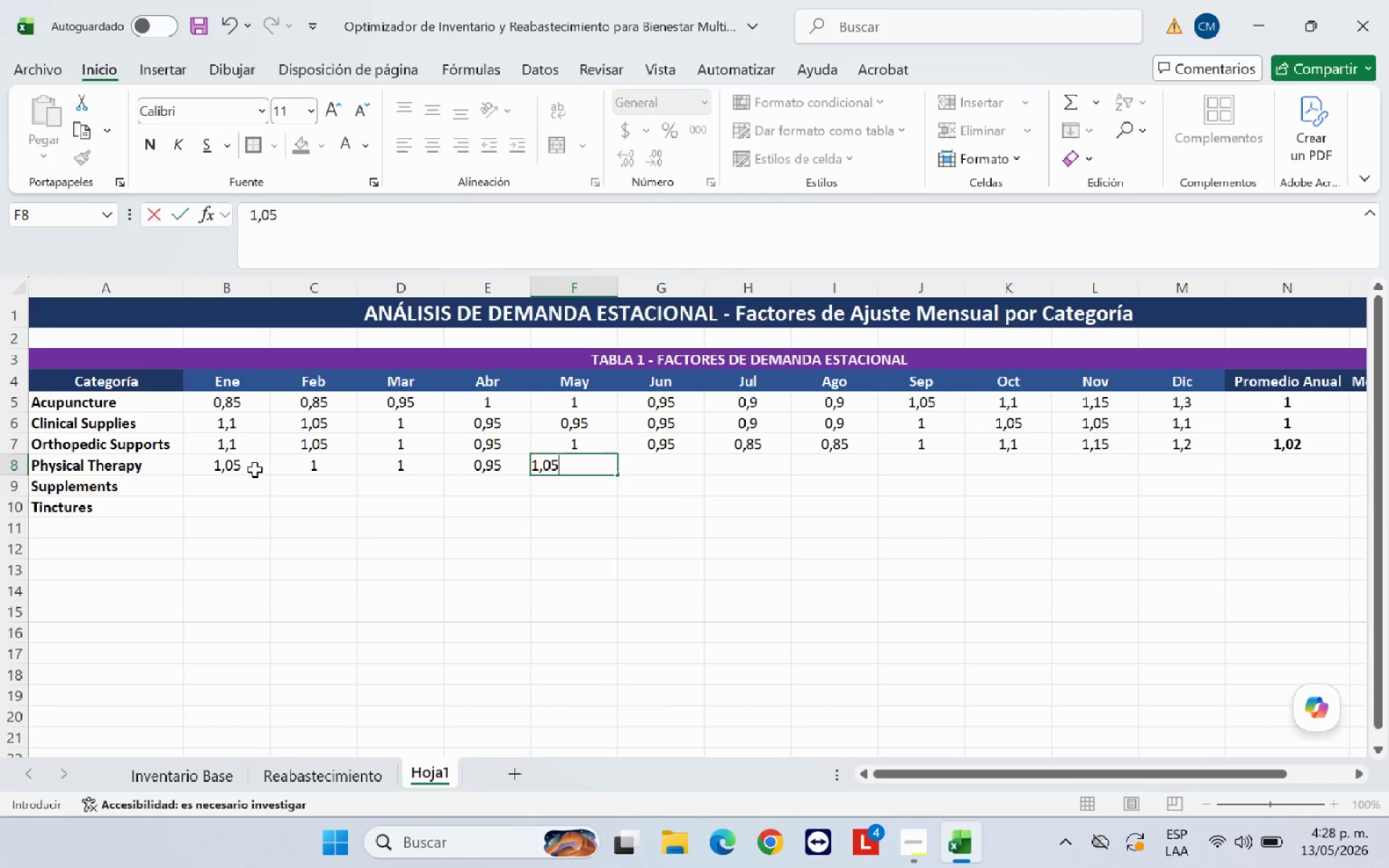 
key(ArrowRight)
 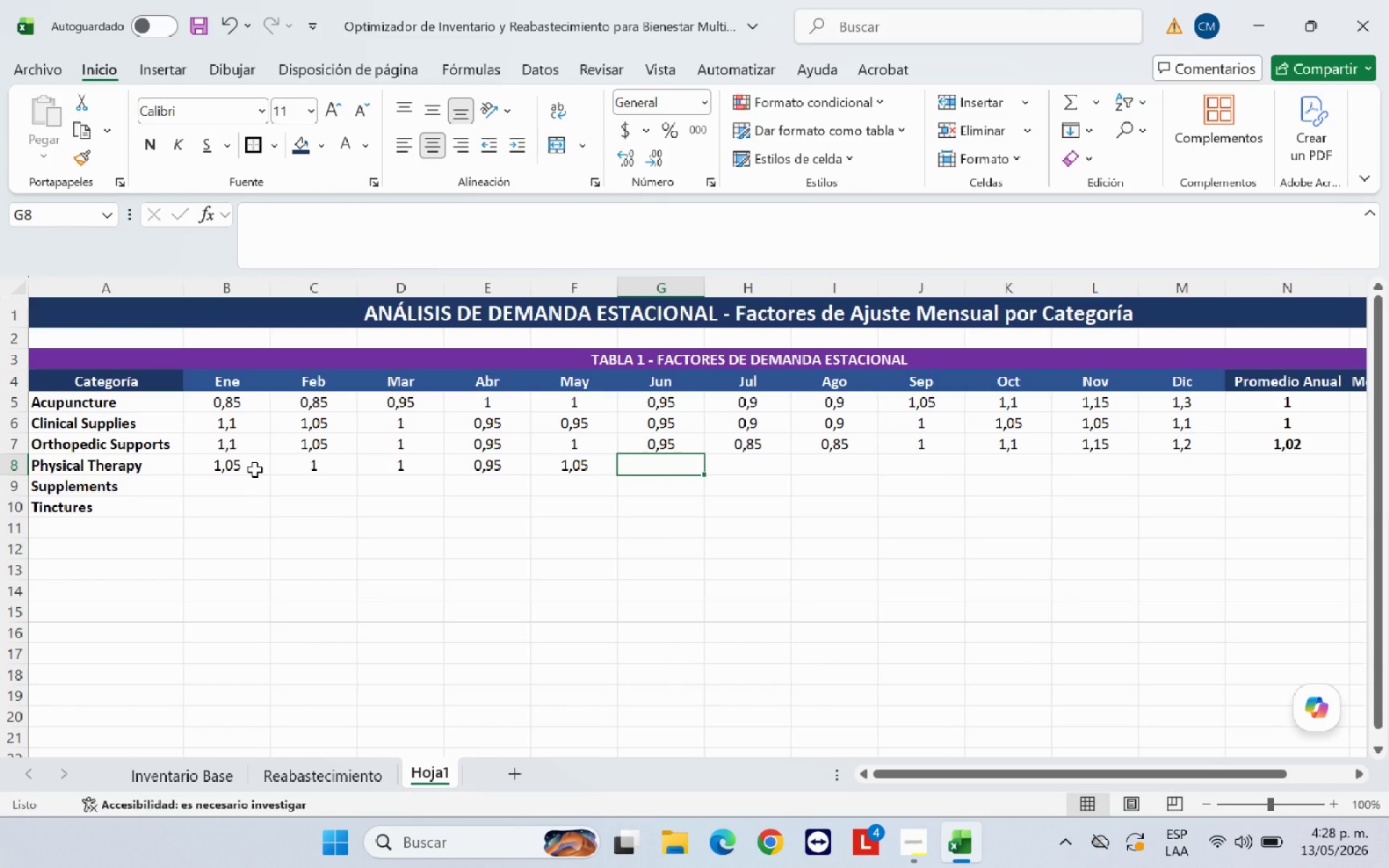 
type(1,00)
 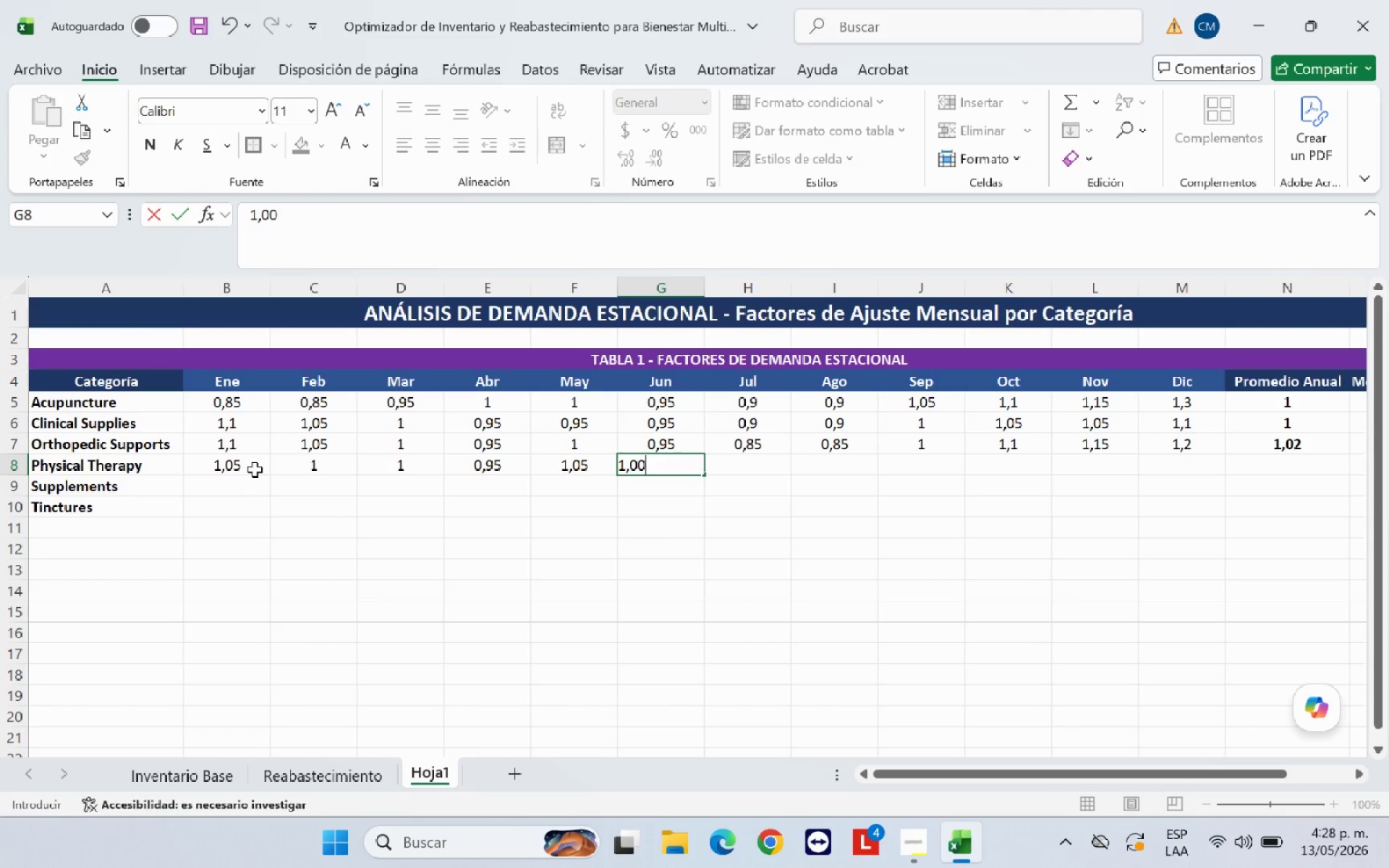 
key(ArrowRight)
 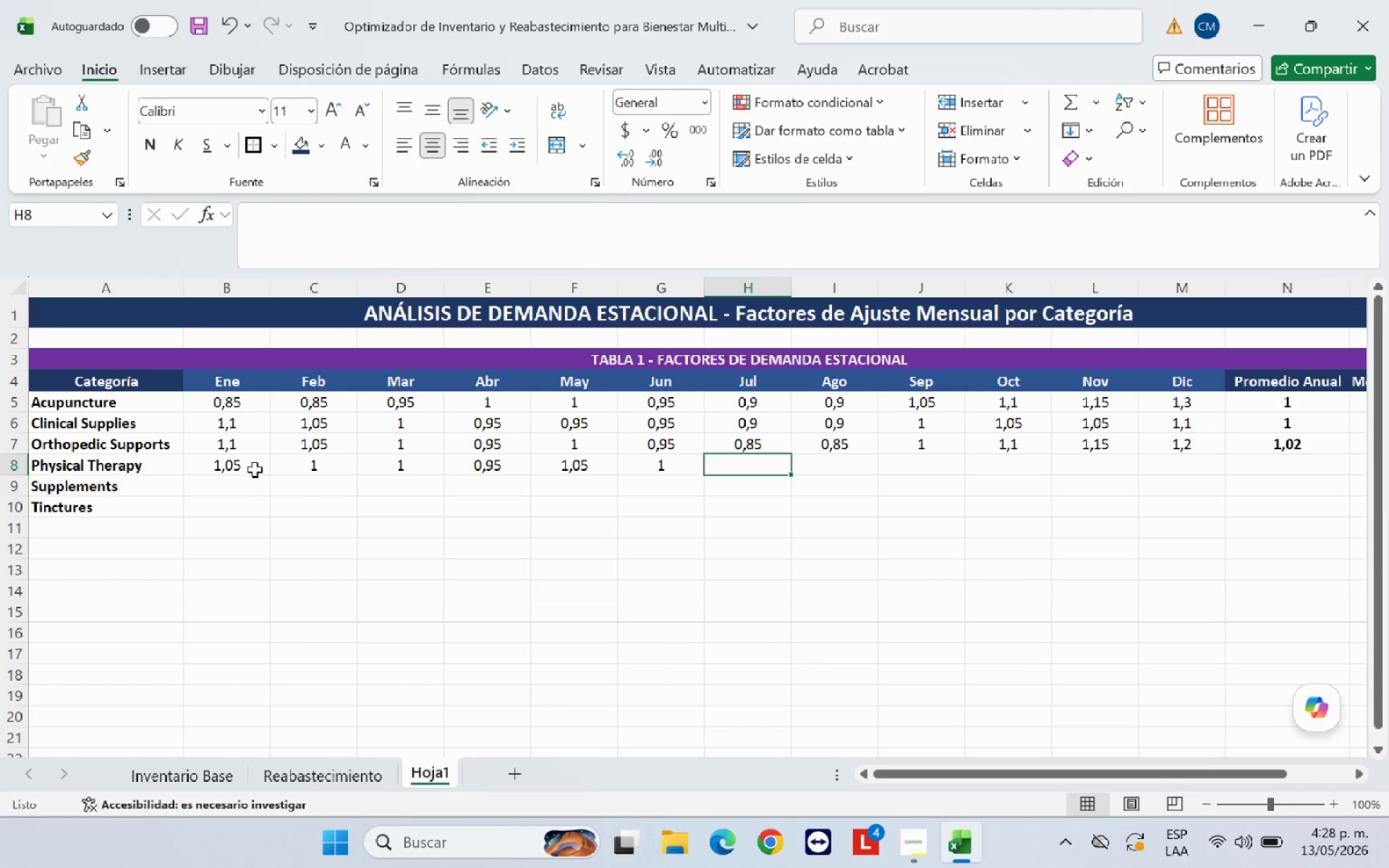 
type(0,90)
 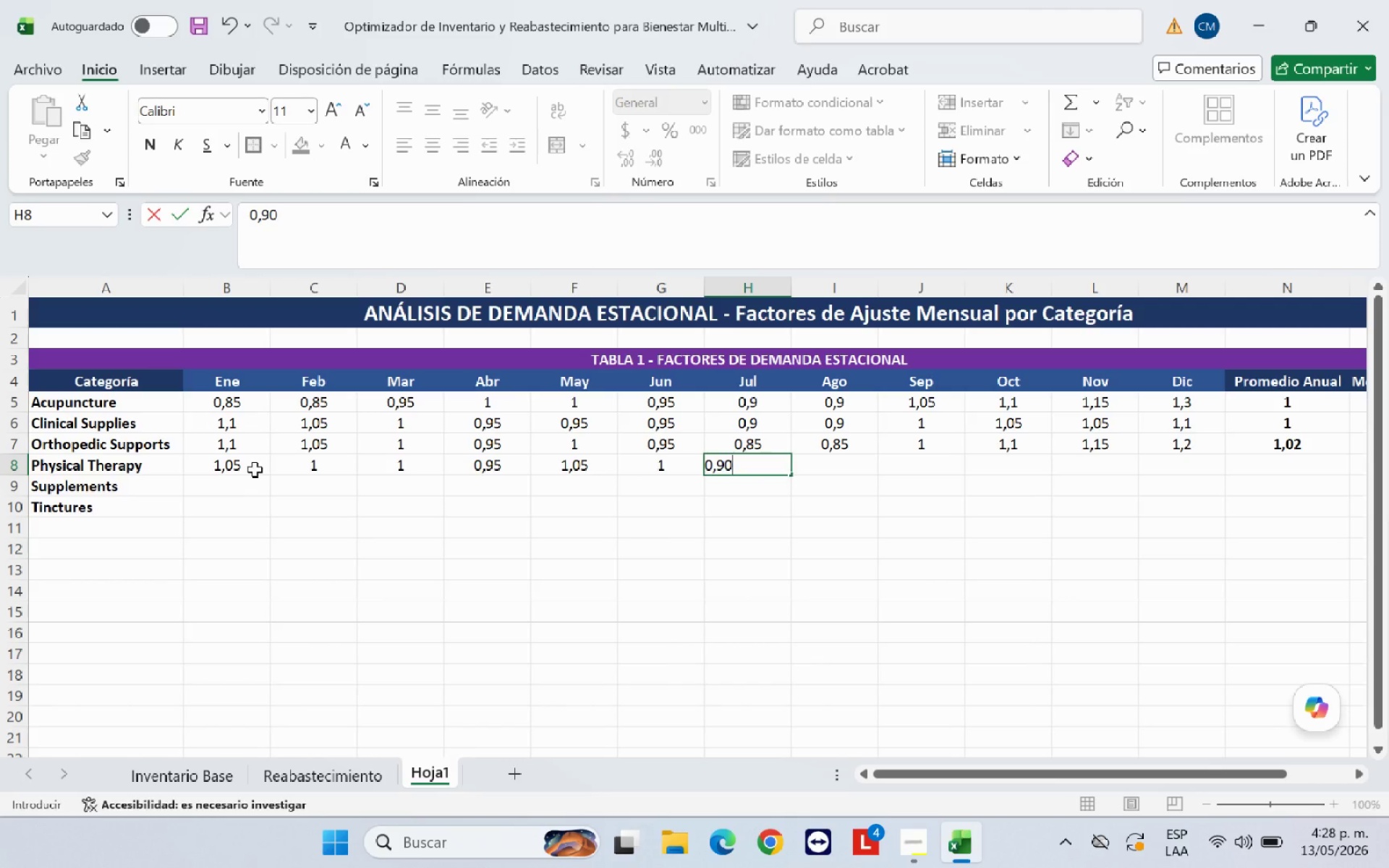 
key(ArrowRight)
 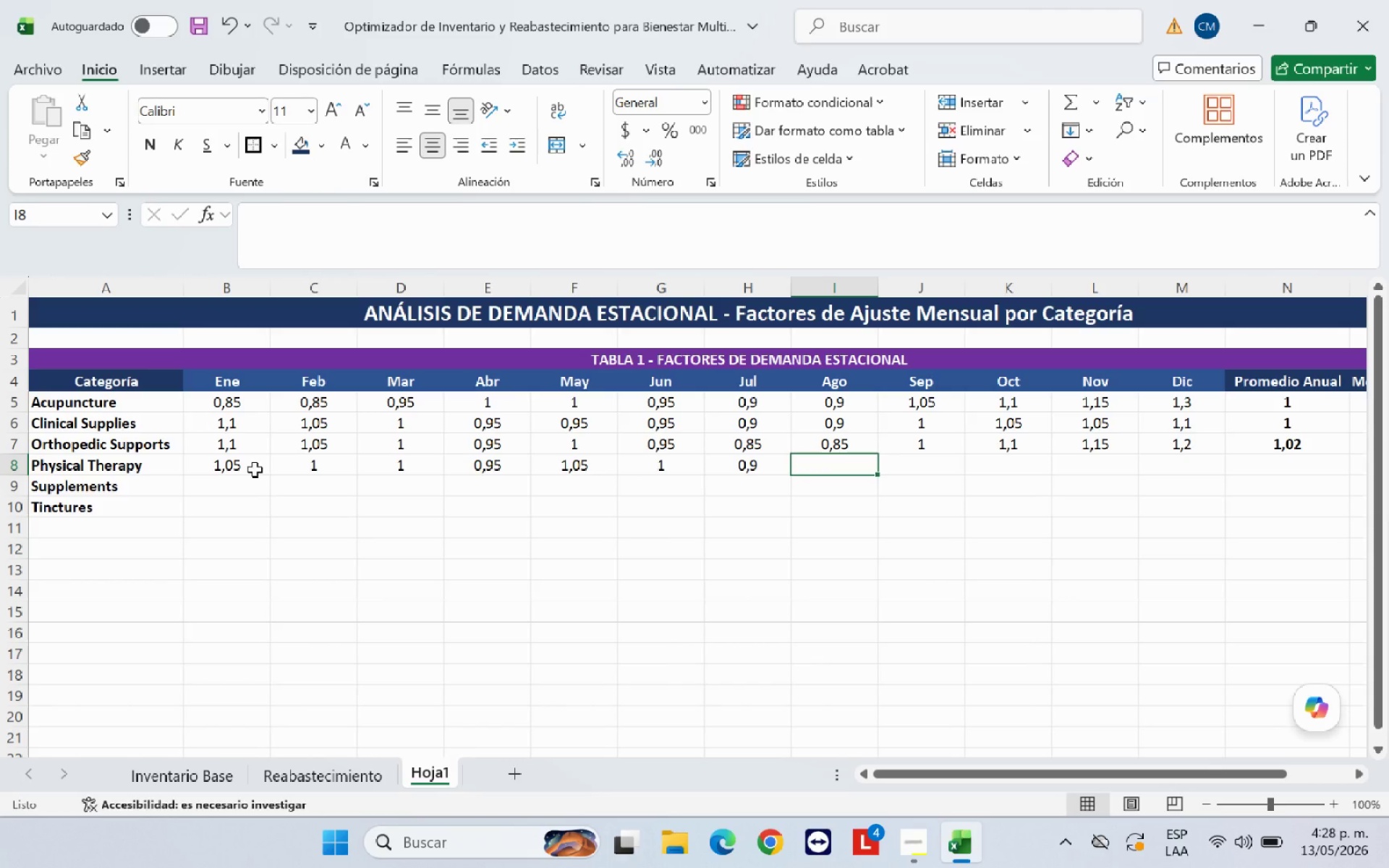 
wait(5.27)
 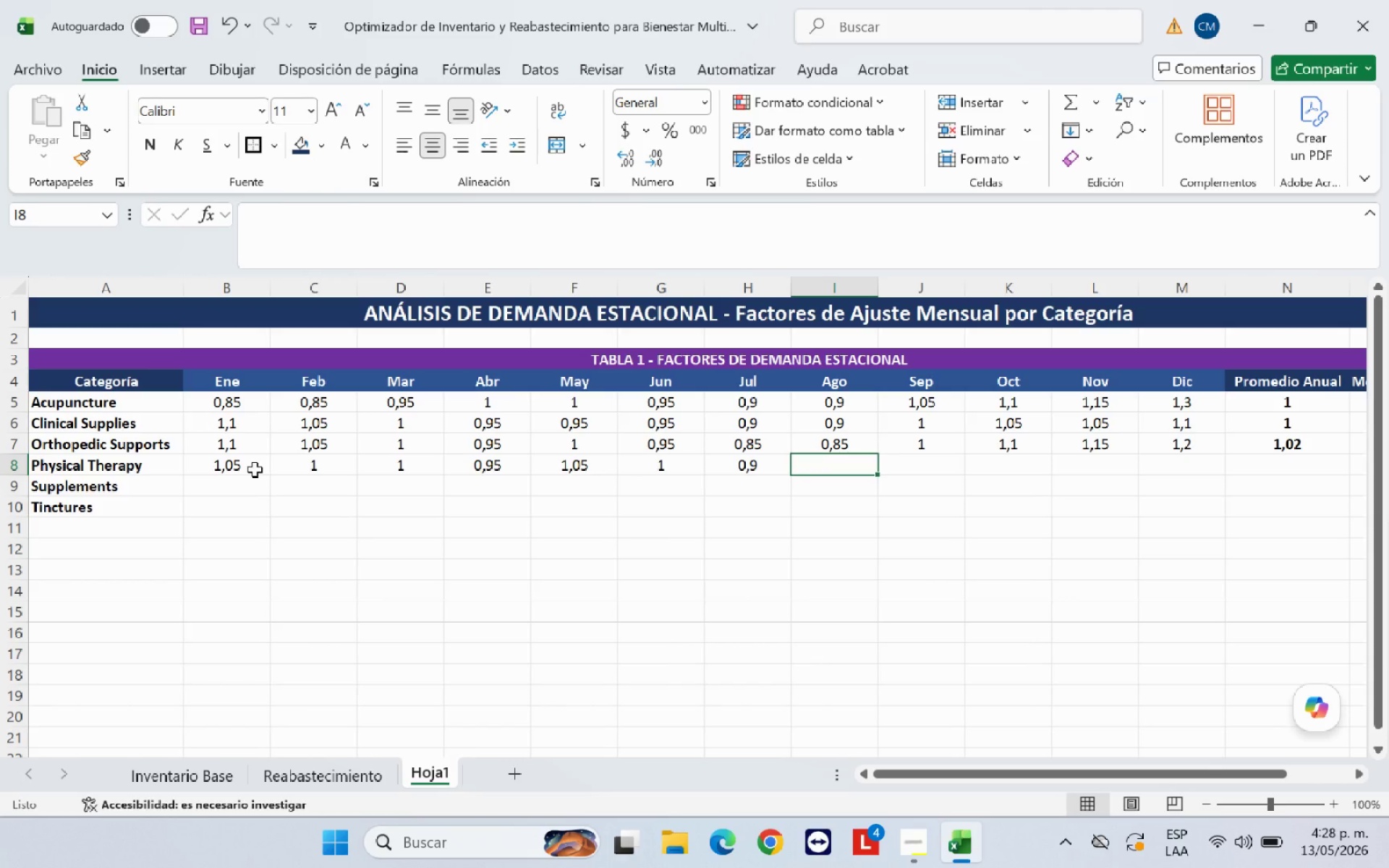 
type(0,95)
 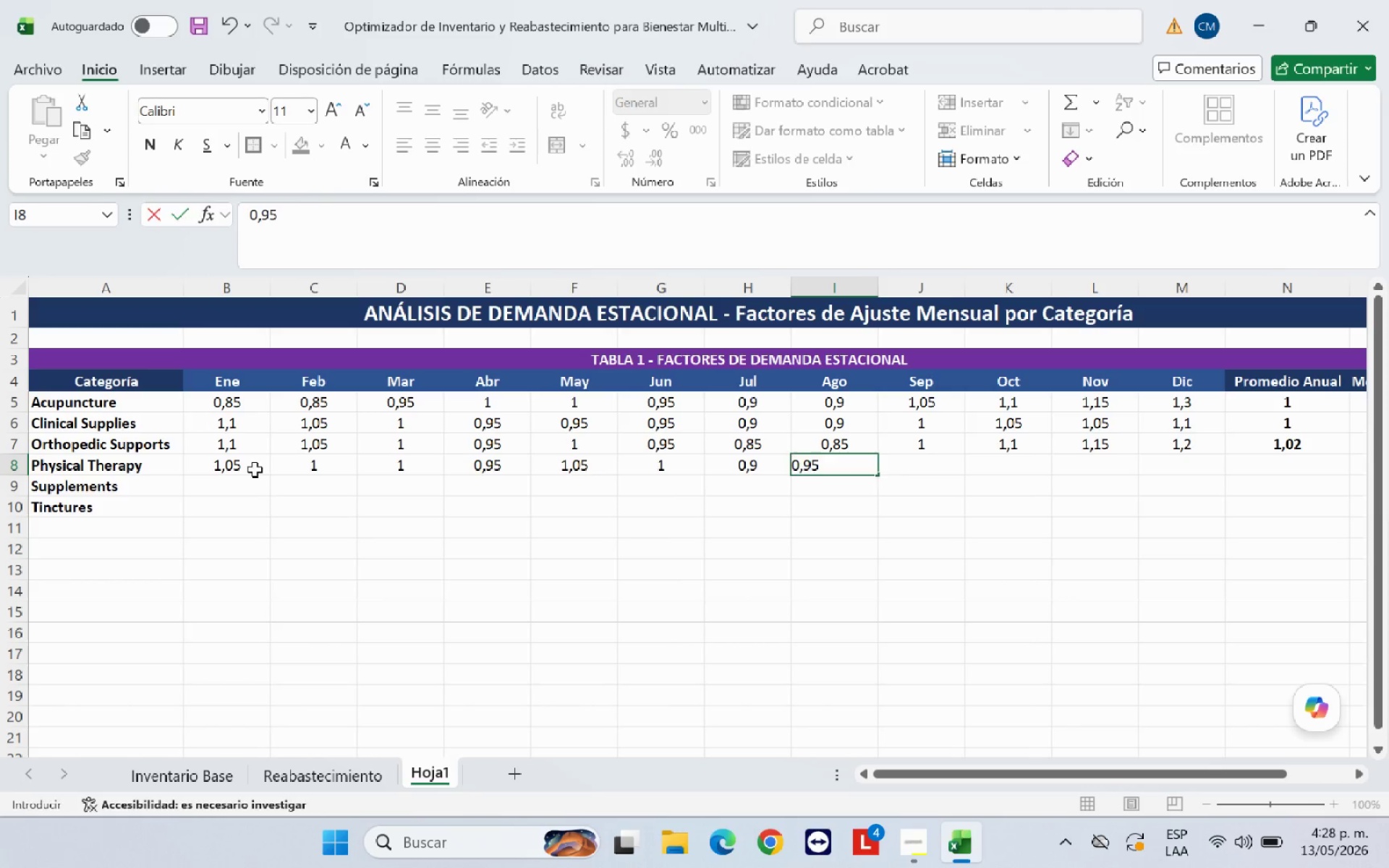 
key(ArrowRight)
 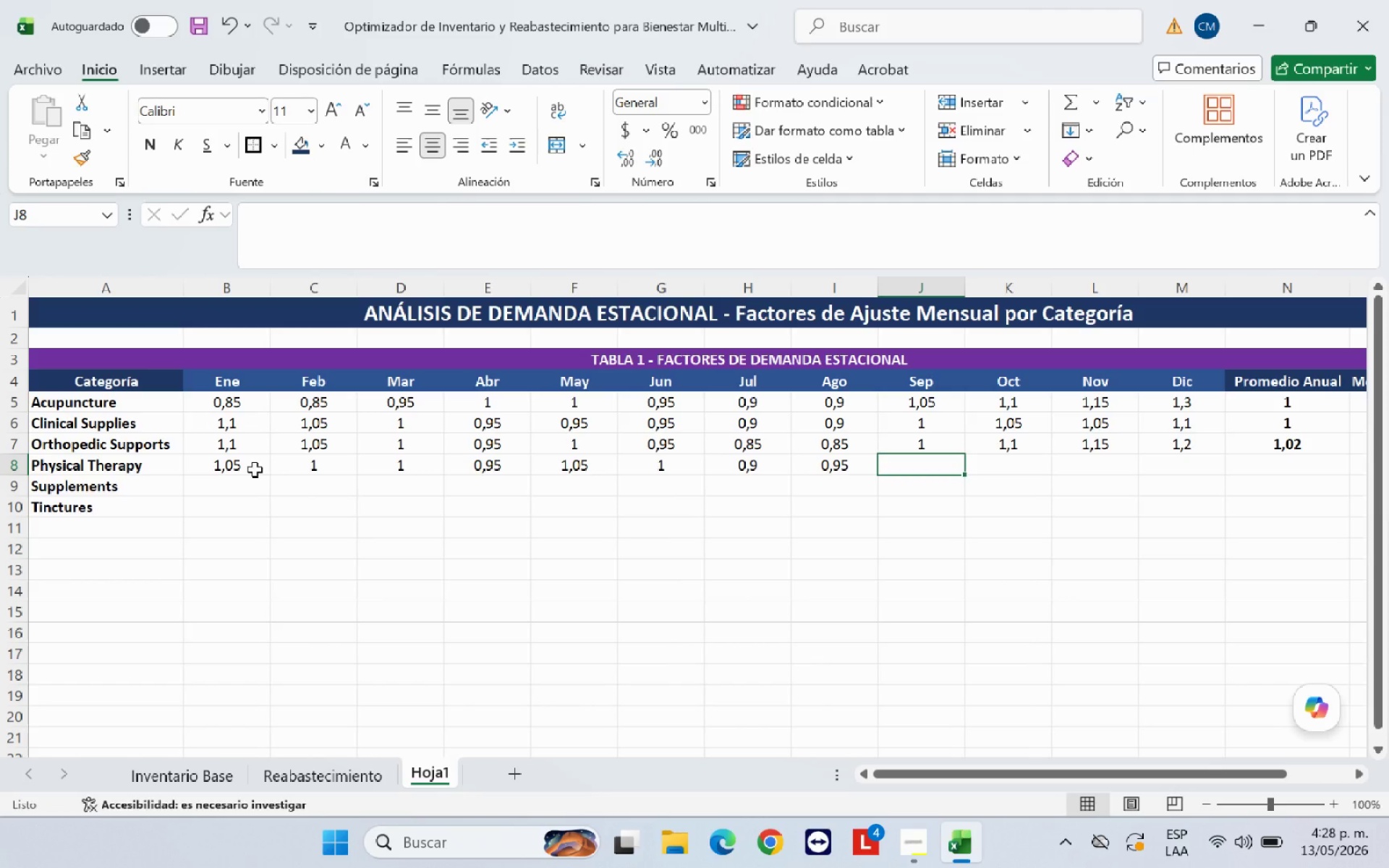 
type(1.)
key(Backspace)
type(,05)
 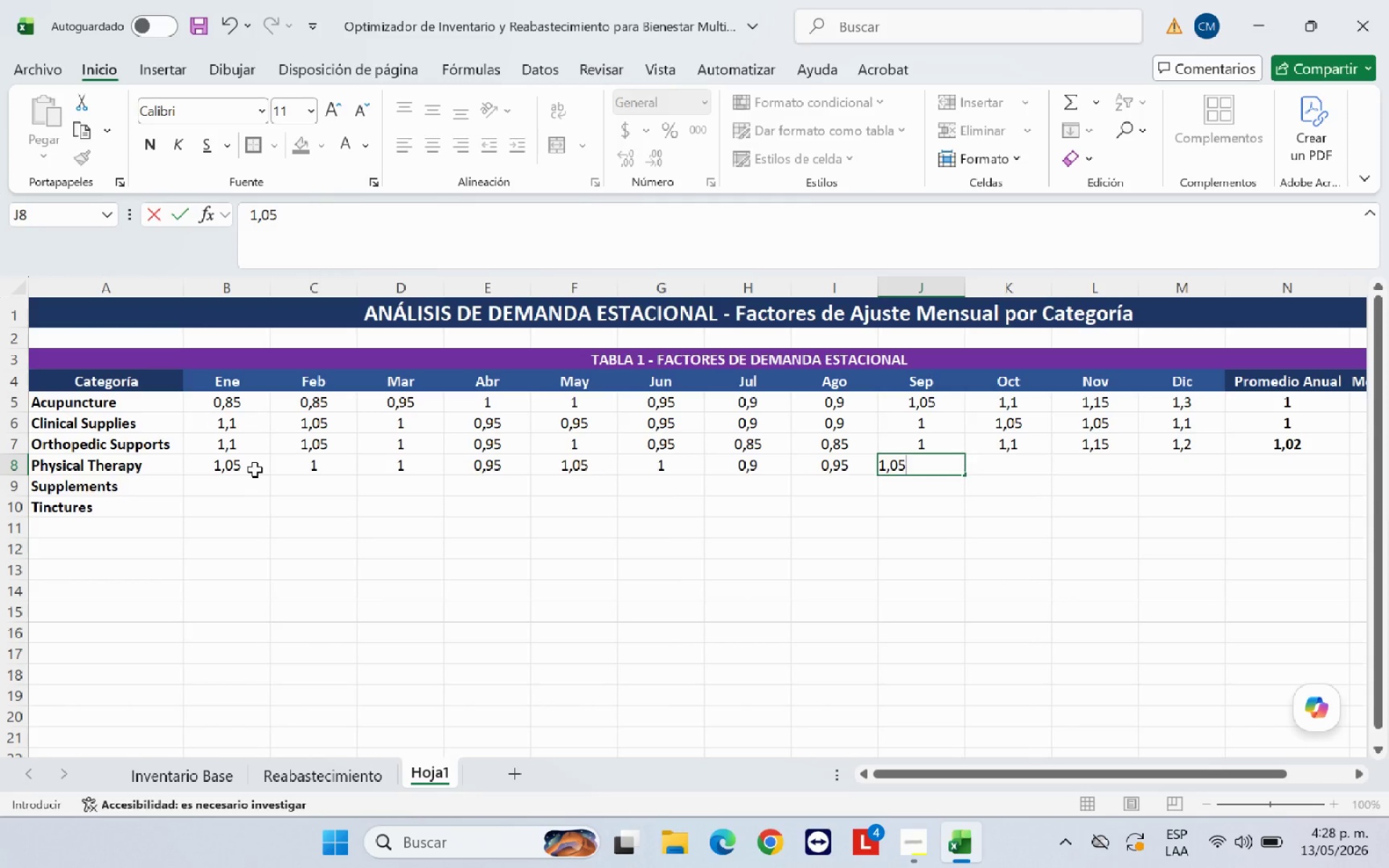 
key(ArrowRight)
 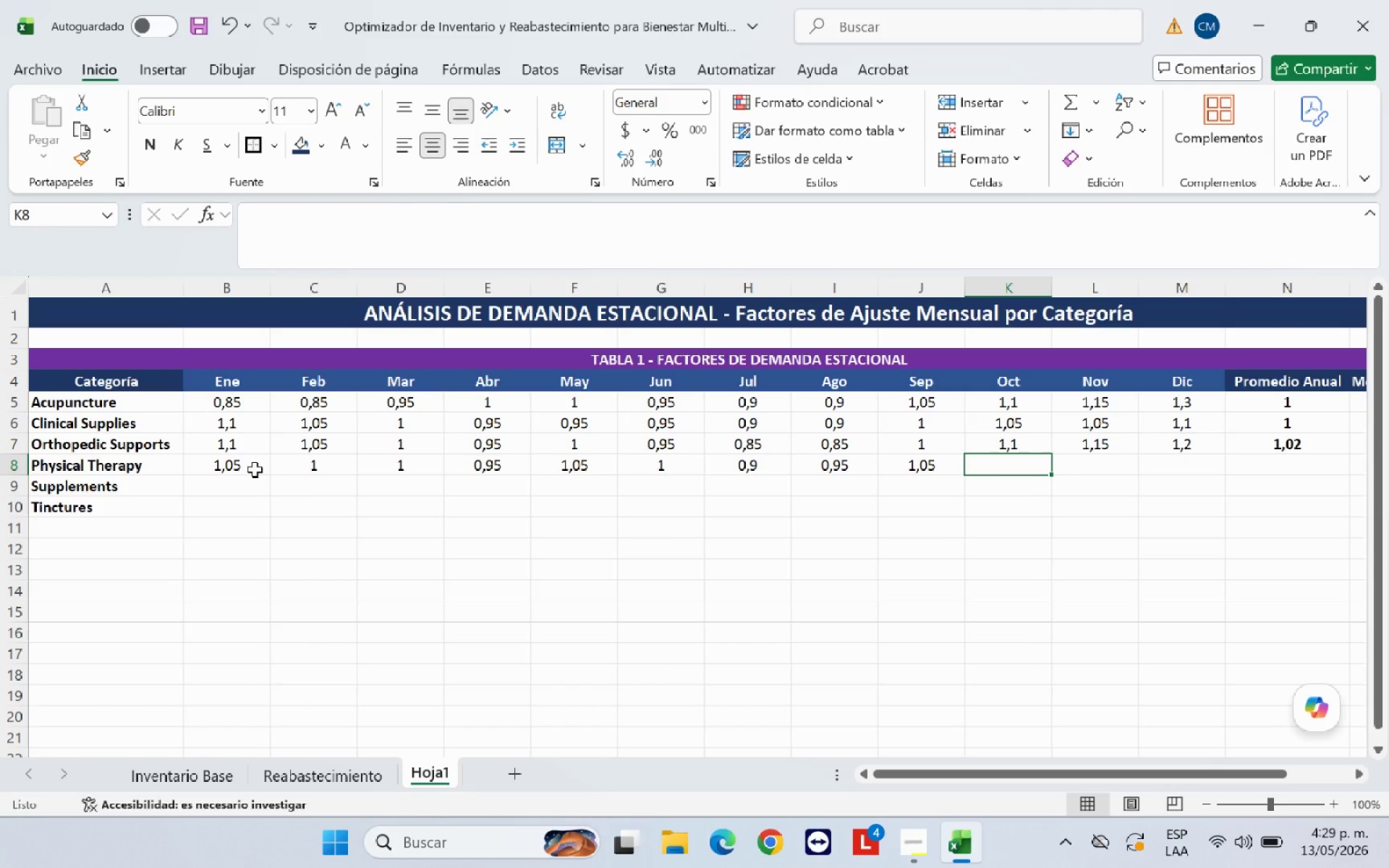 
type(1,10)
 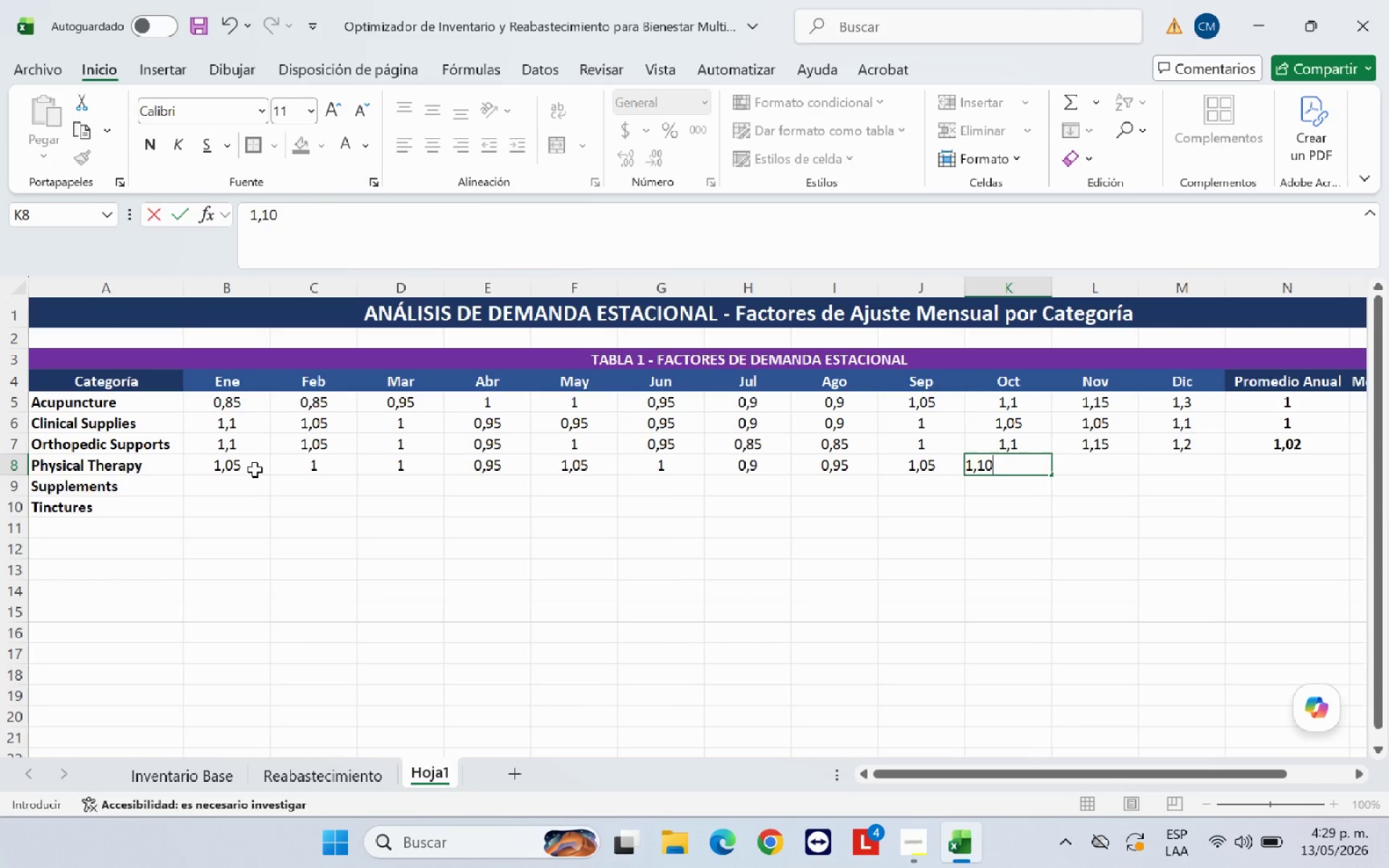 
key(ArrowRight)
 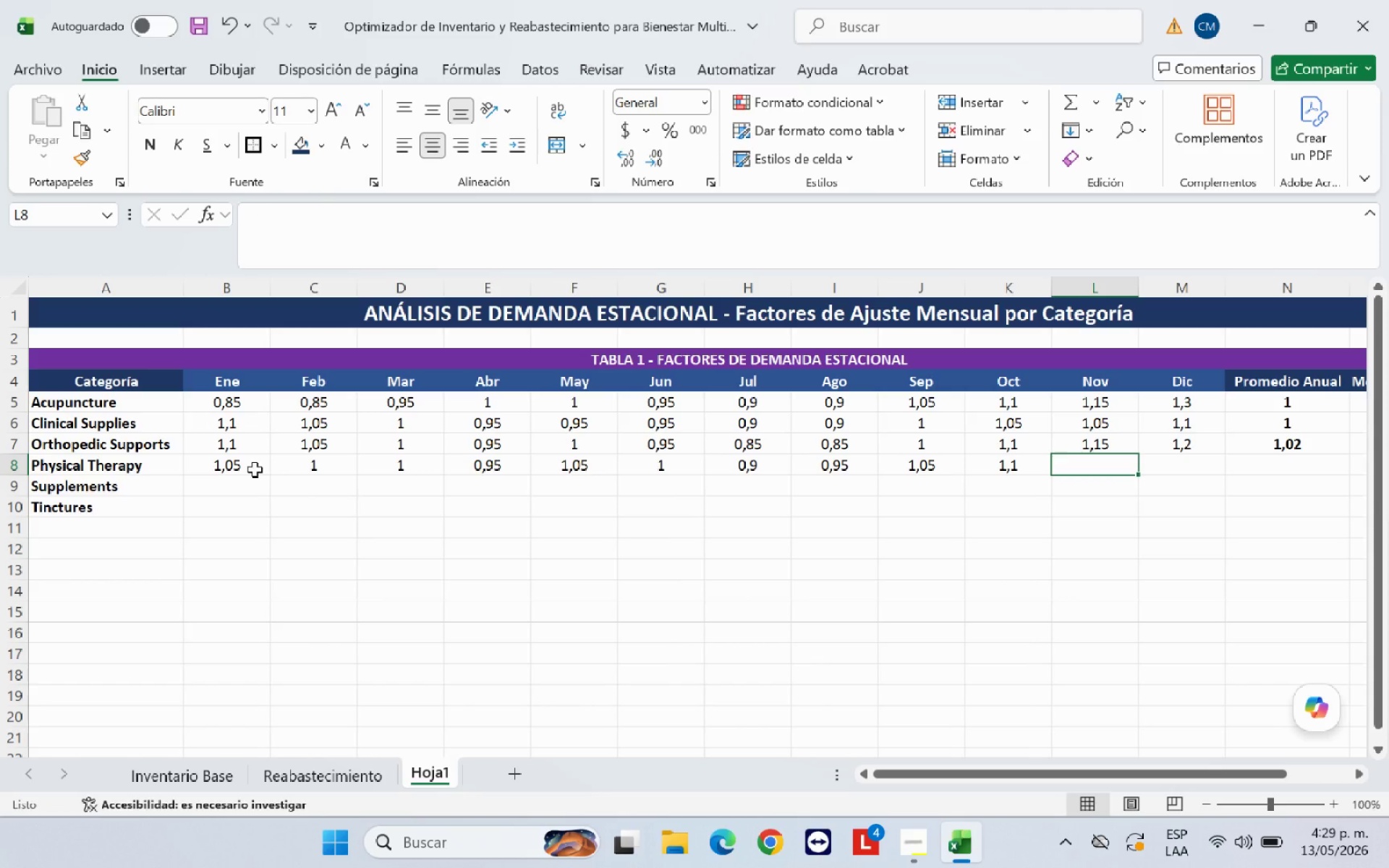 
type(1,10)
 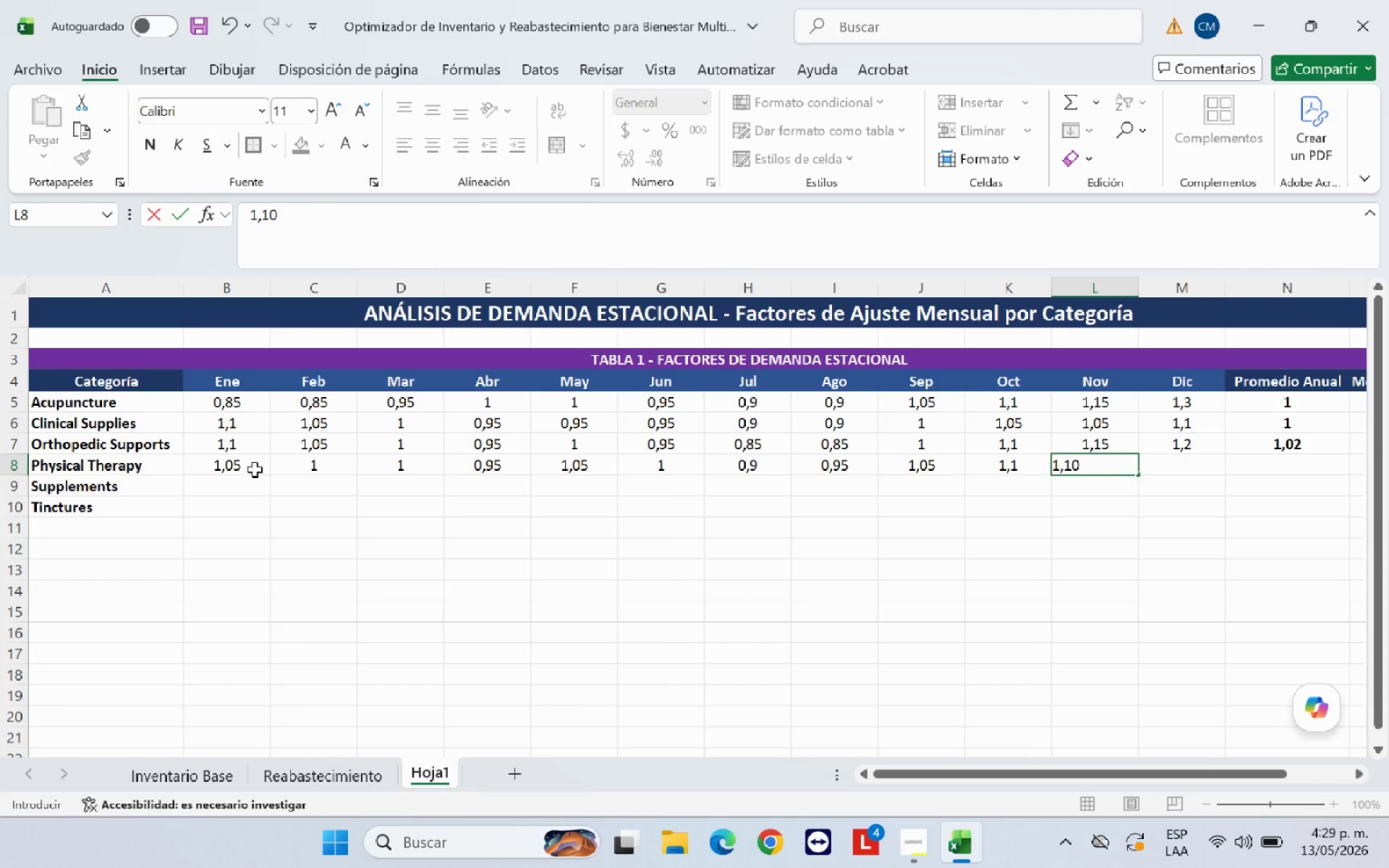 
key(ArrowRight)
 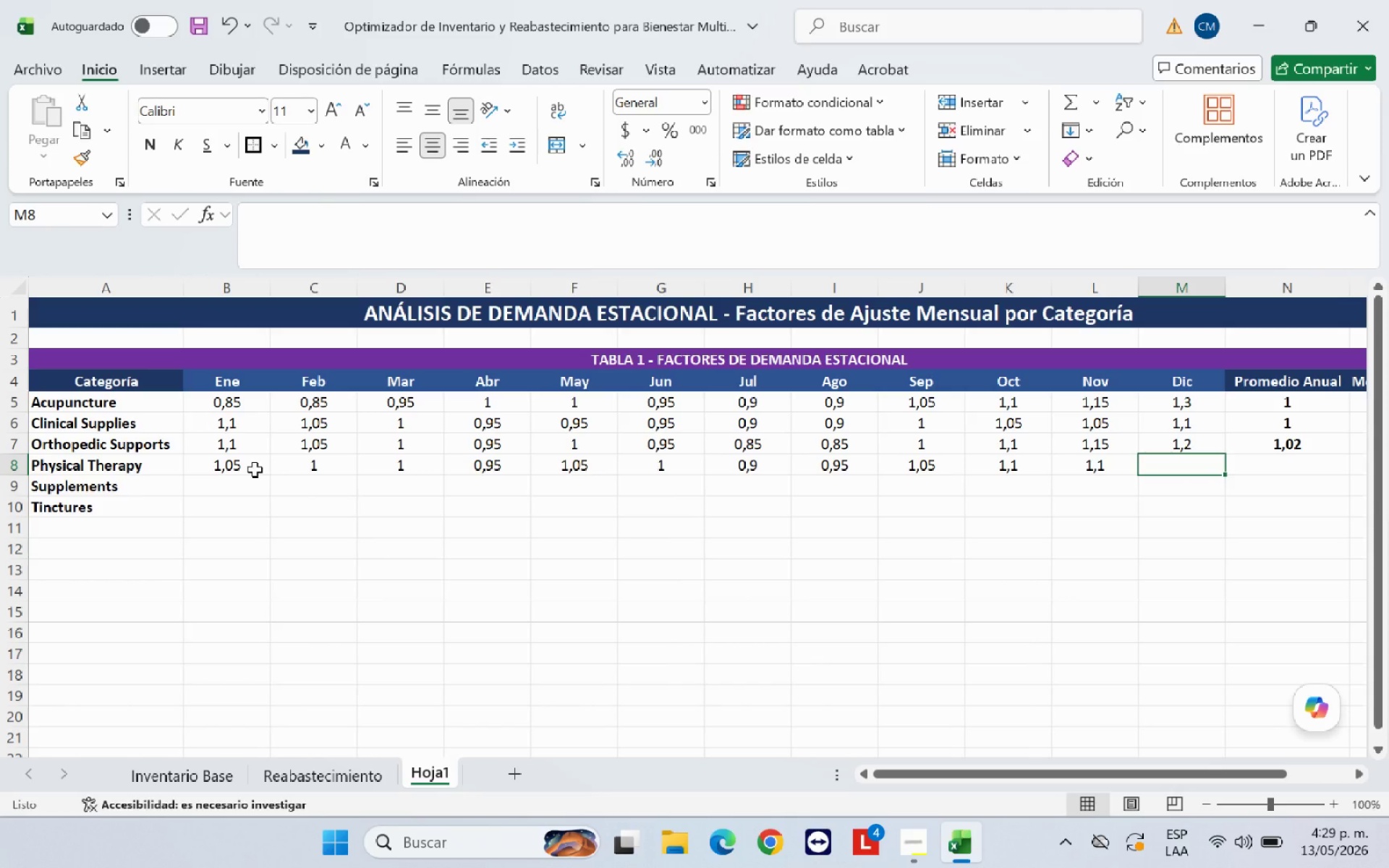 
type(1,10)
 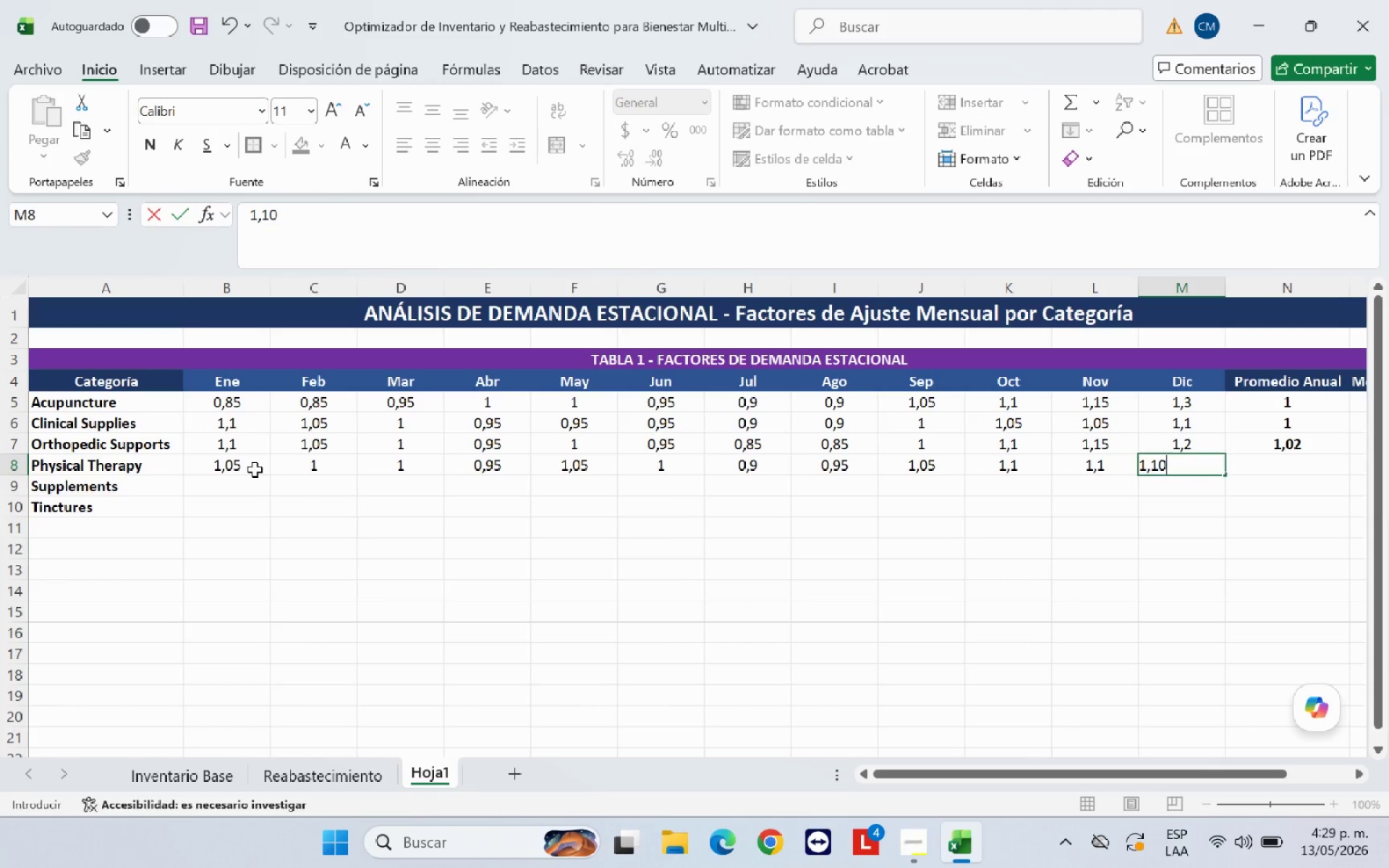 
key(ArrowRight)
 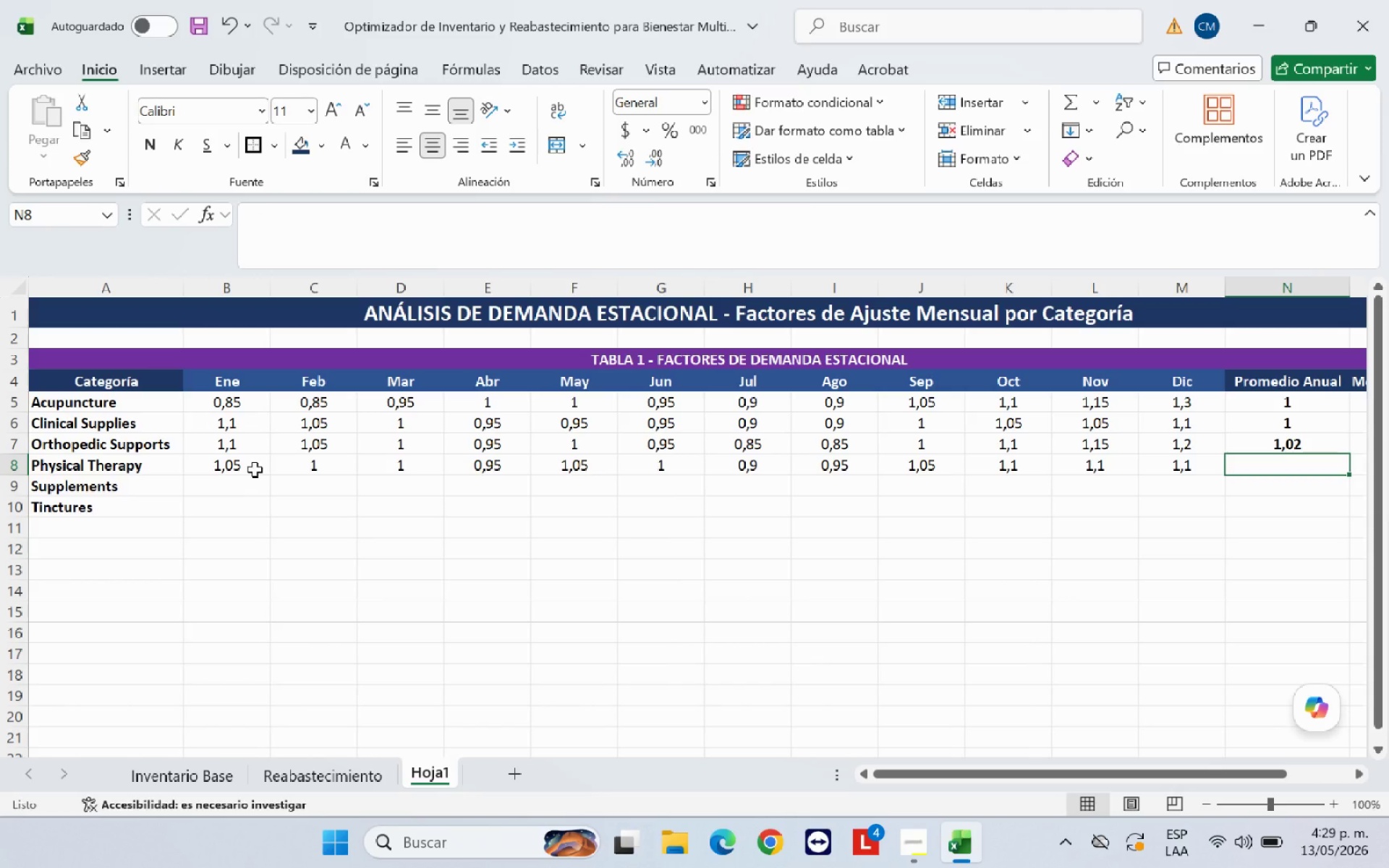 
wait(8.67)
 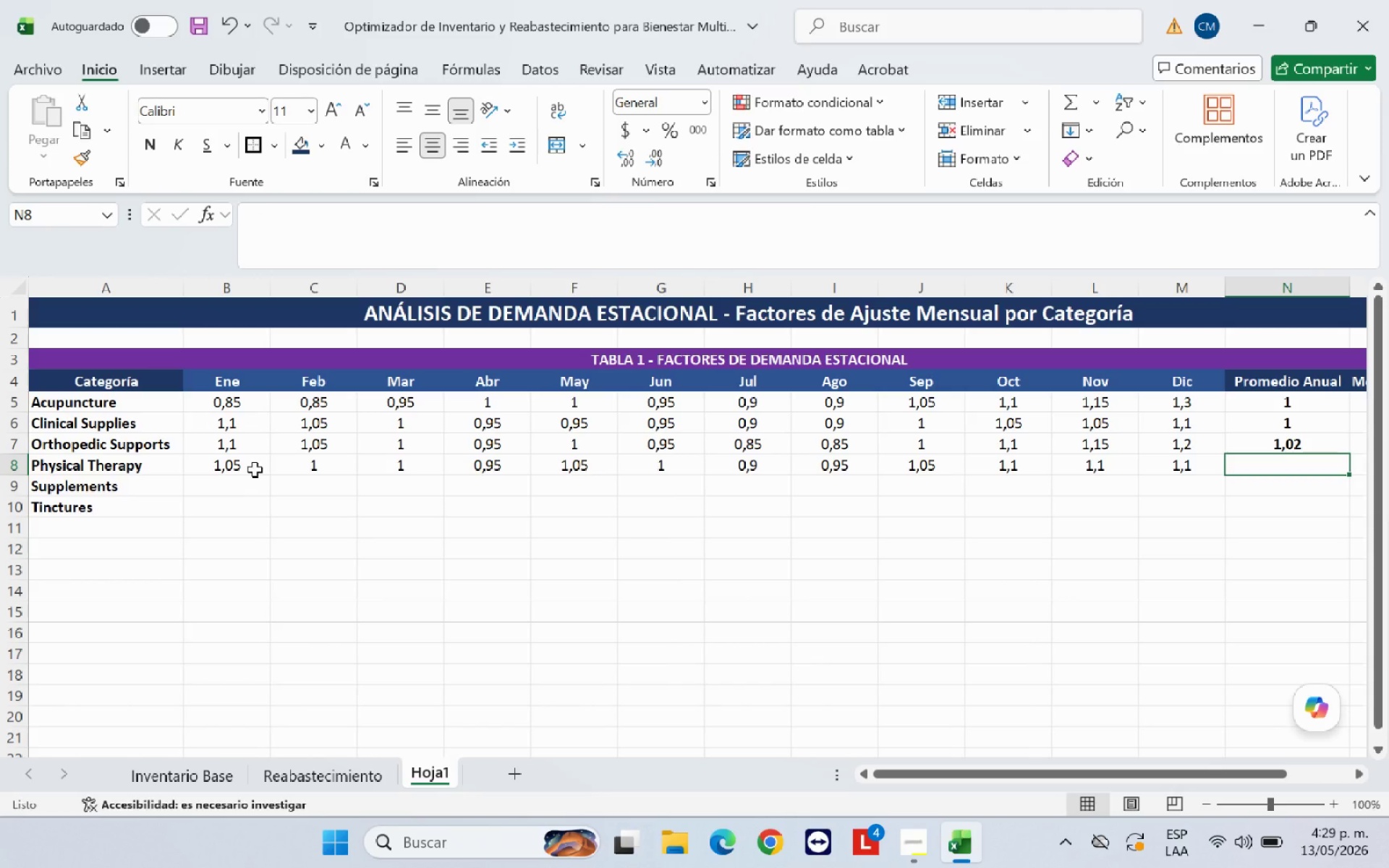 
left_click([1314, 446])
 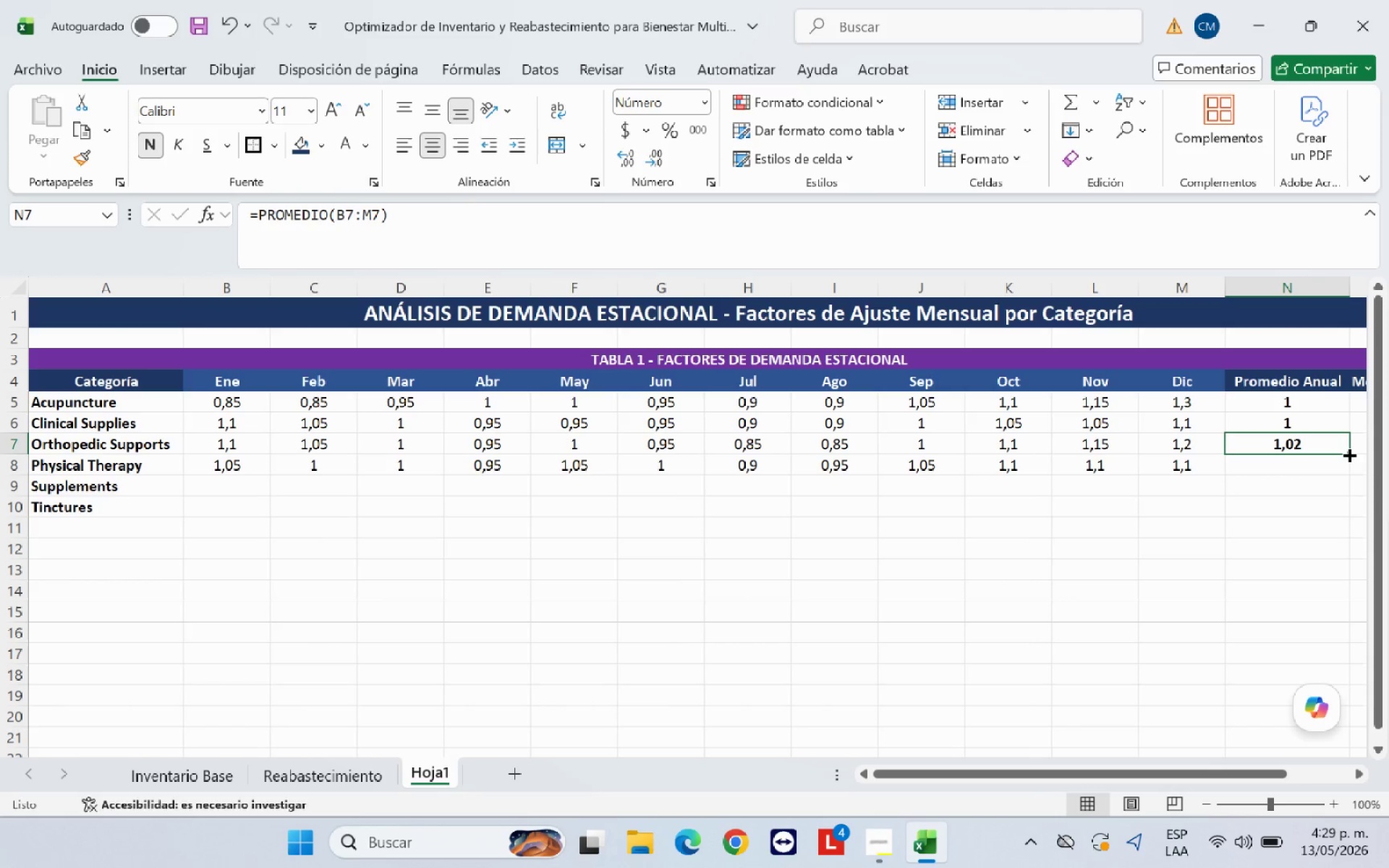 
left_click_drag(start_coordinate=[1347, 454], to_coordinate=[1343, 470])
 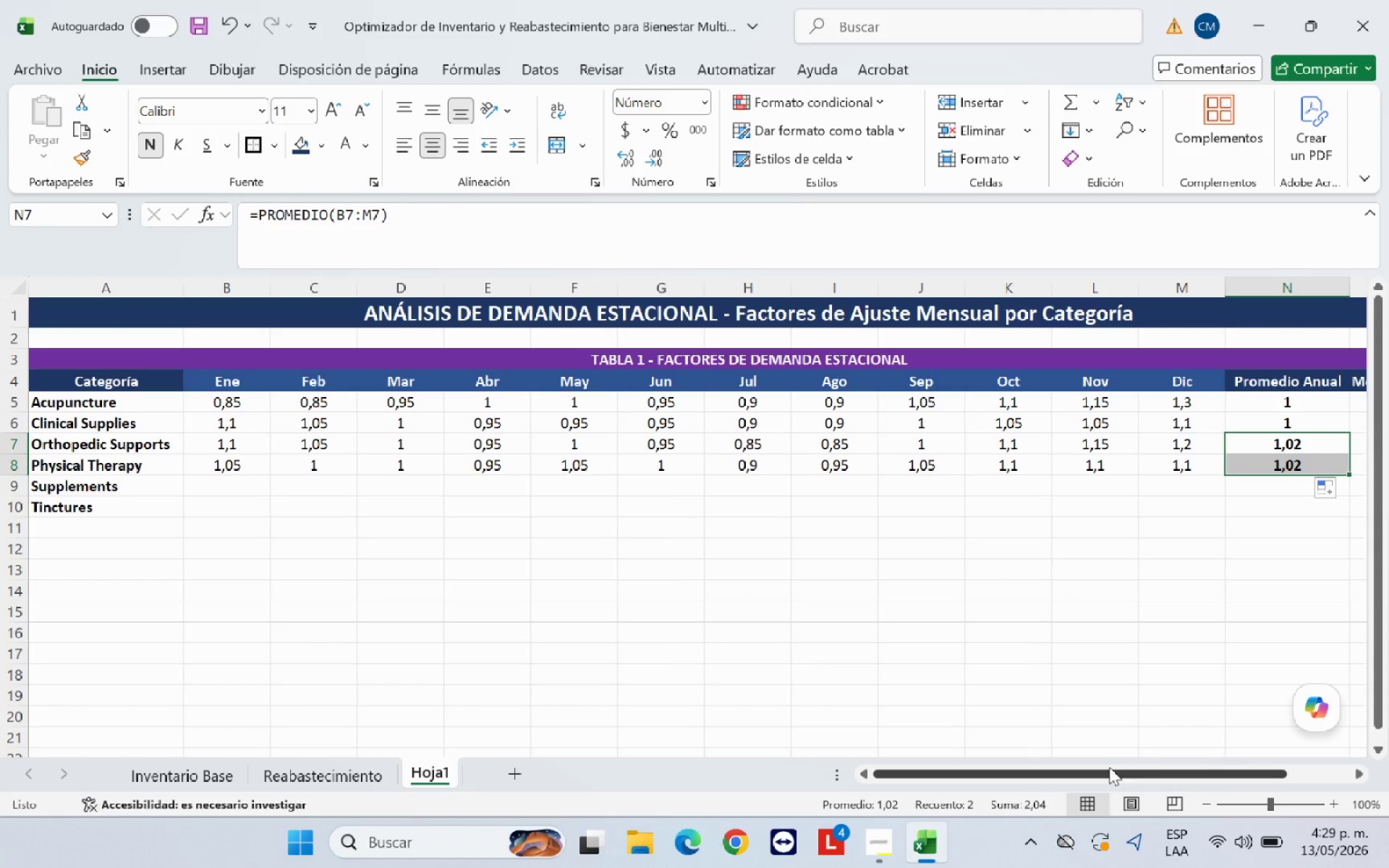 
left_click_drag(start_coordinate=[1108, 770], to_coordinate=[1169, 771])
 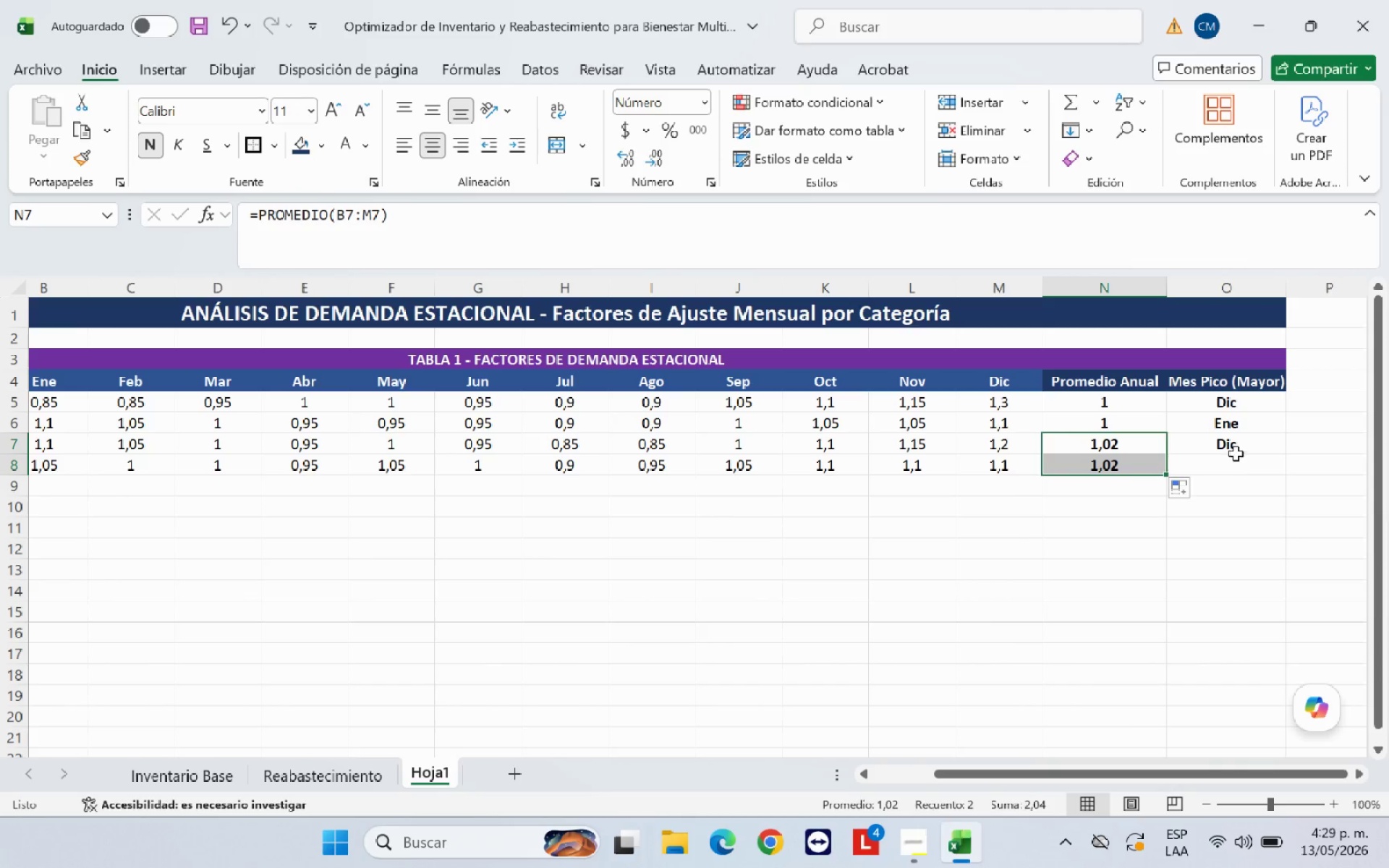 
left_click([1239, 448])
 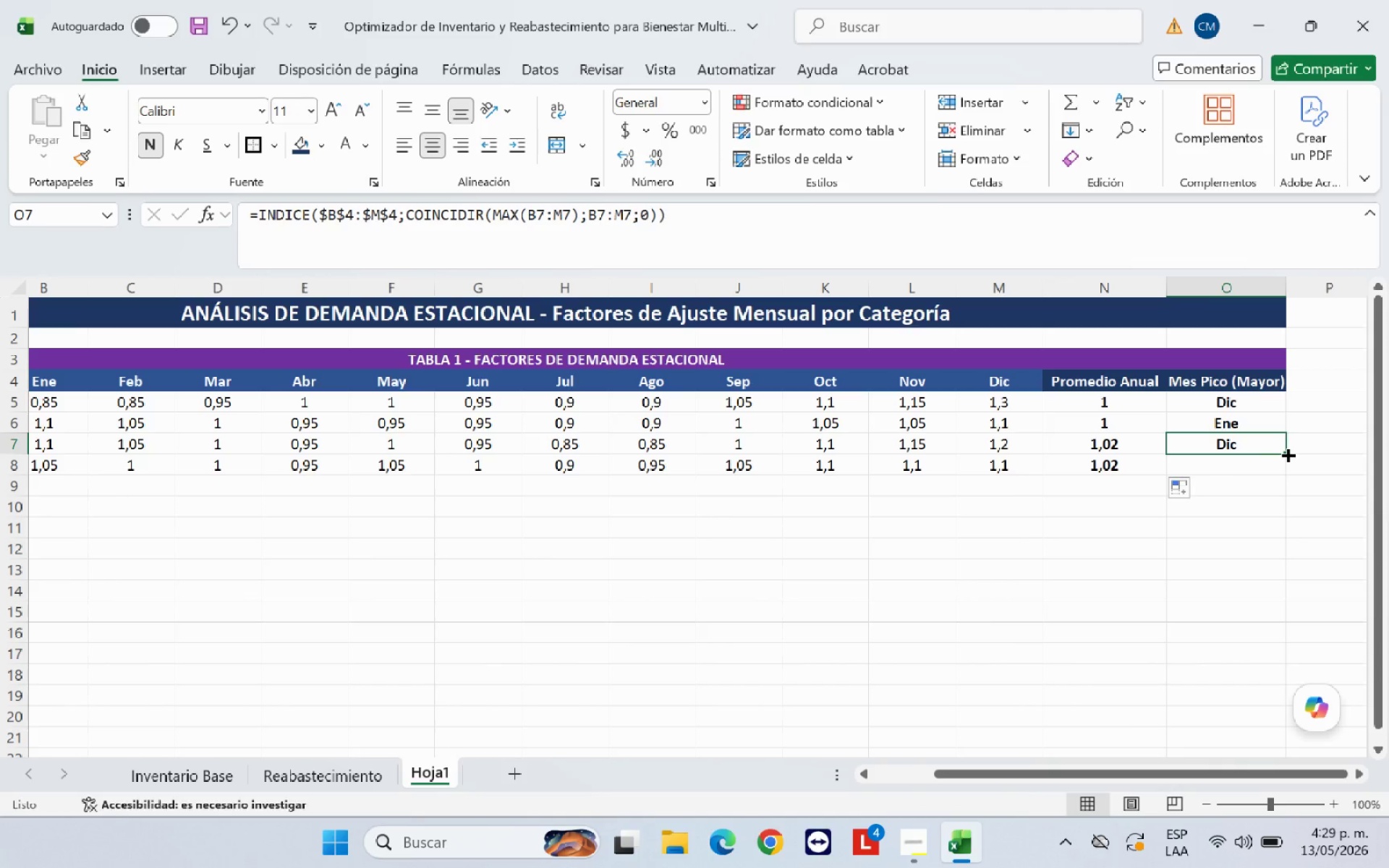 
left_click_drag(start_coordinate=[1286, 454], to_coordinate=[1283, 467])
 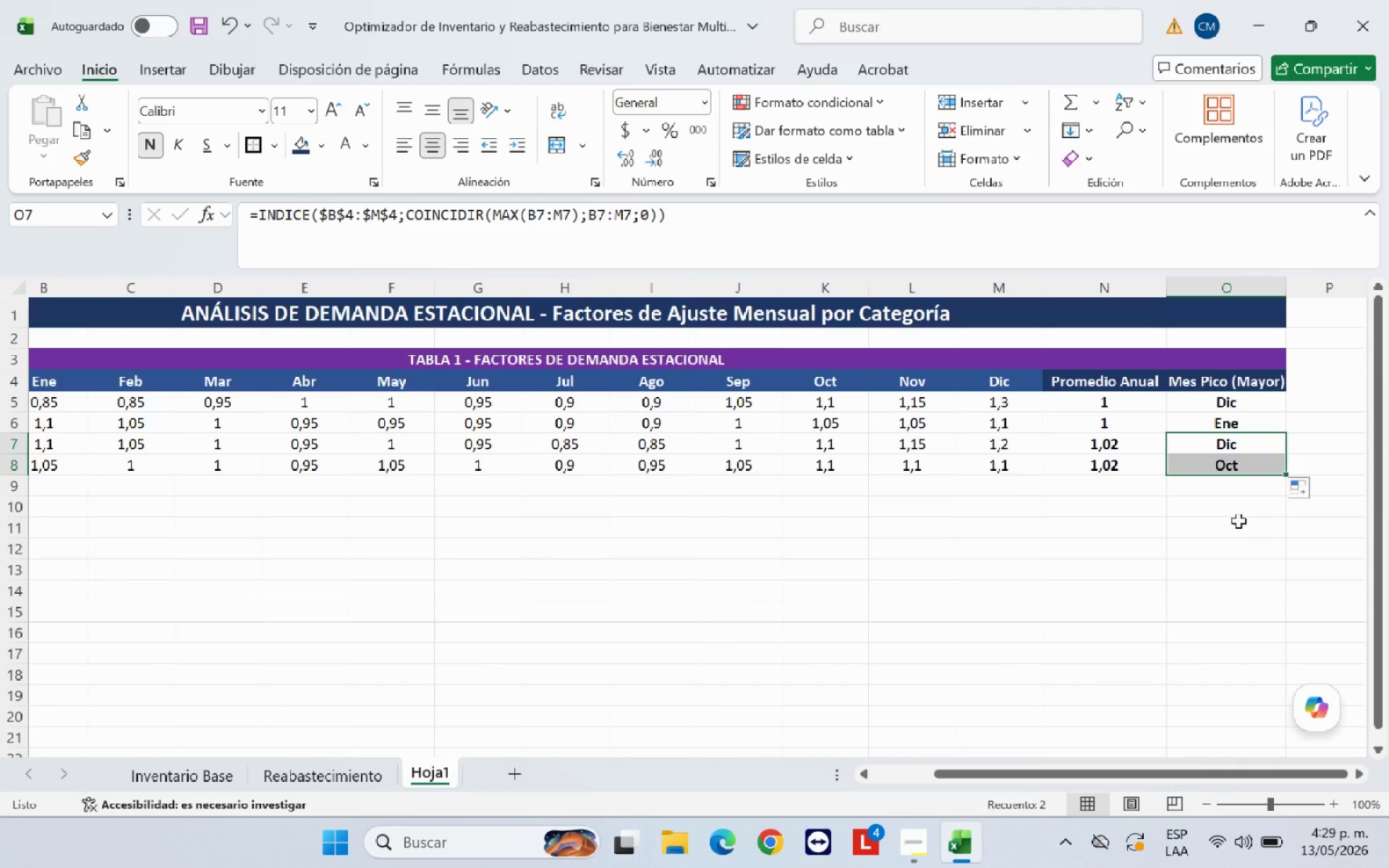 
left_click([1239, 521])
 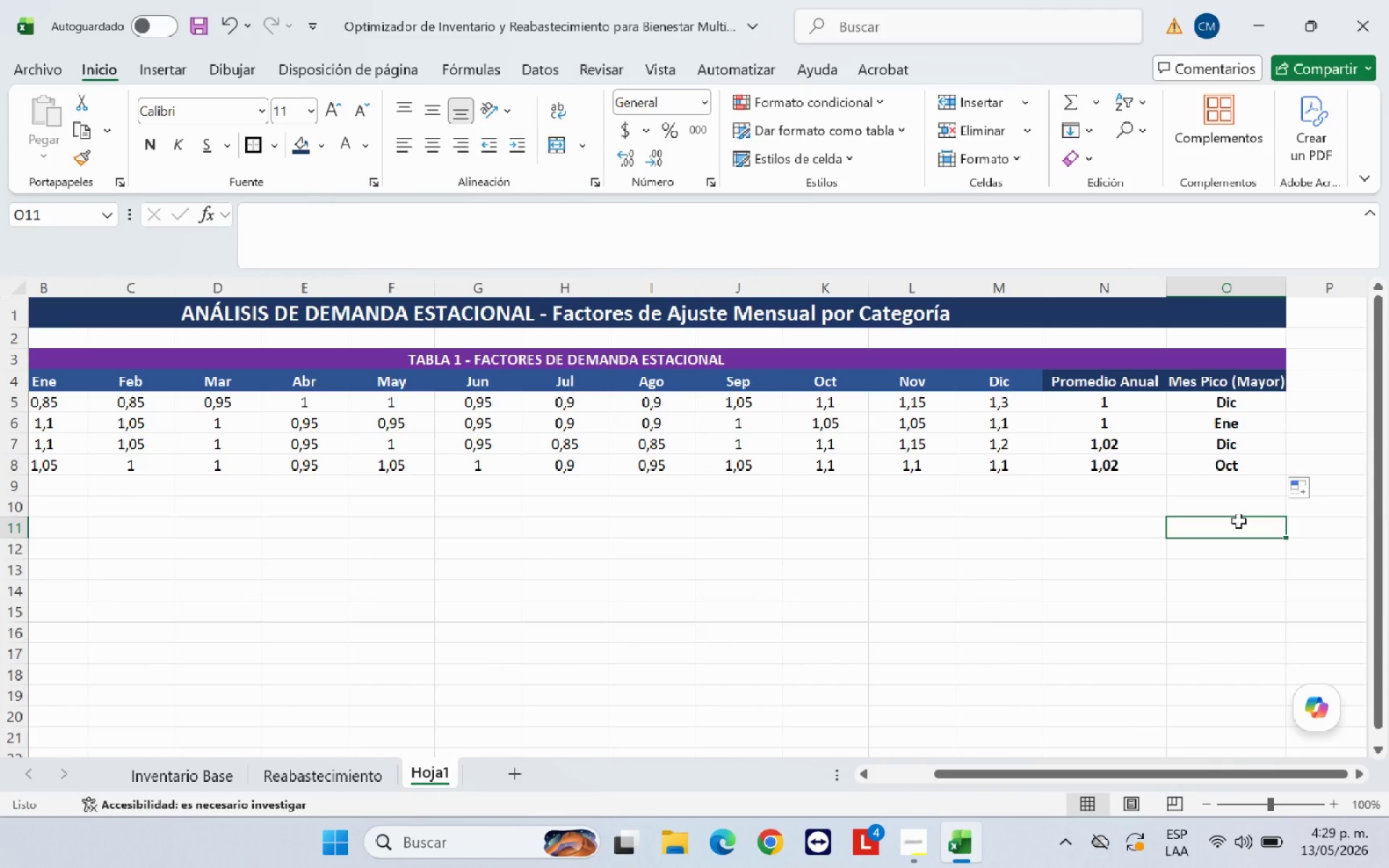 
wait(5.77)
 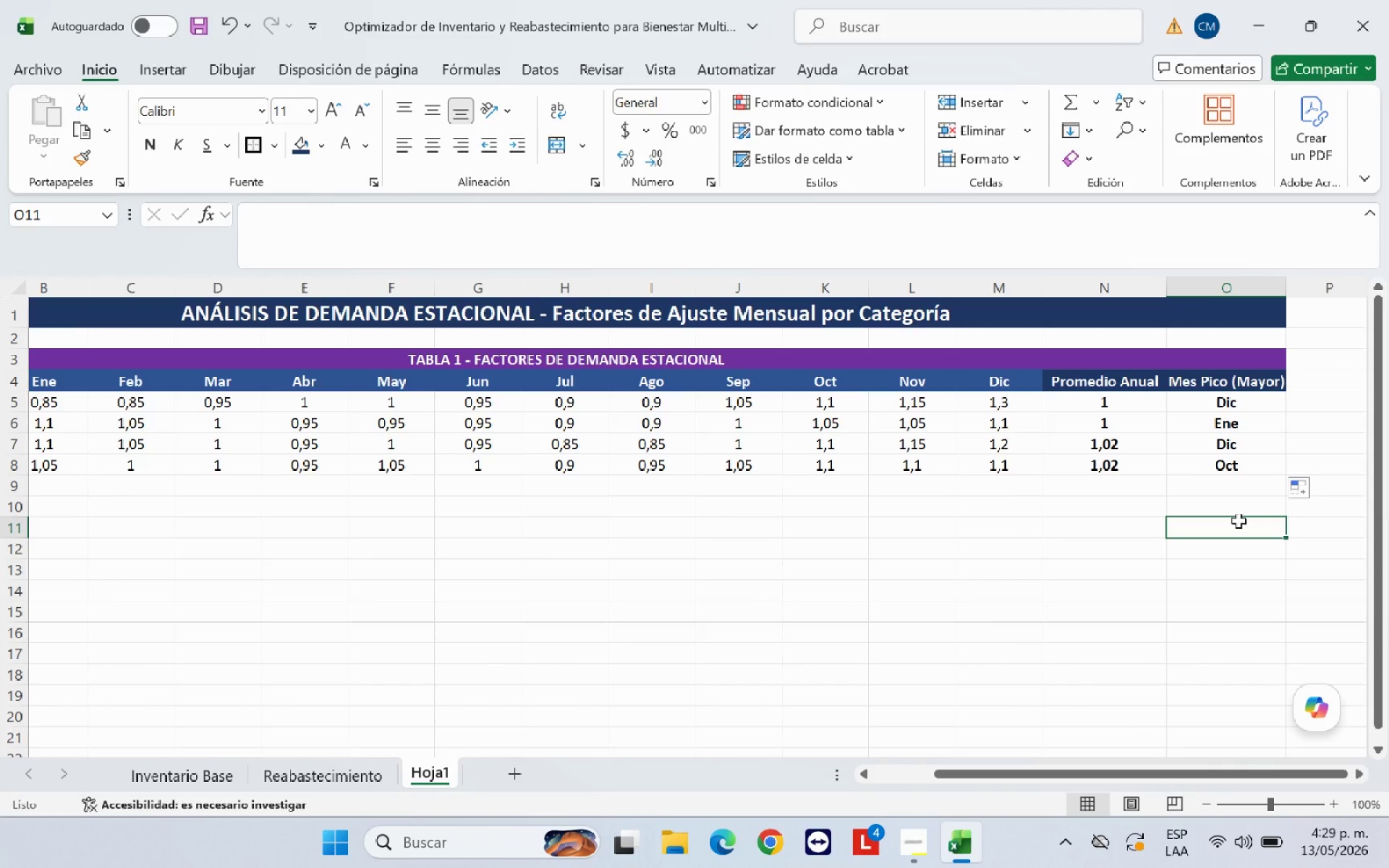 
left_click_drag(start_coordinate=[984, 769], to_coordinate=[884, 772])
 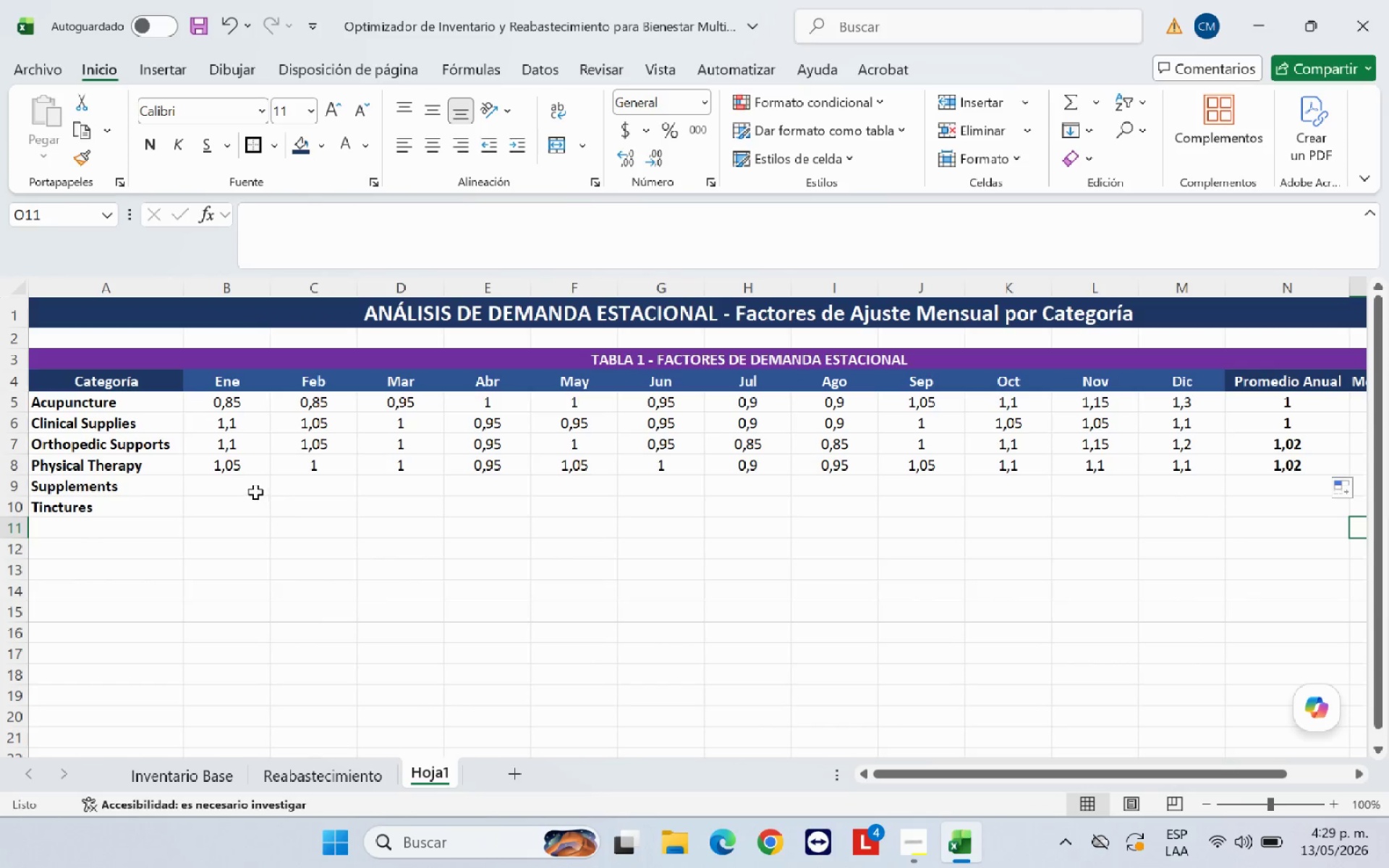 
left_click([252, 489])
 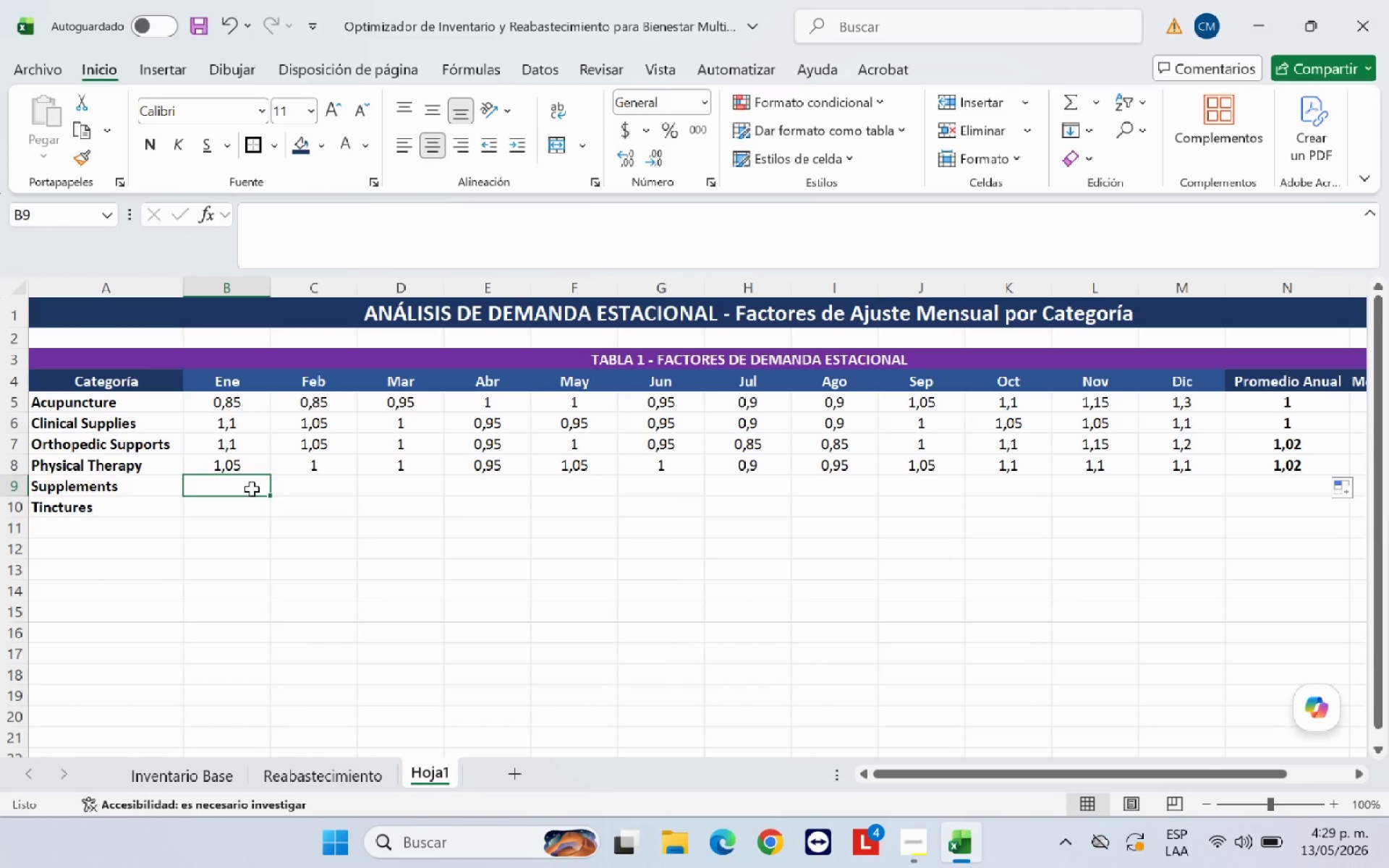 
type(1,20)
 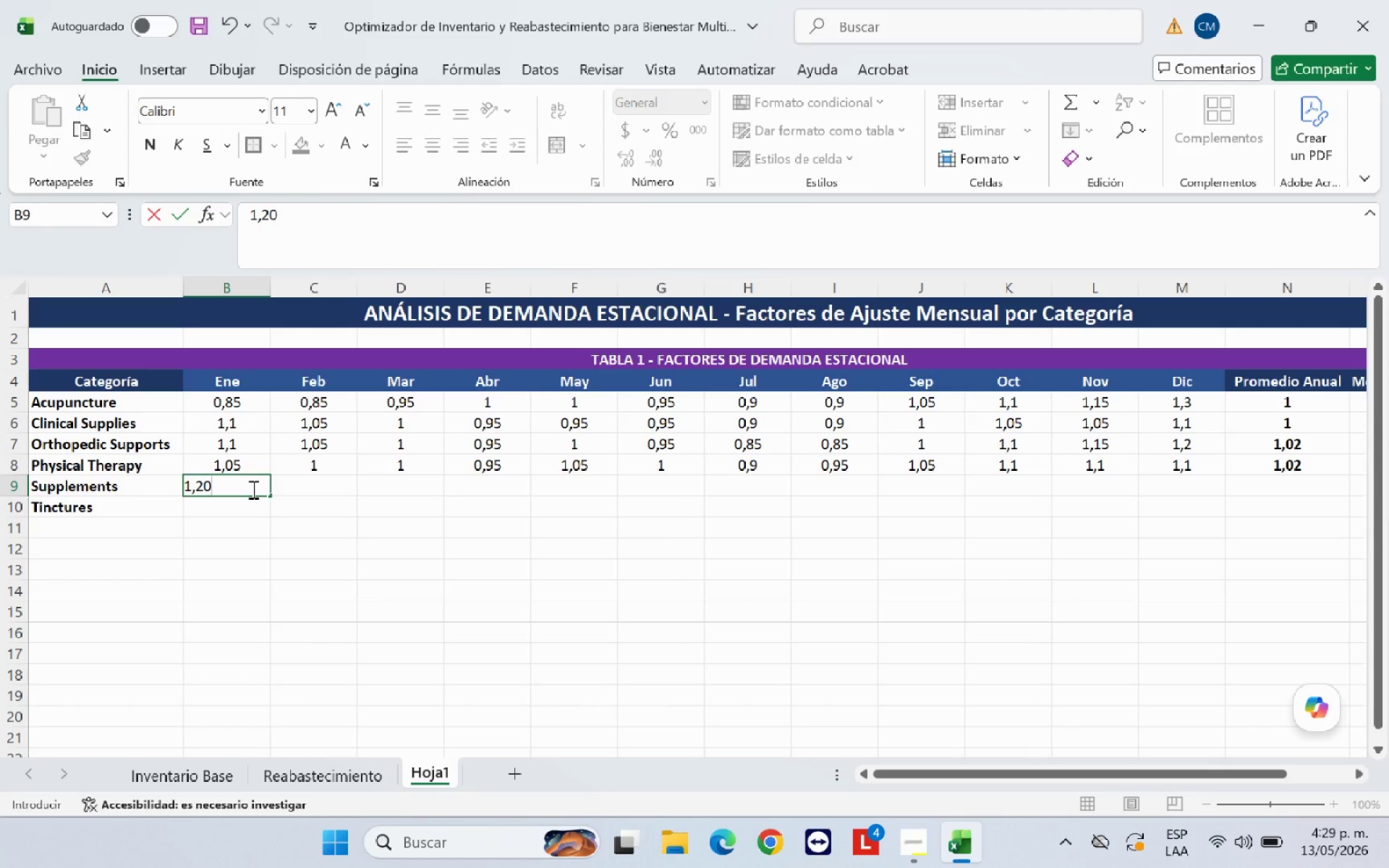 
key(ArrowRight)
 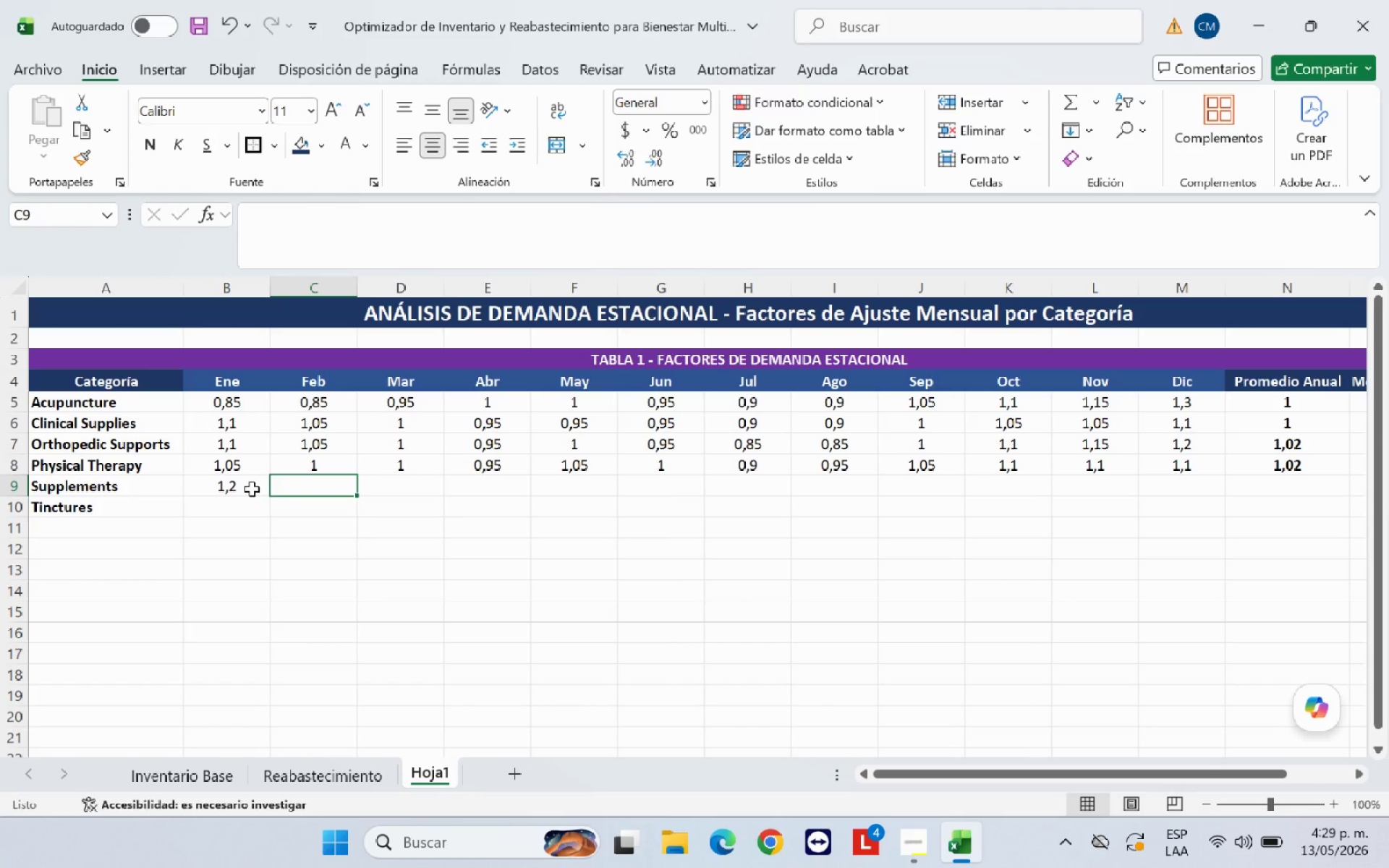 
type(1,10)
 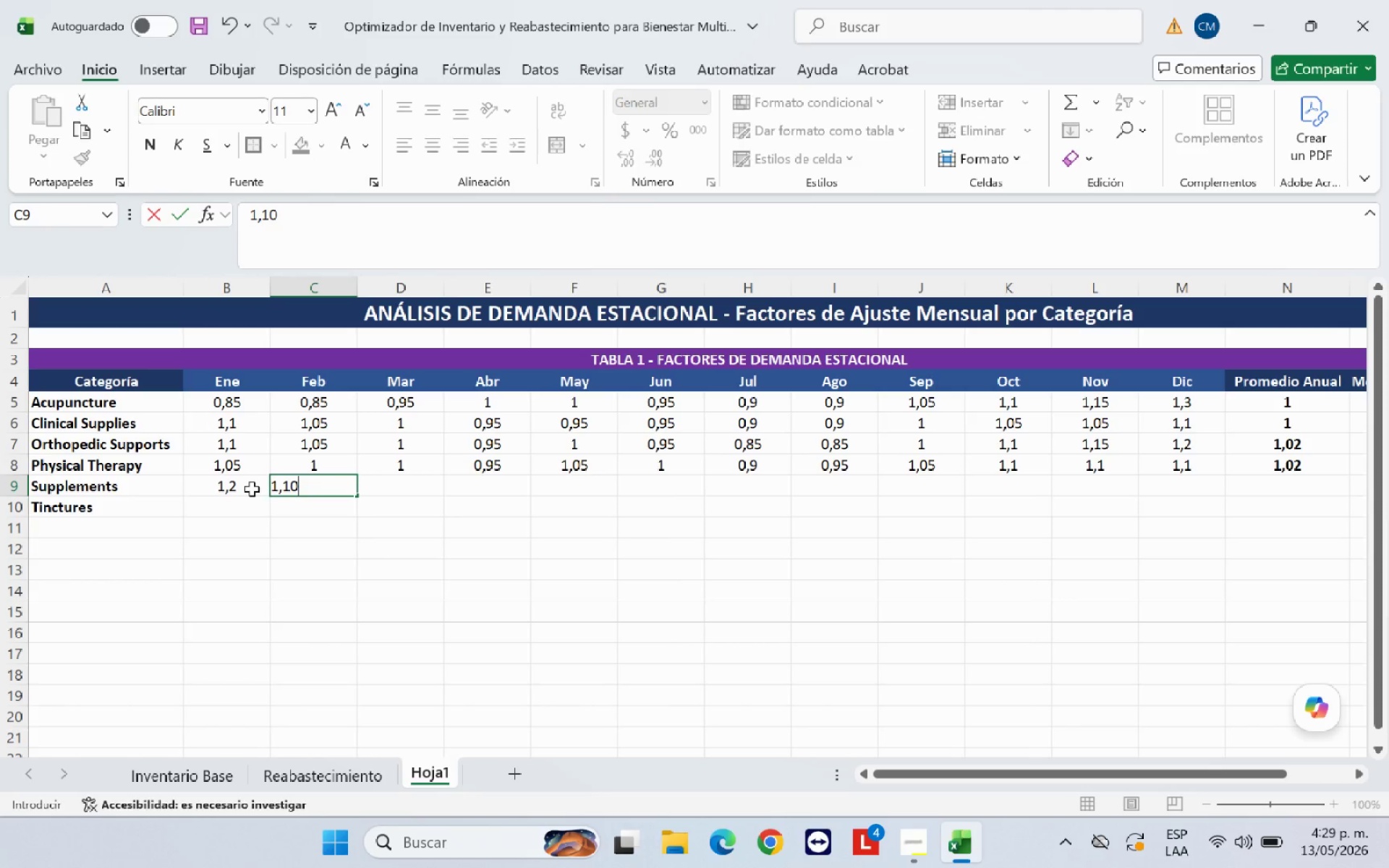 
key(ArrowRight)
 